 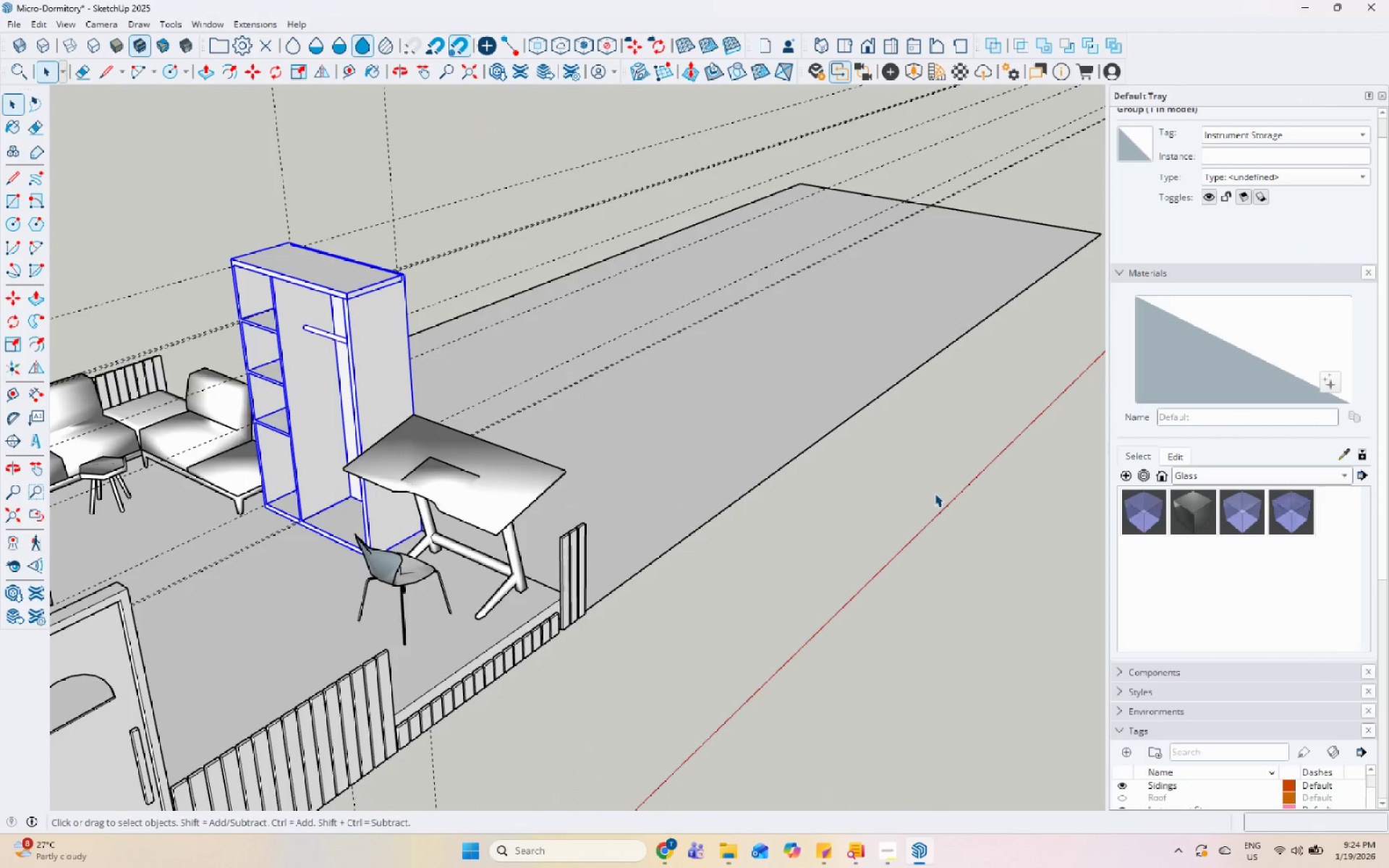 
left_click([935, 493])
 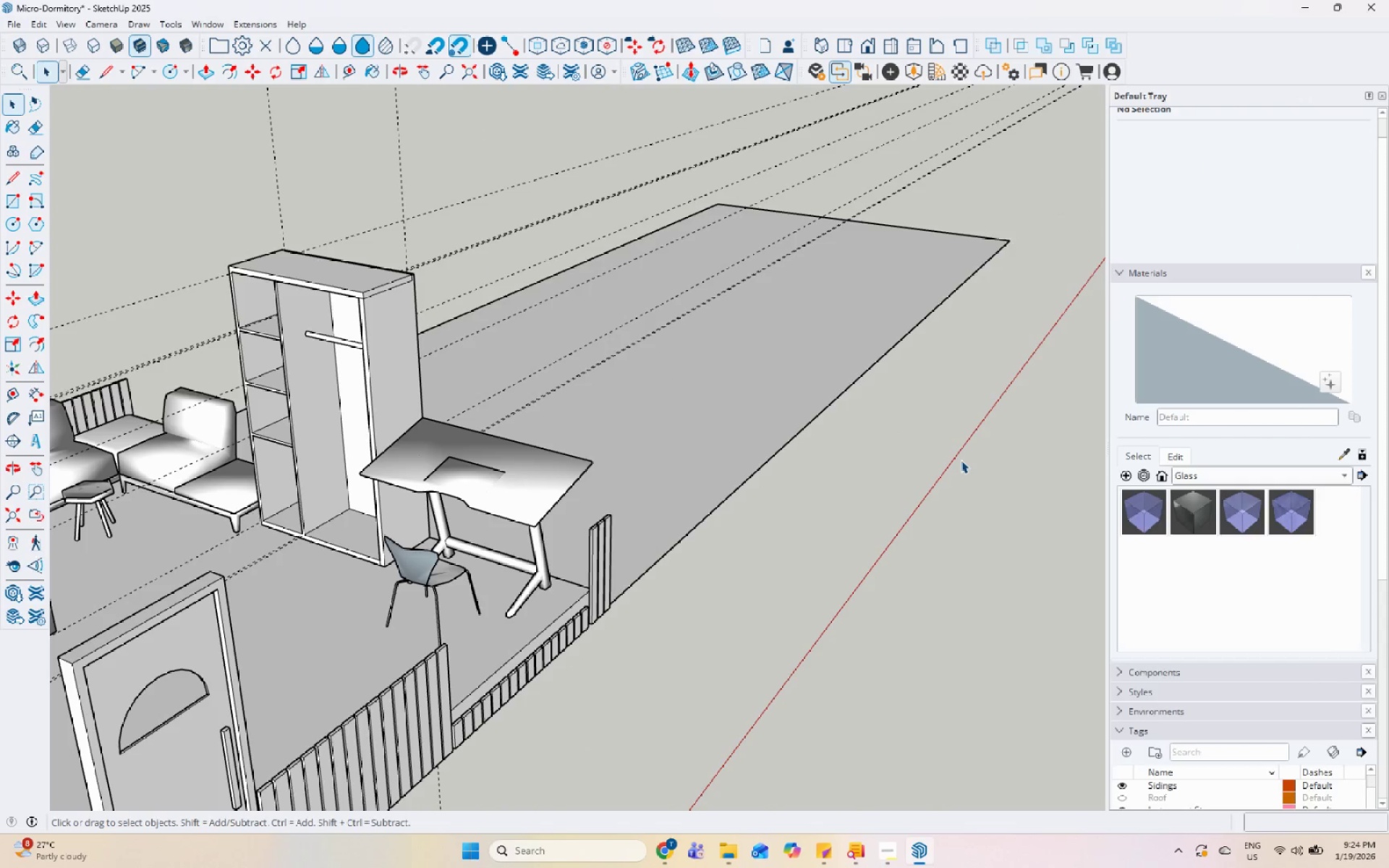 
scroll: coordinate [407, 399], scroll_direction: up, amount: 6.0
 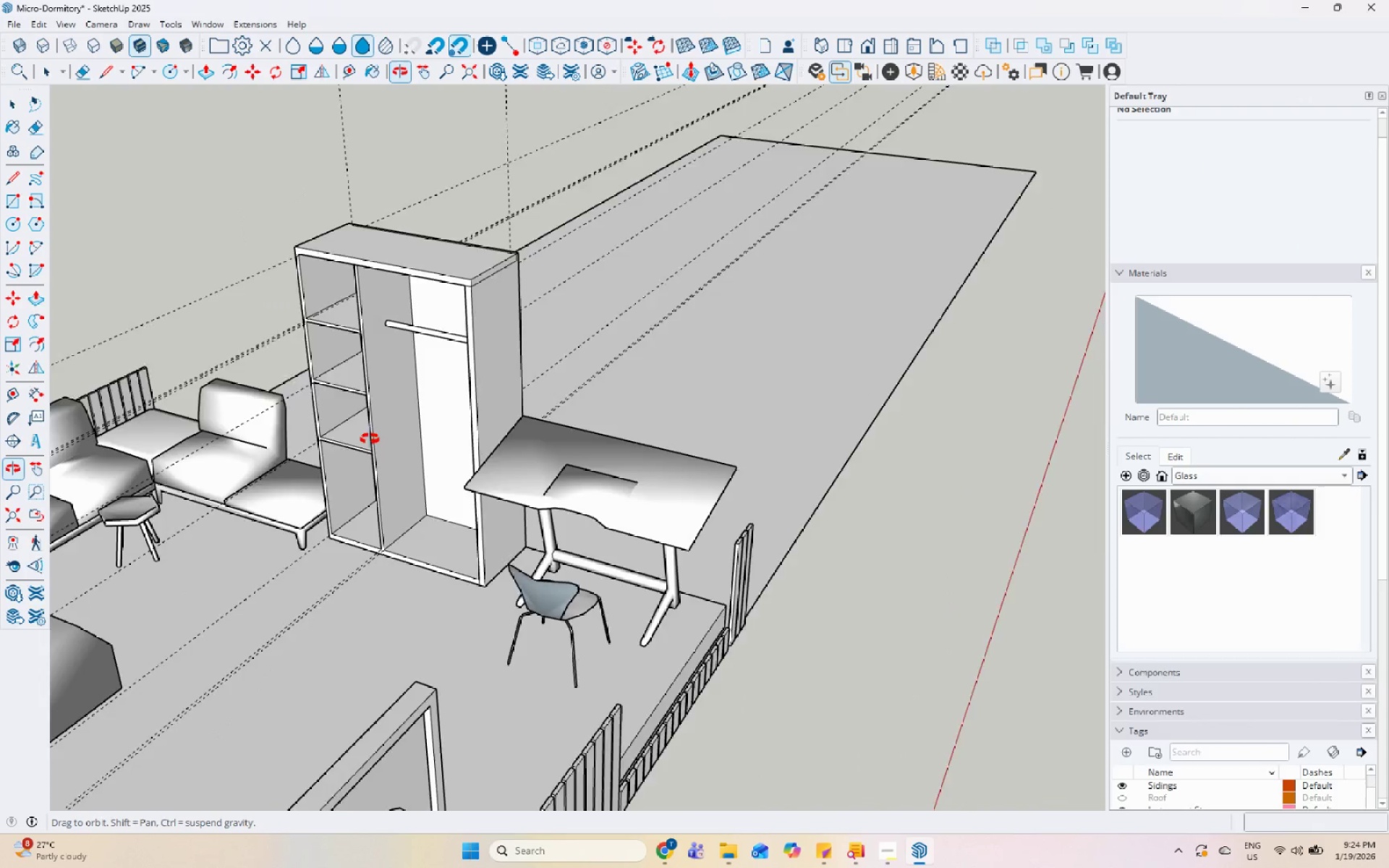 
scroll: coordinate [399, 381], scroll_direction: down, amount: 2.0
 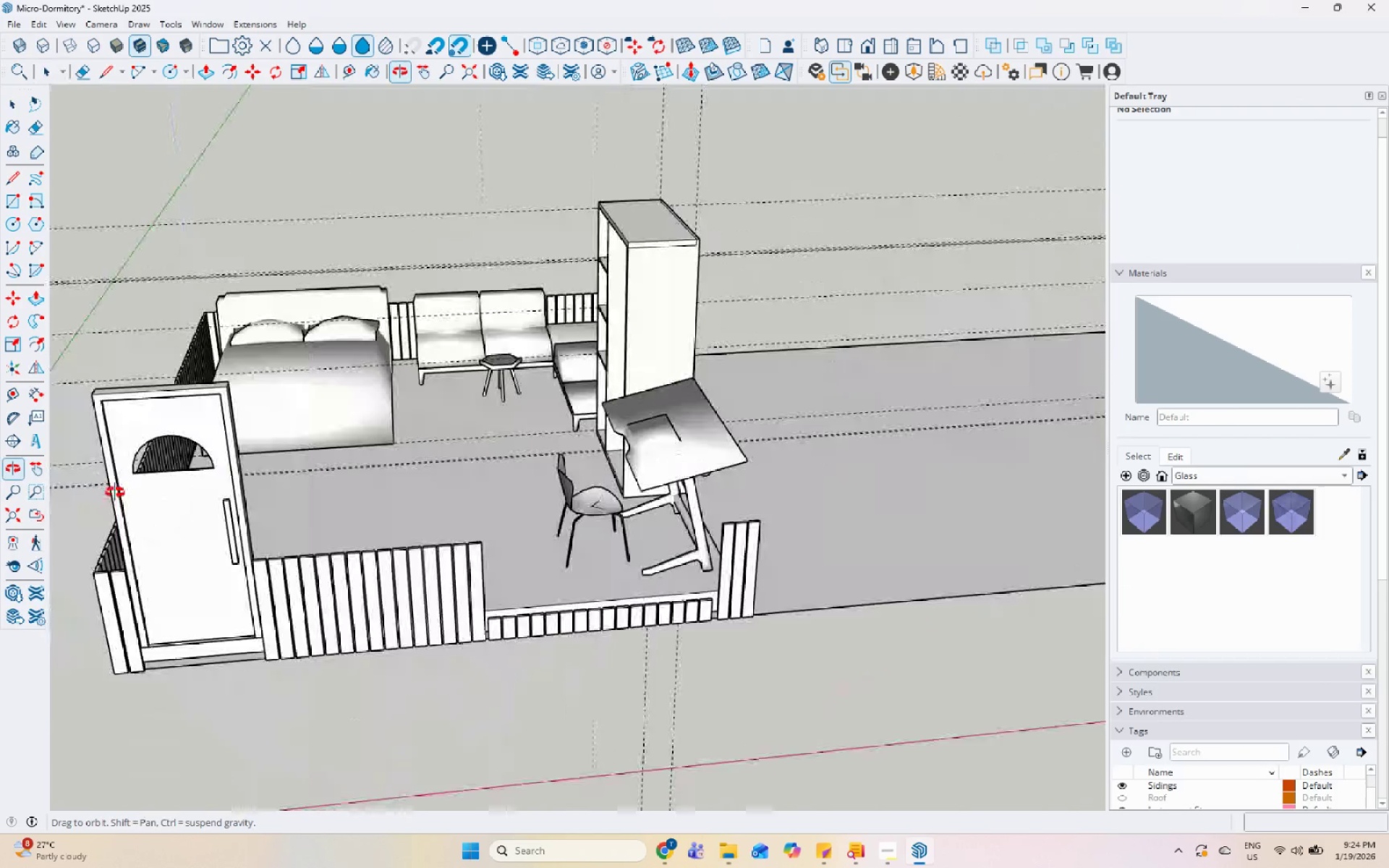 
scroll: coordinate [749, 445], scroll_direction: up, amount: 6.0
 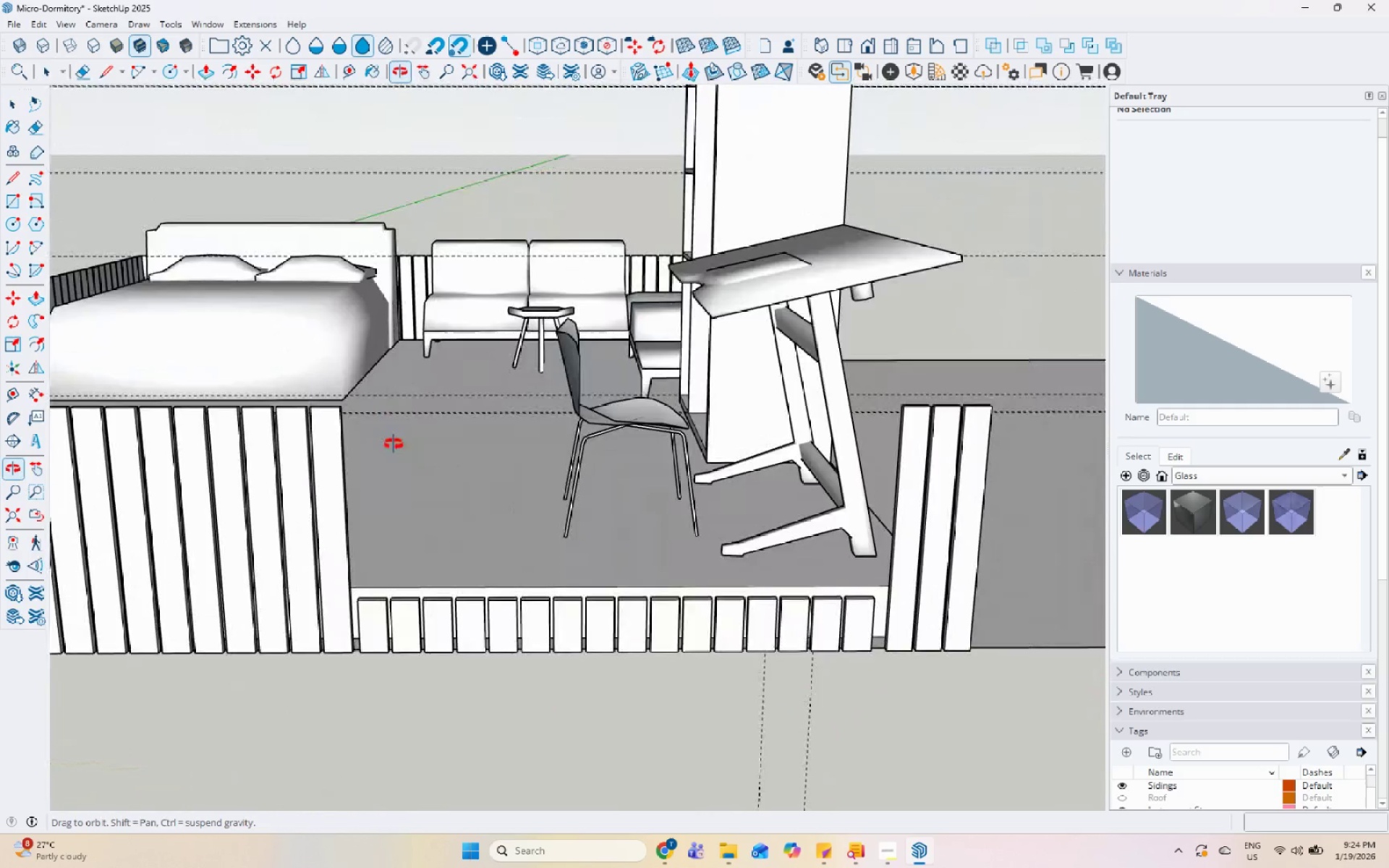 
scroll: coordinate [402, 359], scroll_direction: down, amount: 6.0
 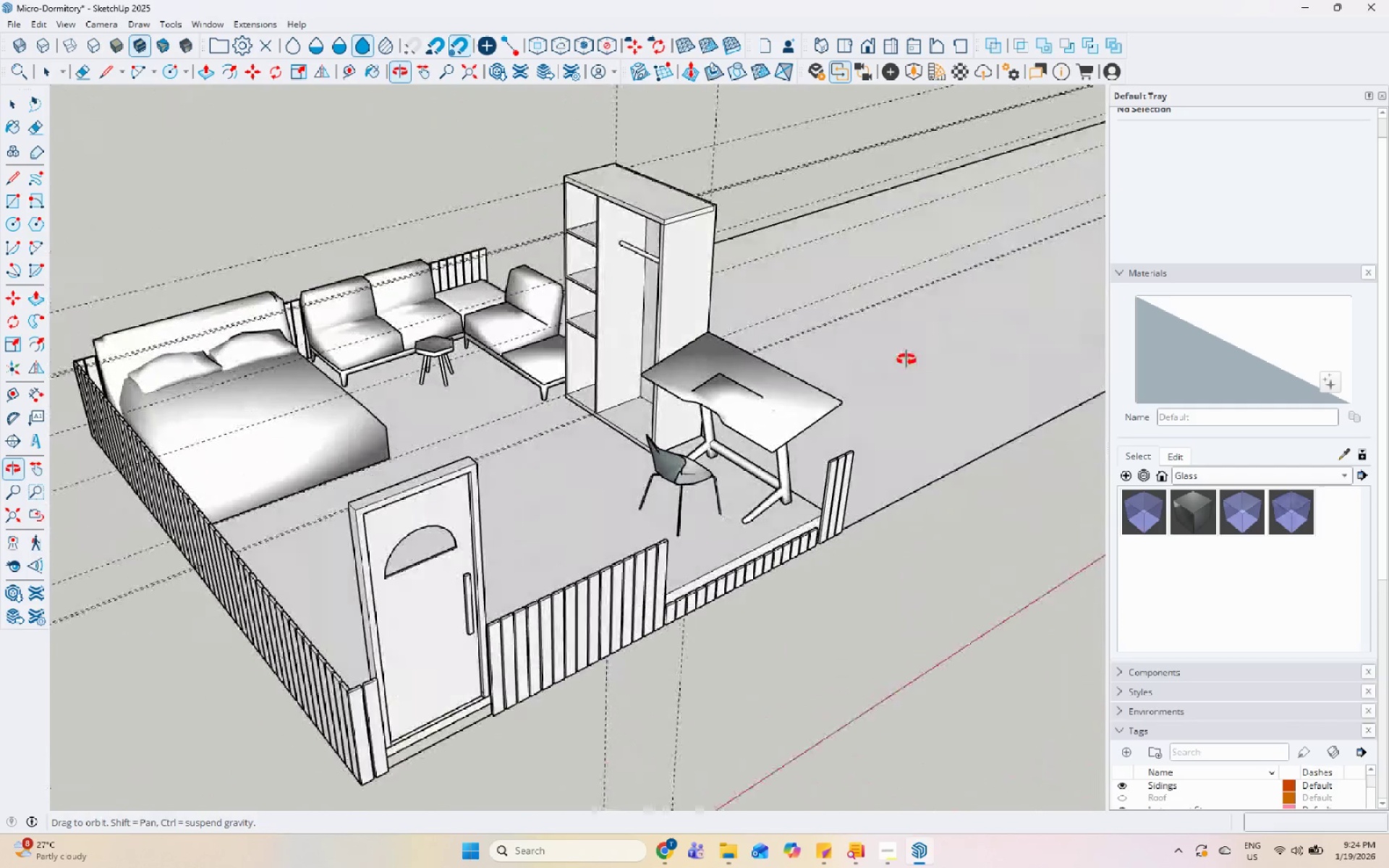 
scroll: coordinate [433, 399], scroll_direction: up, amount: 6.0
 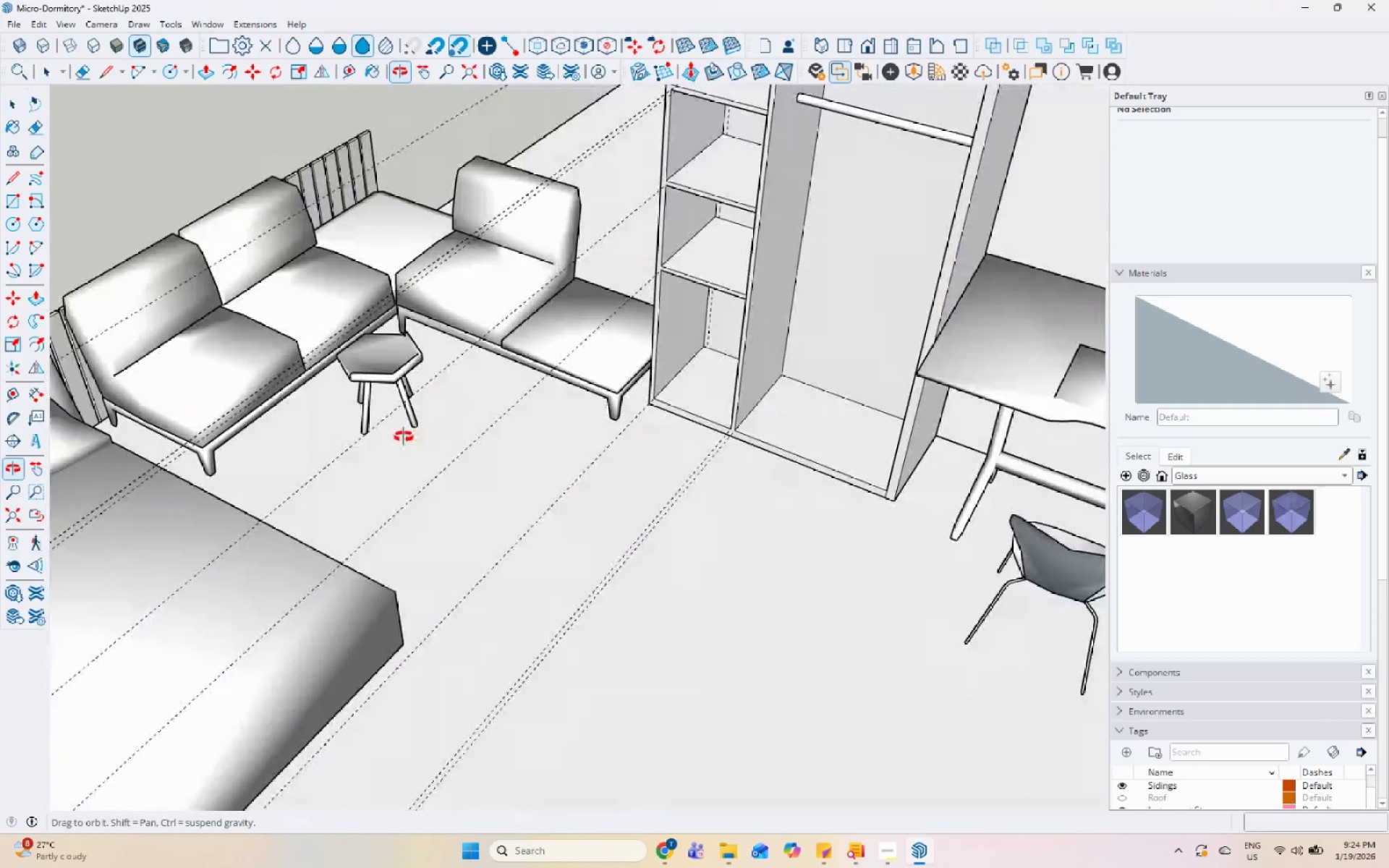 
scroll: coordinate [574, 389], scroll_direction: down, amount: 6.0
 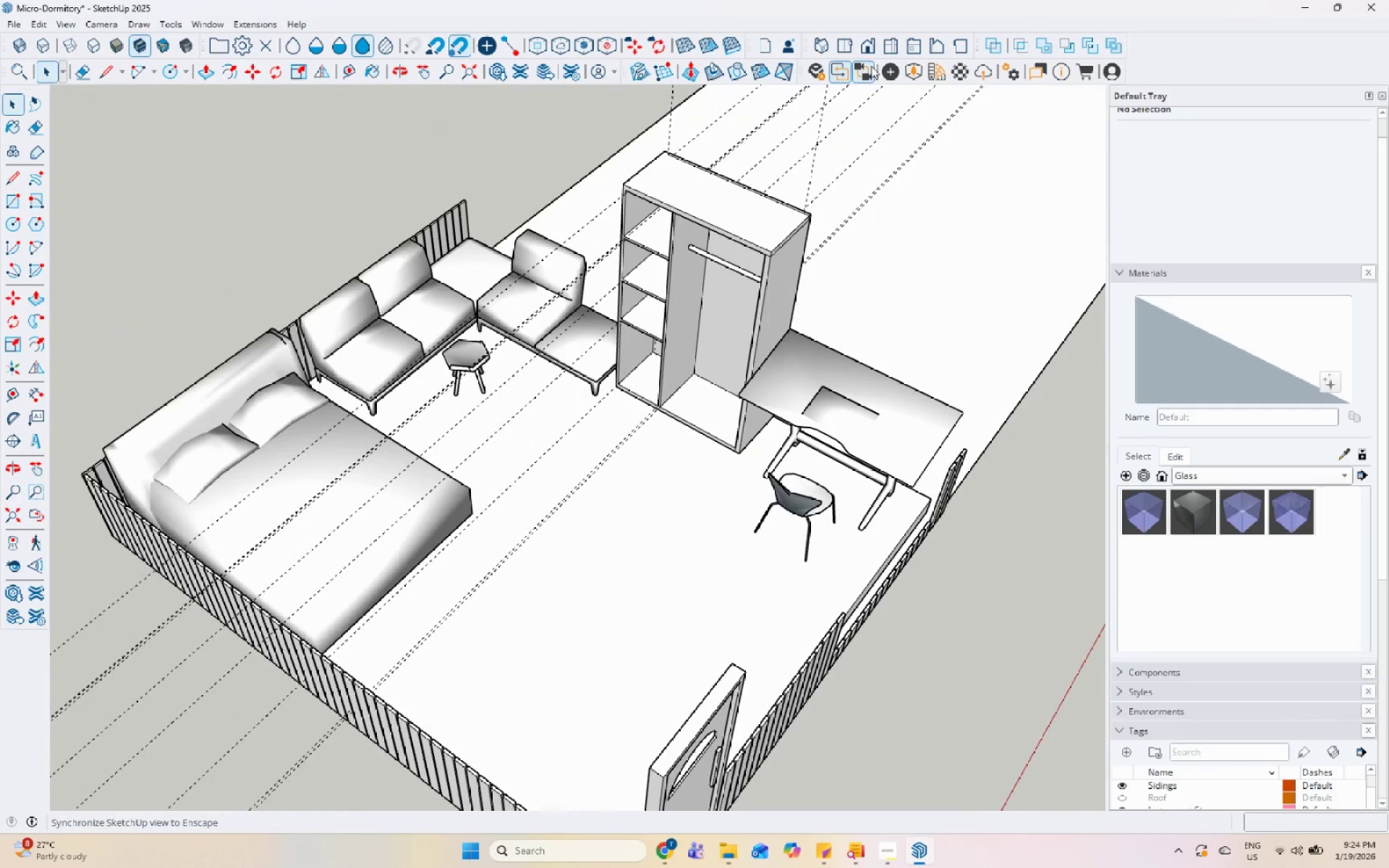 
left_click([912, 67])
 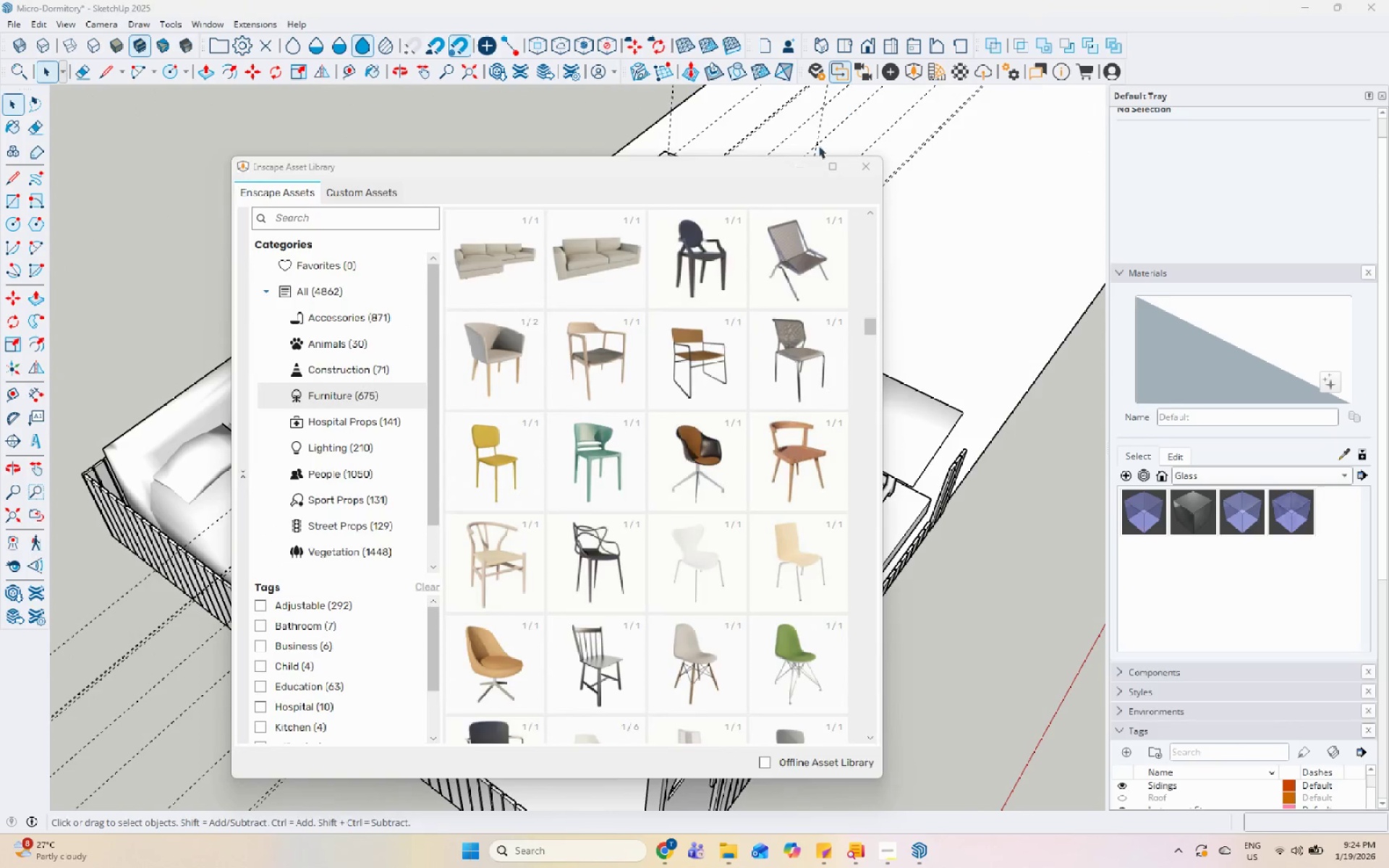 
scroll: coordinate [723, 520], scroll_direction: down, amount: 25.0
 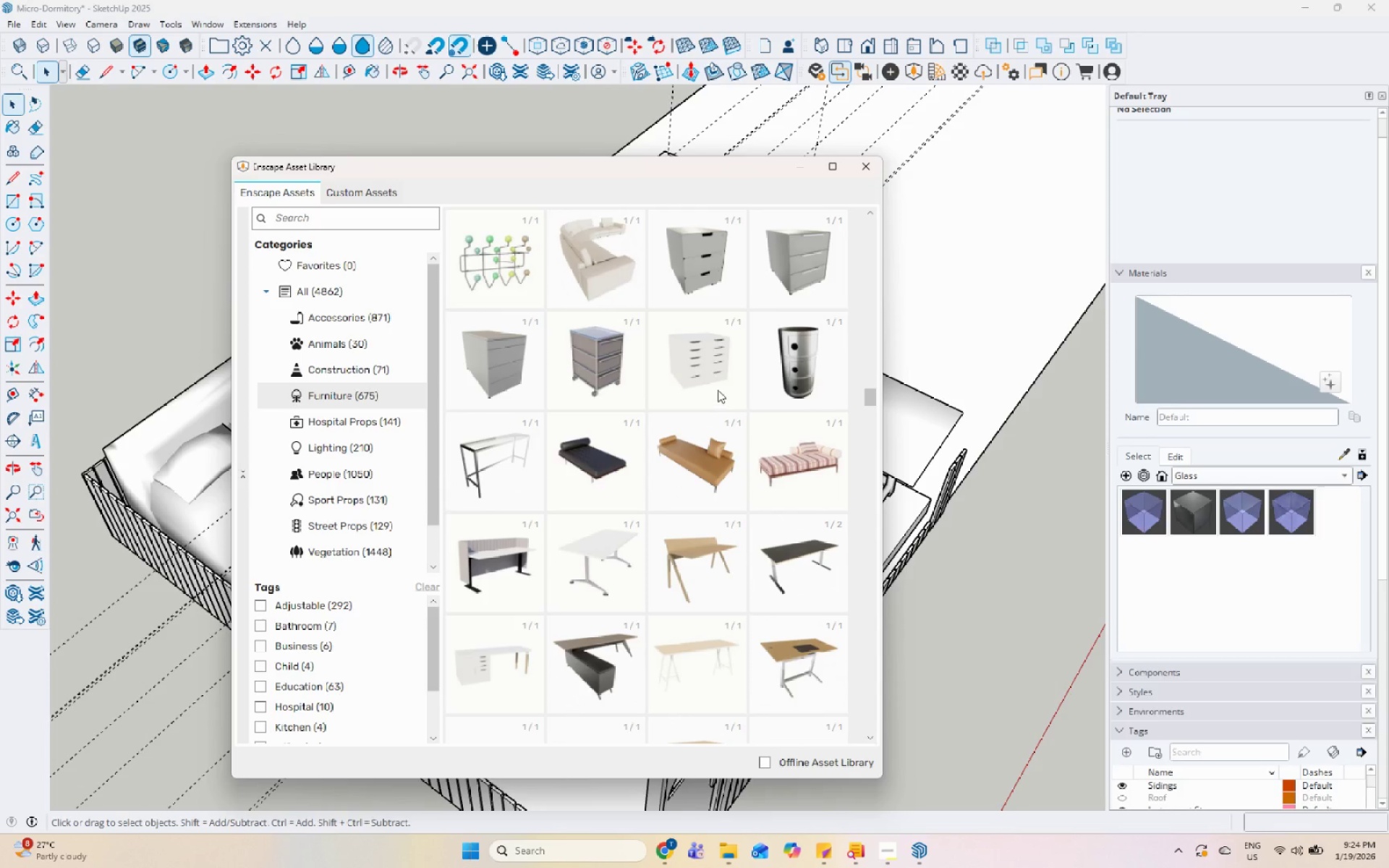 
scroll: coordinate [719, 389], scroll_direction: down, amount: 14.0
 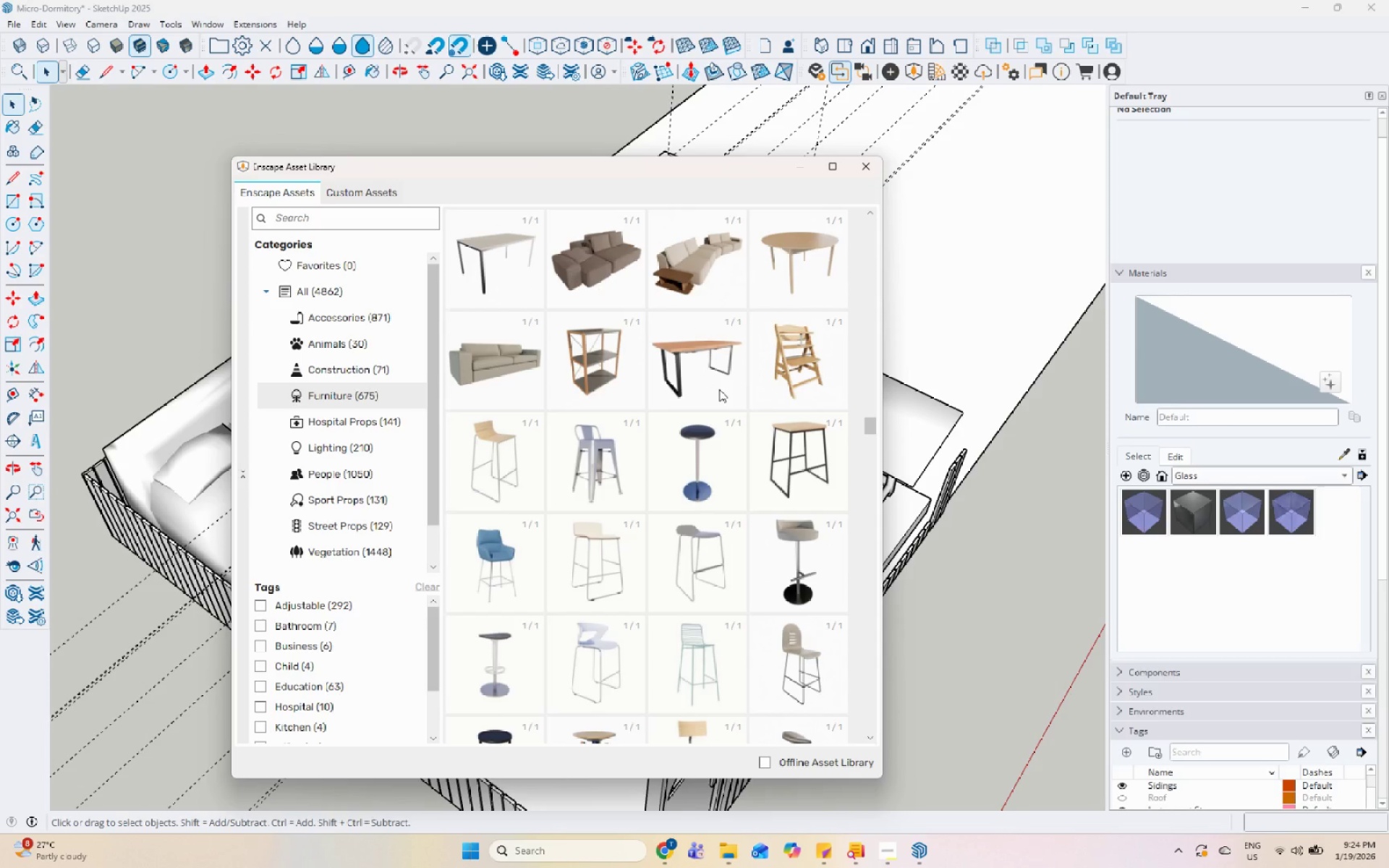 
wait(5.03)
 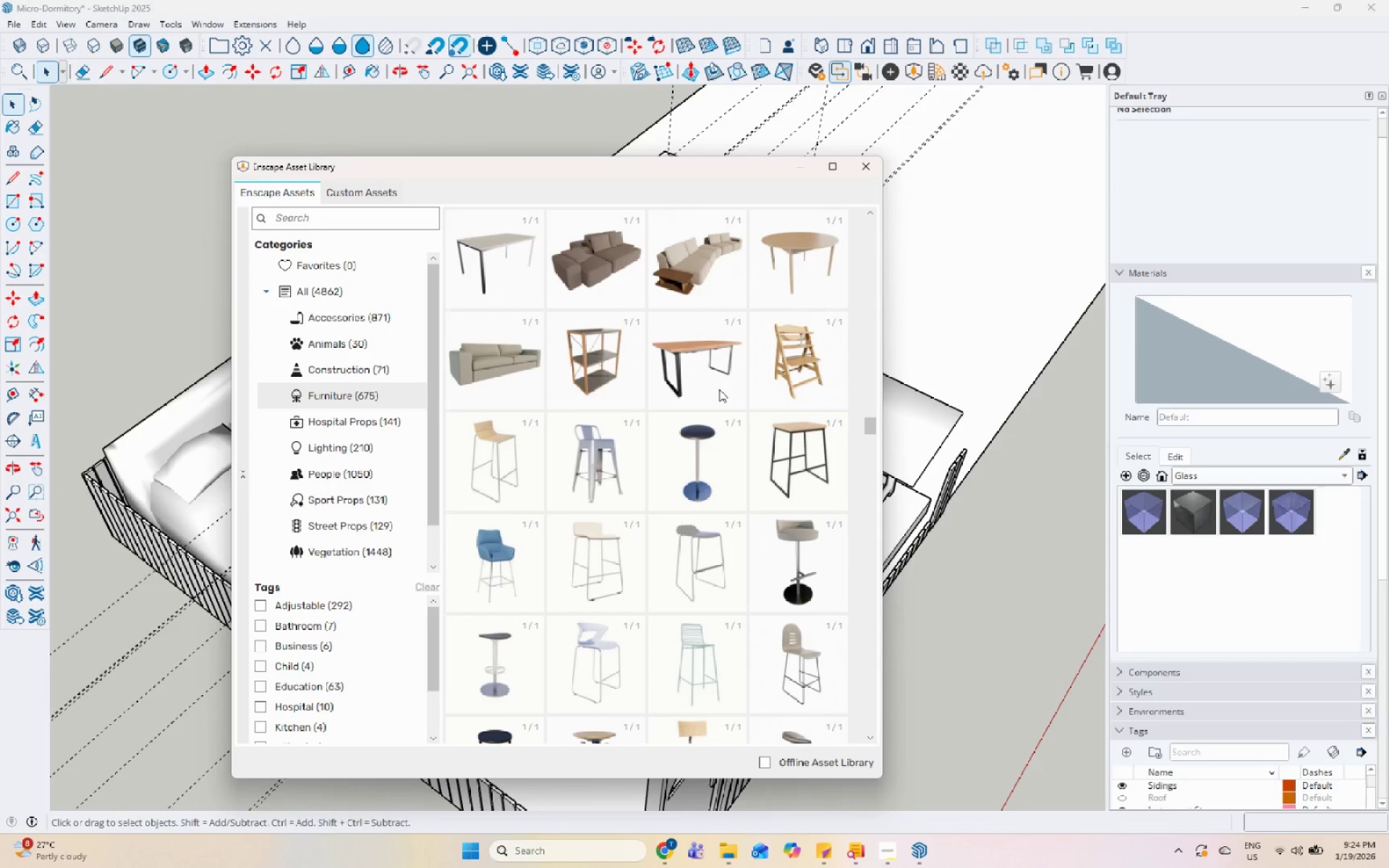 
scroll: coordinate [799, 527], scroll_direction: down, amount: 12.0
 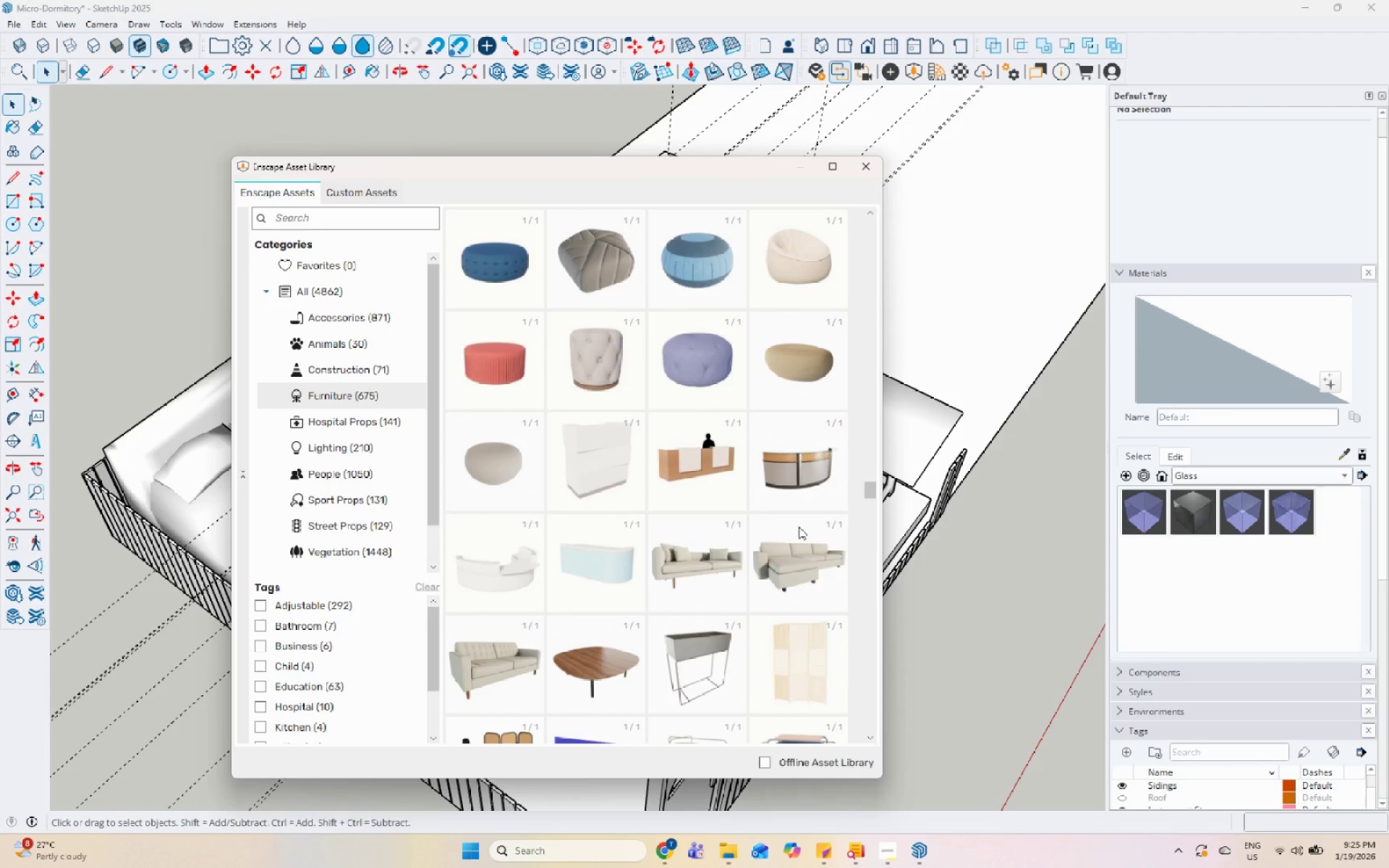 
scroll: coordinate [577, 553], scroll_direction: down, amount: 7.0
 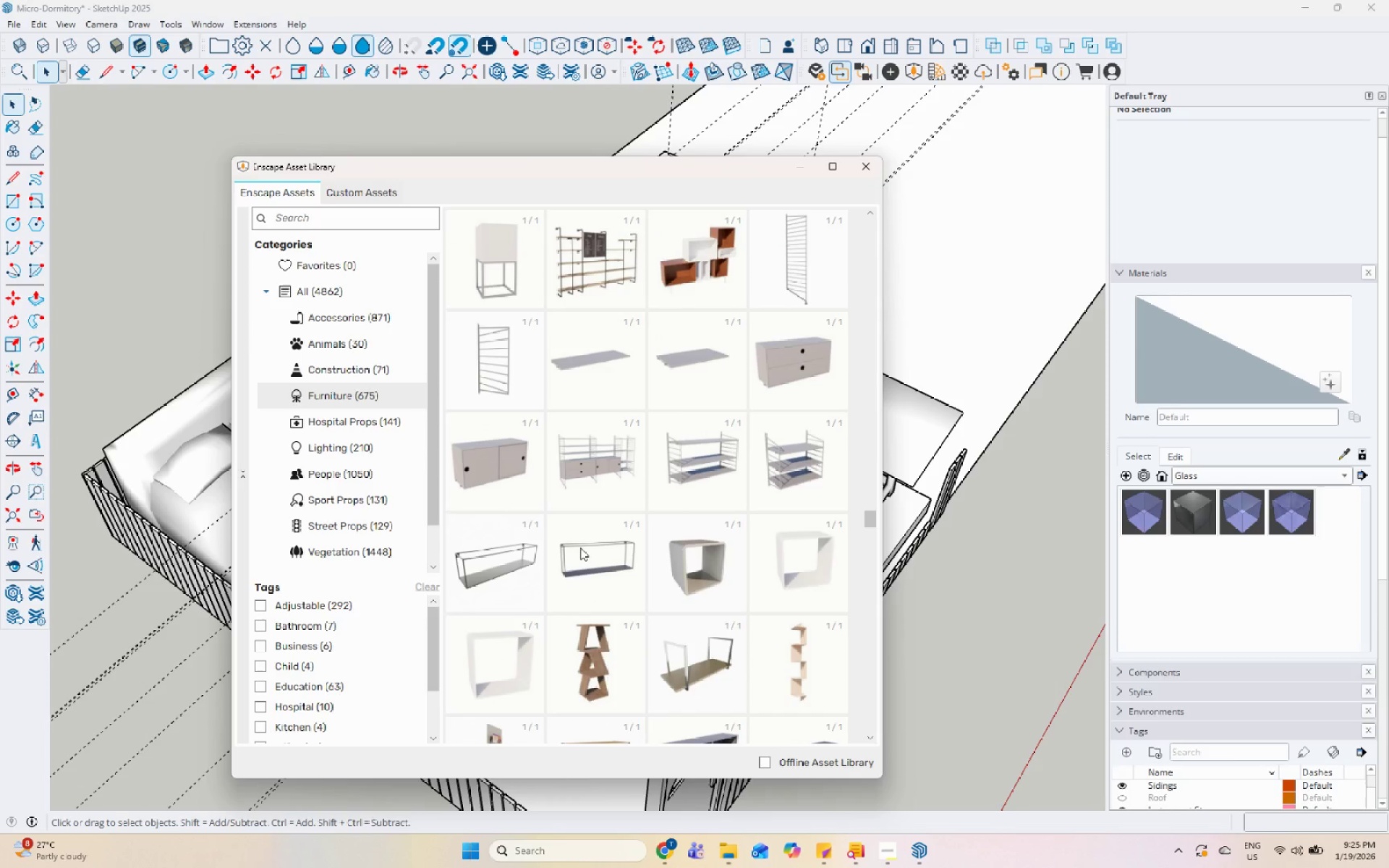 
scroll: coordinate [631, 538], scroll_direction: down, amount: 1.0
 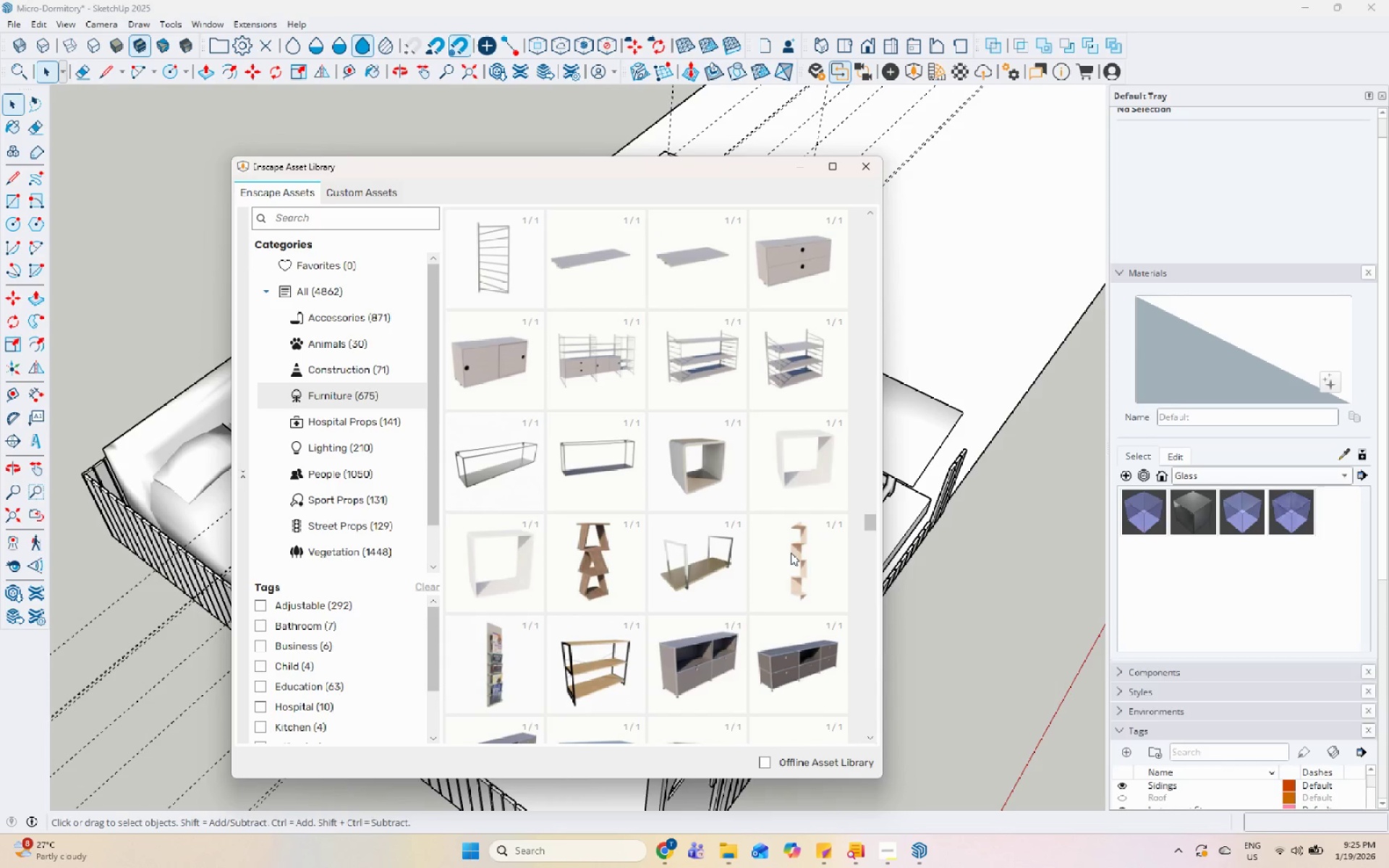 
left_click([504, 648])
 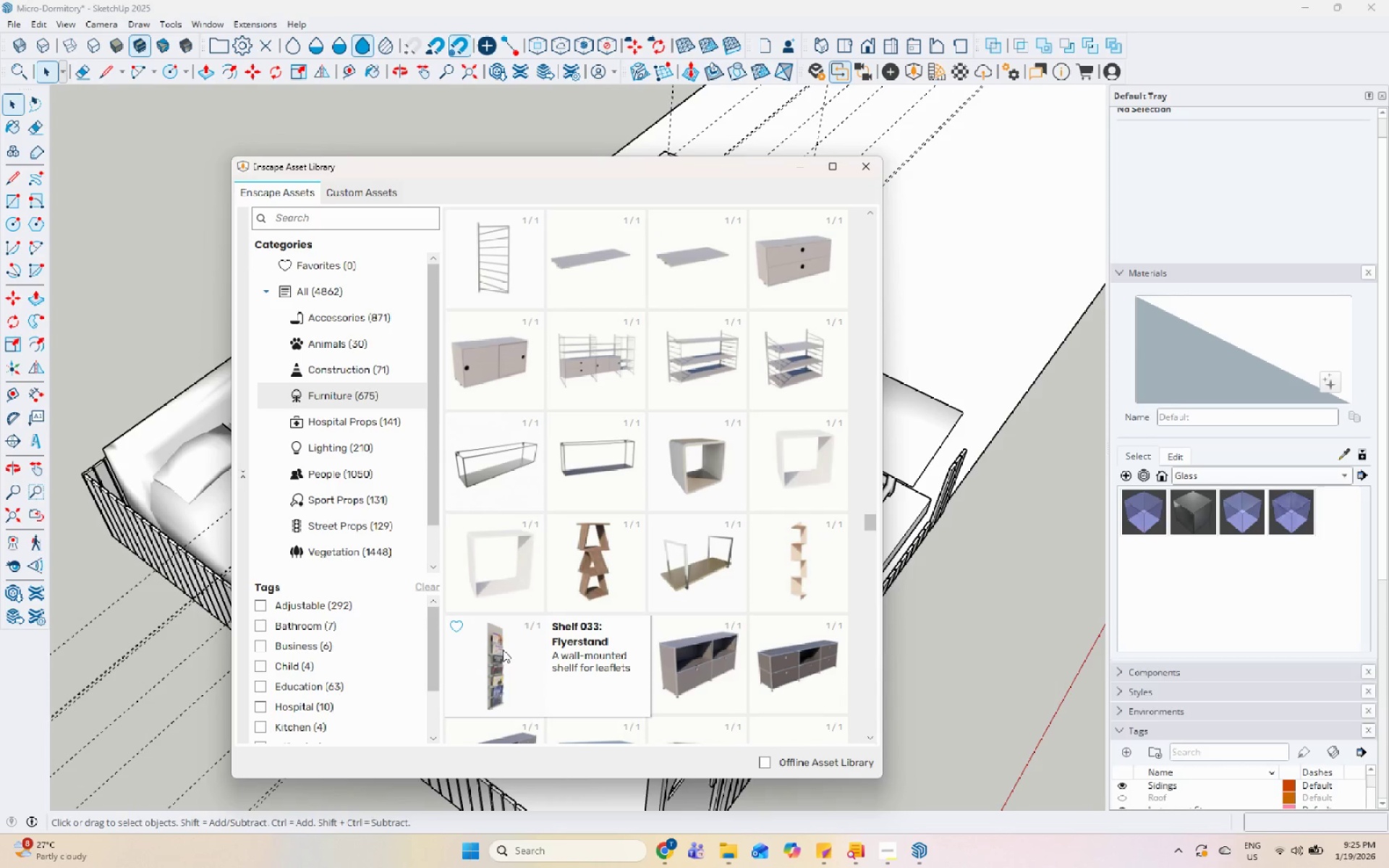 
left_click([503, 650])
 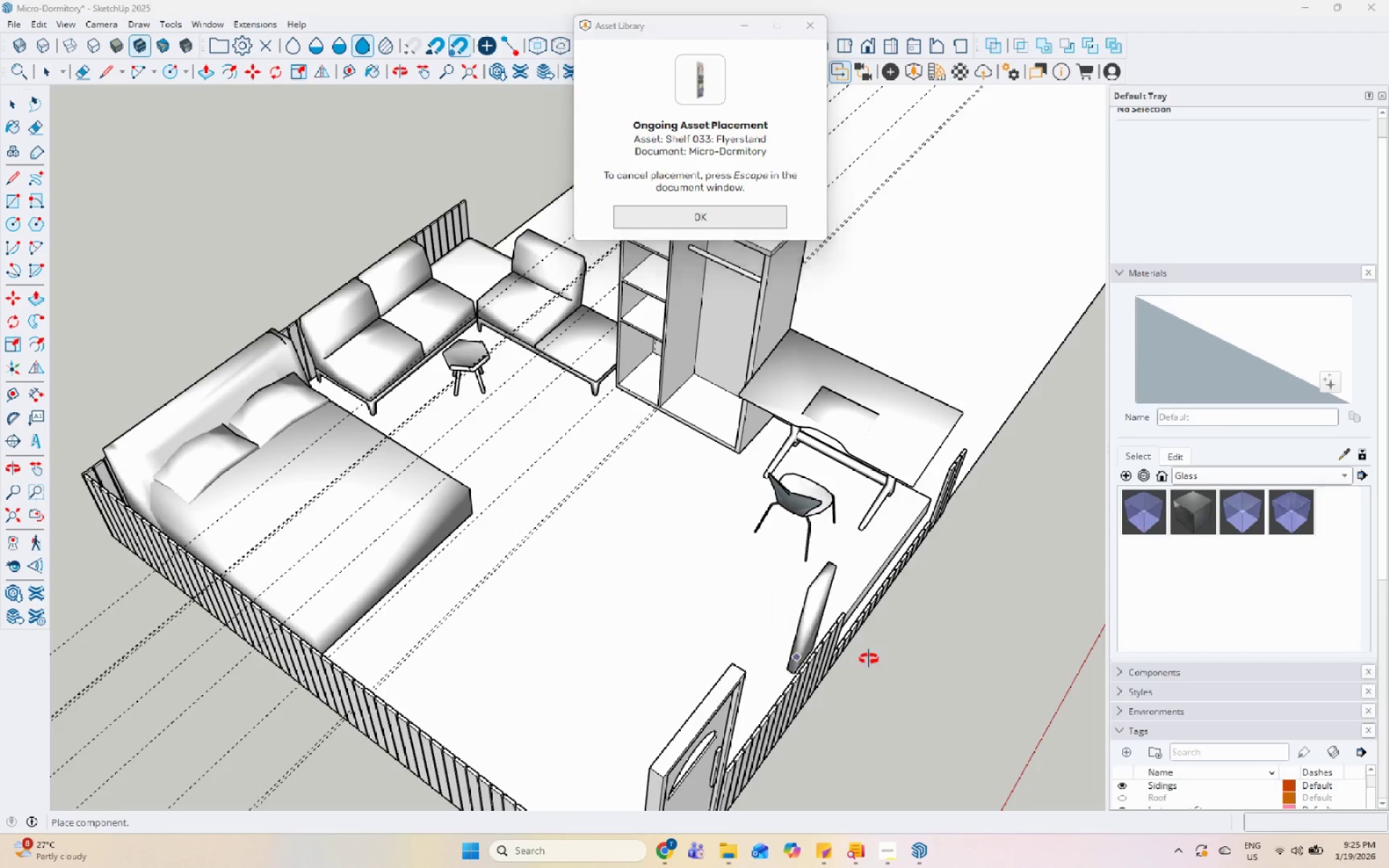 
scroll: coordinate [867, 523], scroll_direction: up, amount: 13.0
 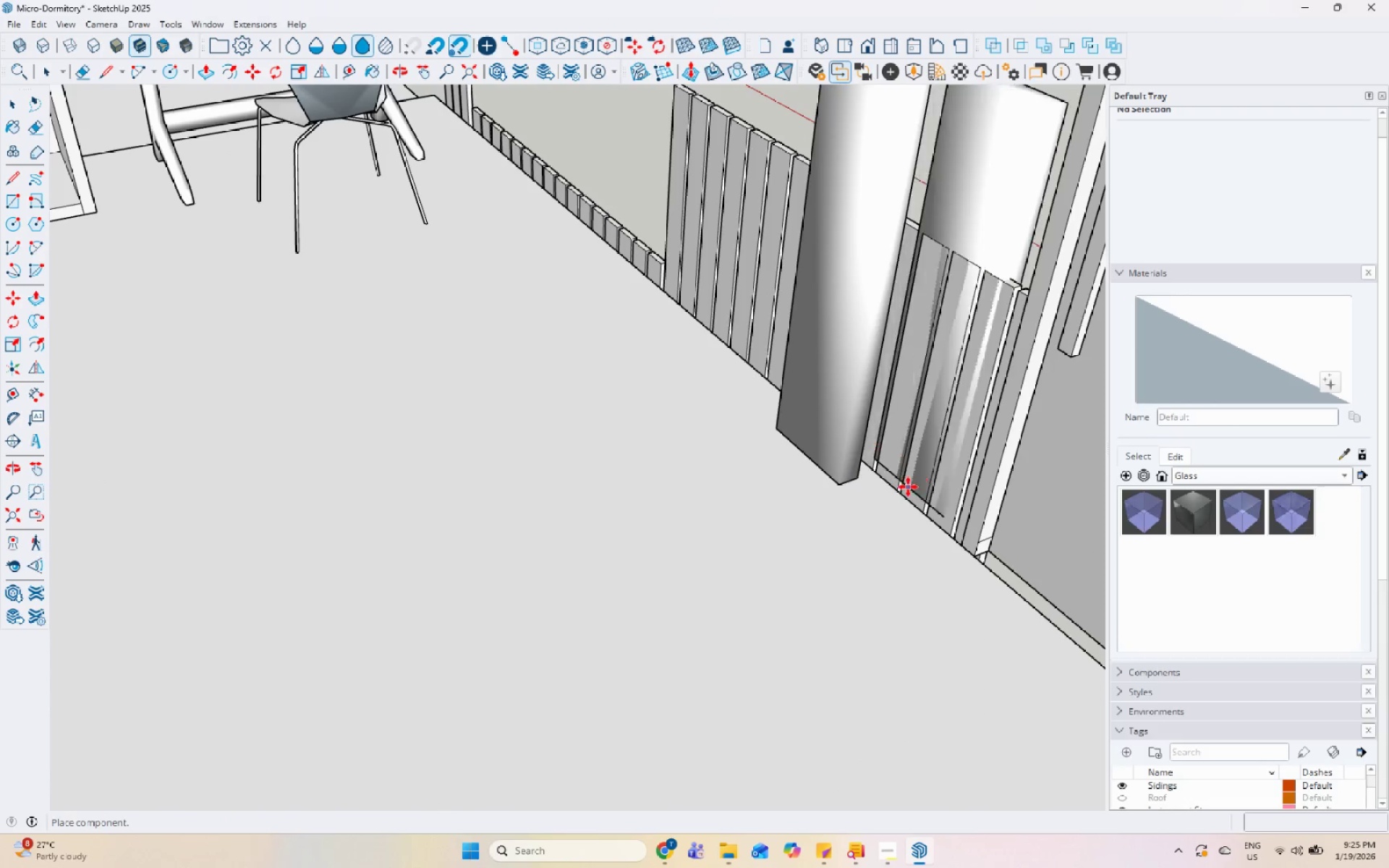 
key(Space)
 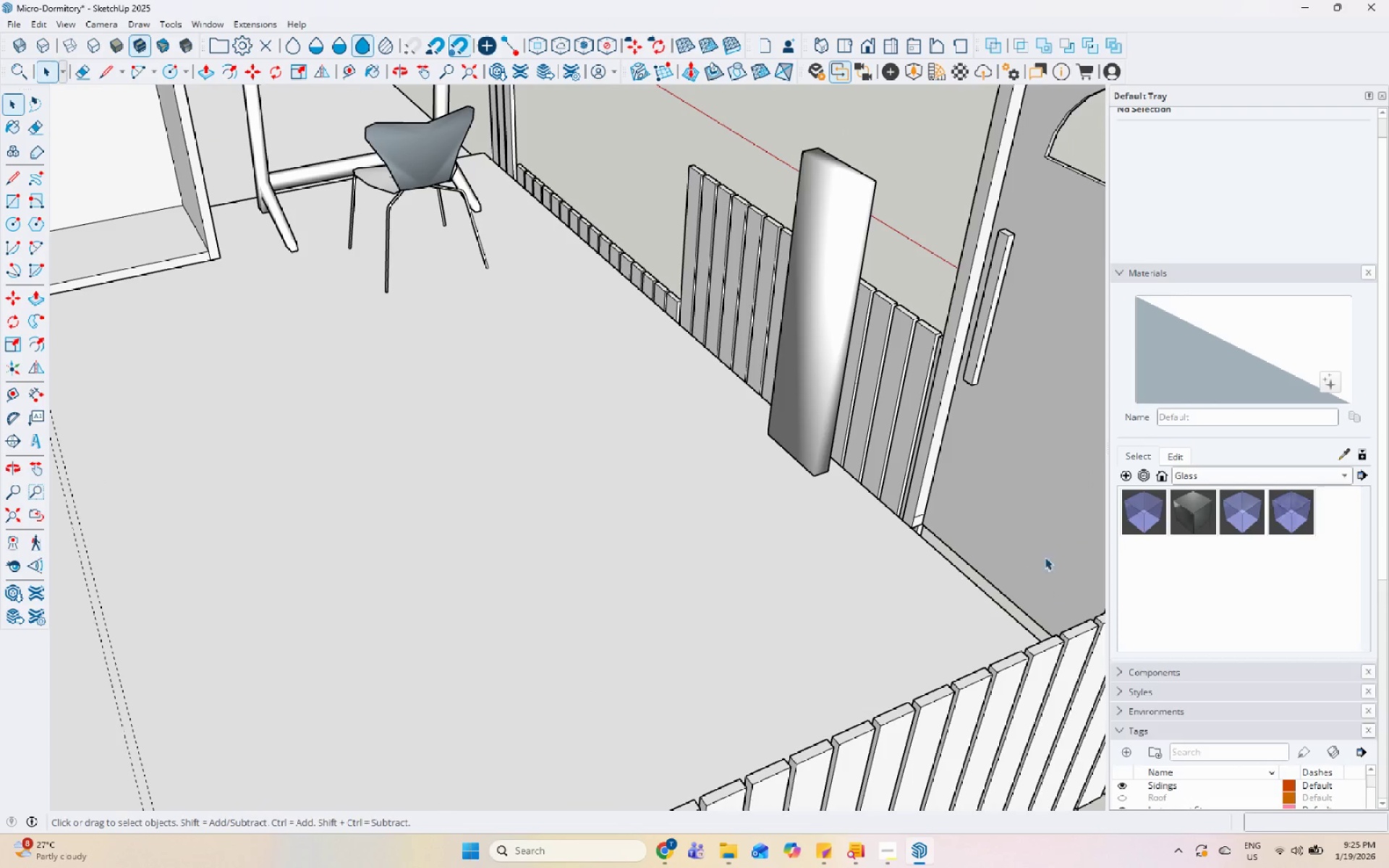 
scroll: coordinate [1155, 737], scroll_direction: down, amount: 17.0
 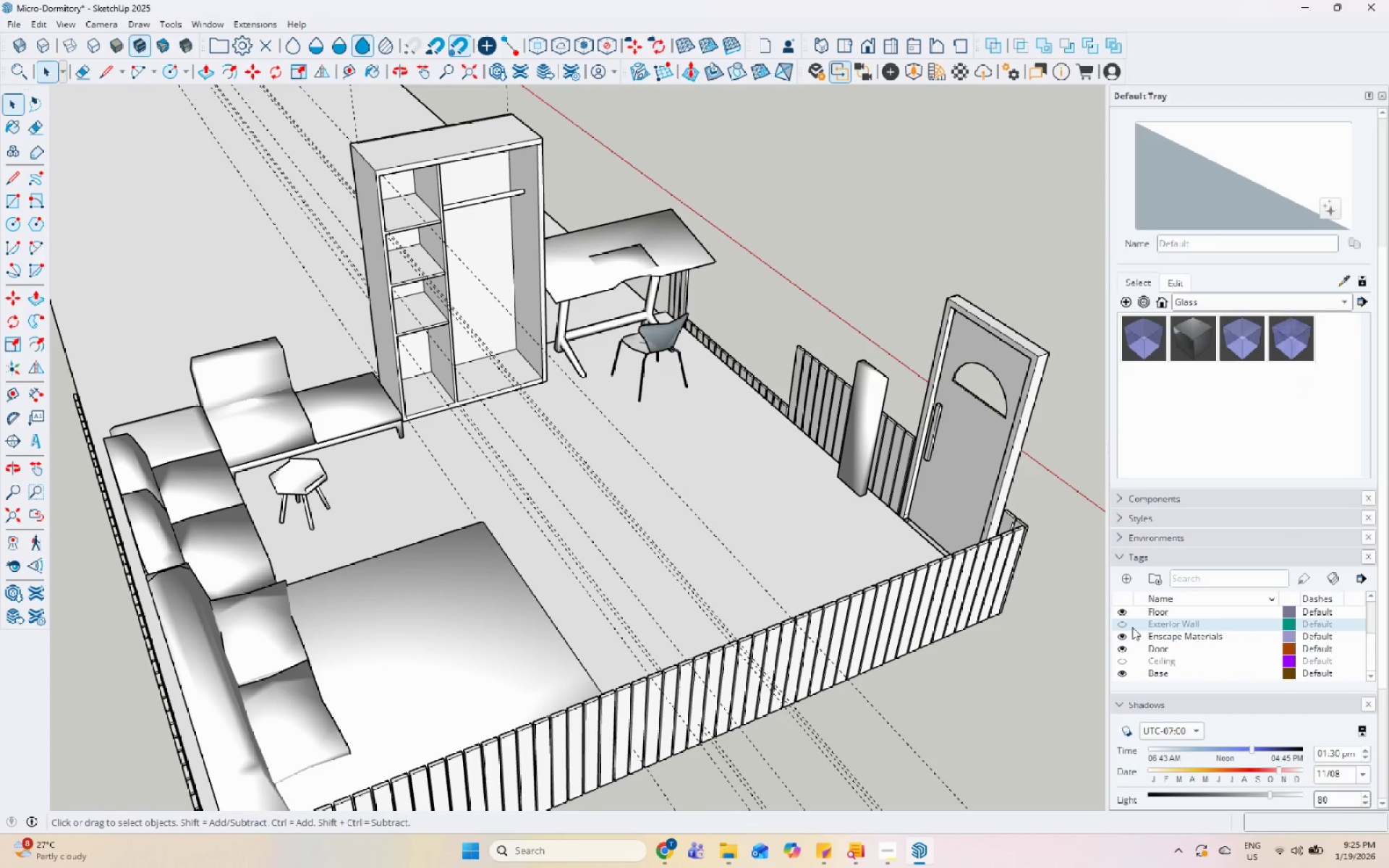 
left_click([1121, 623])
 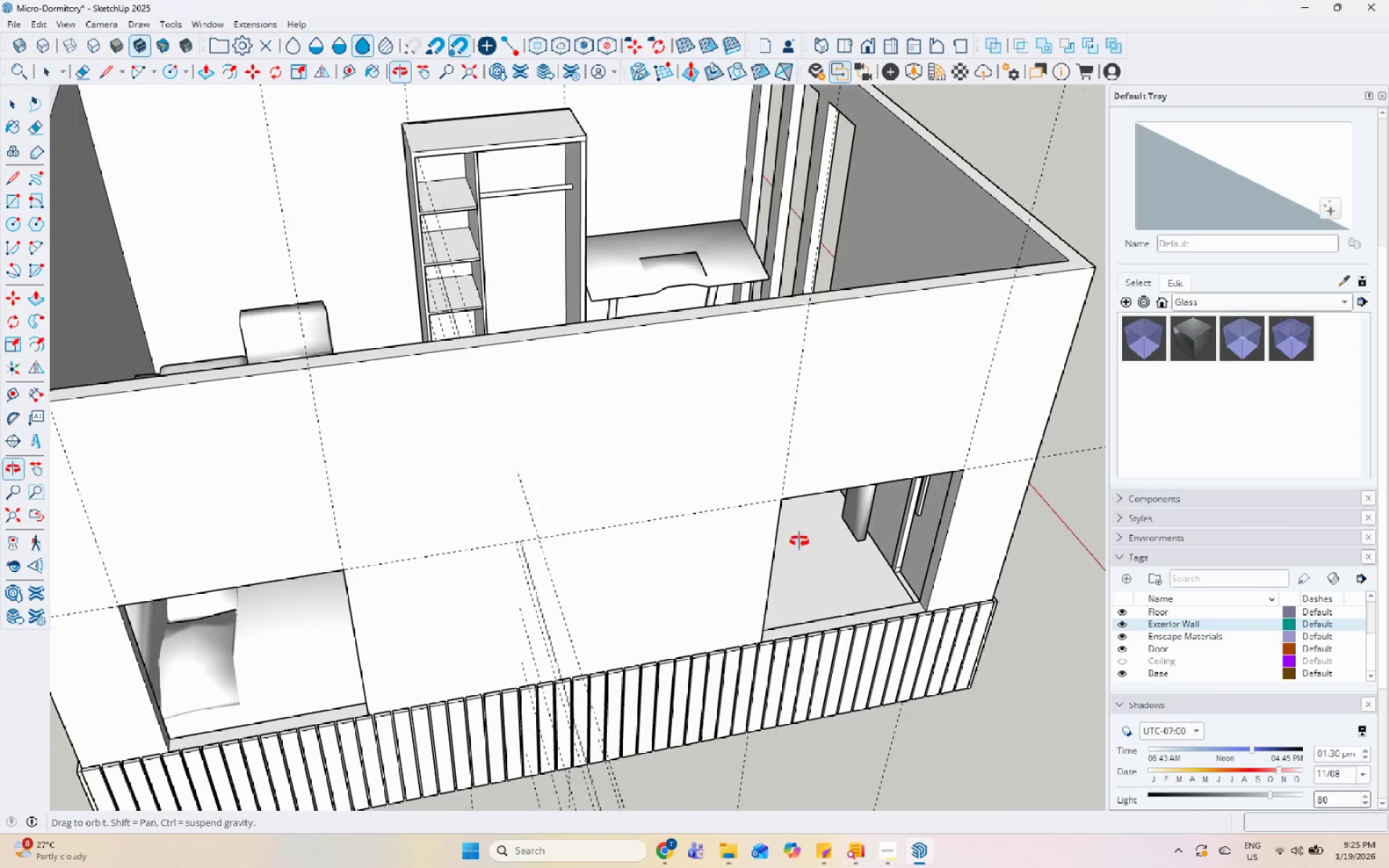 
key(M)
 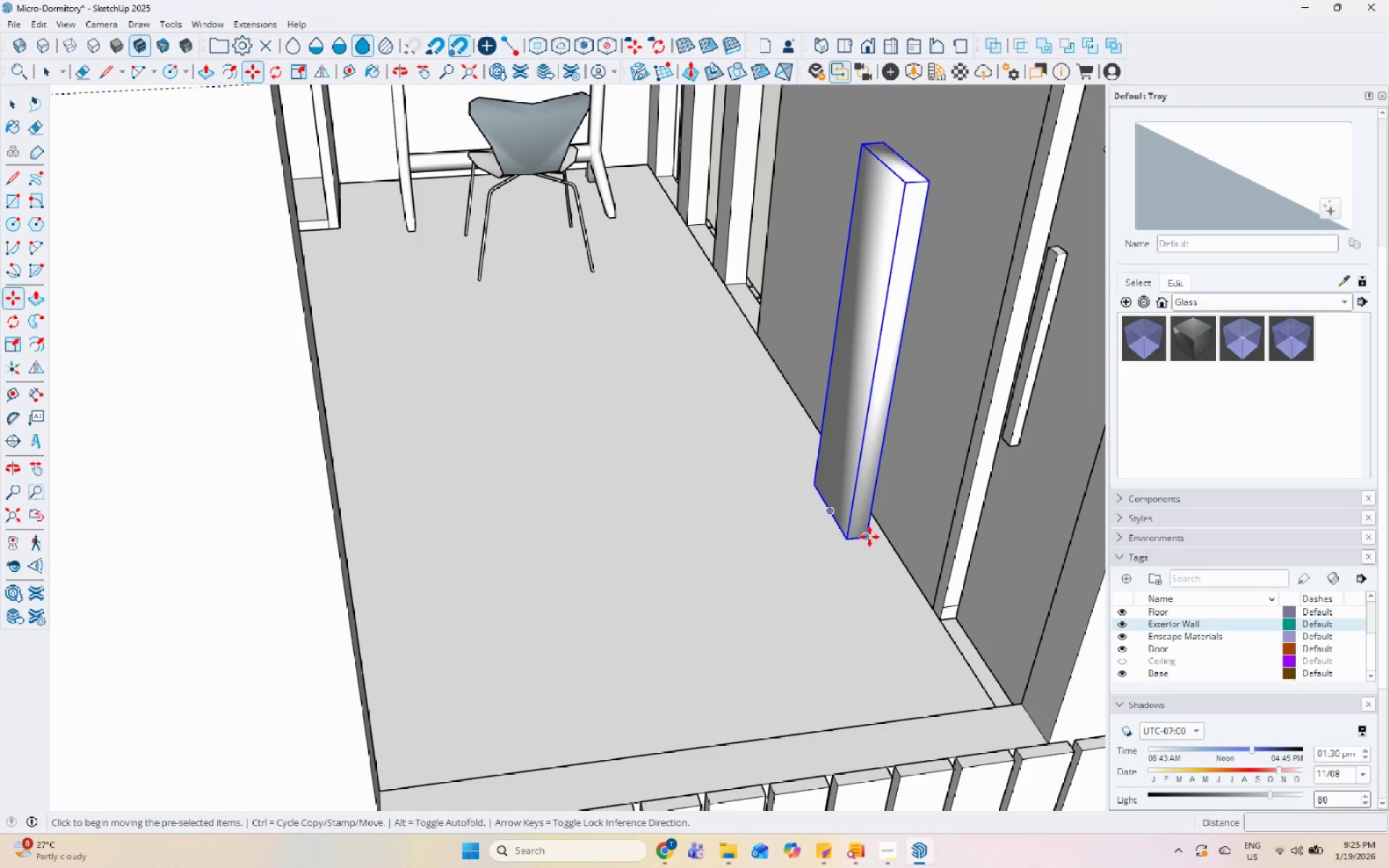 
scroll: coordinate [848, 519], scroll_direction: up, amount: 9.0
 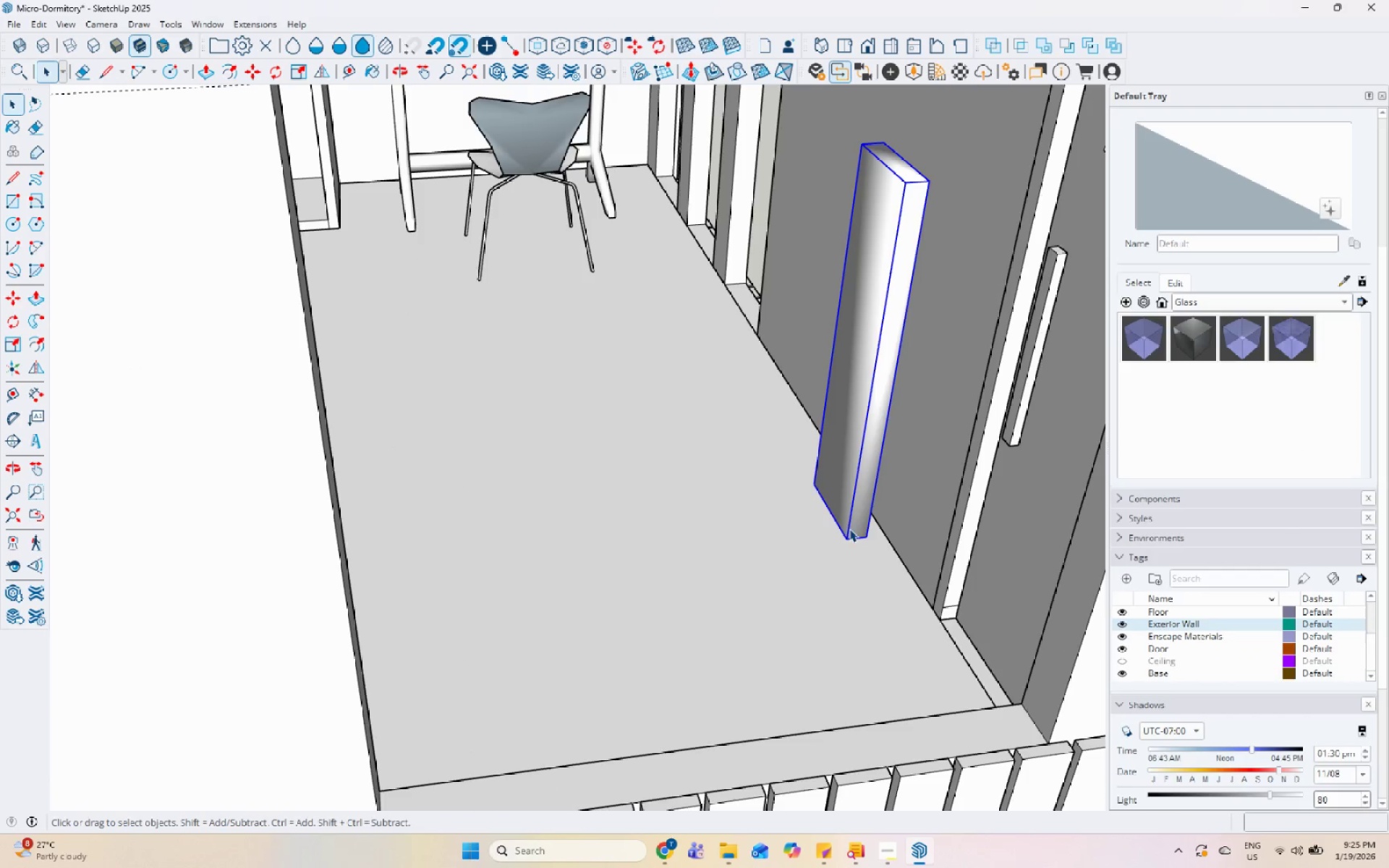 
left_click([870, 537])
 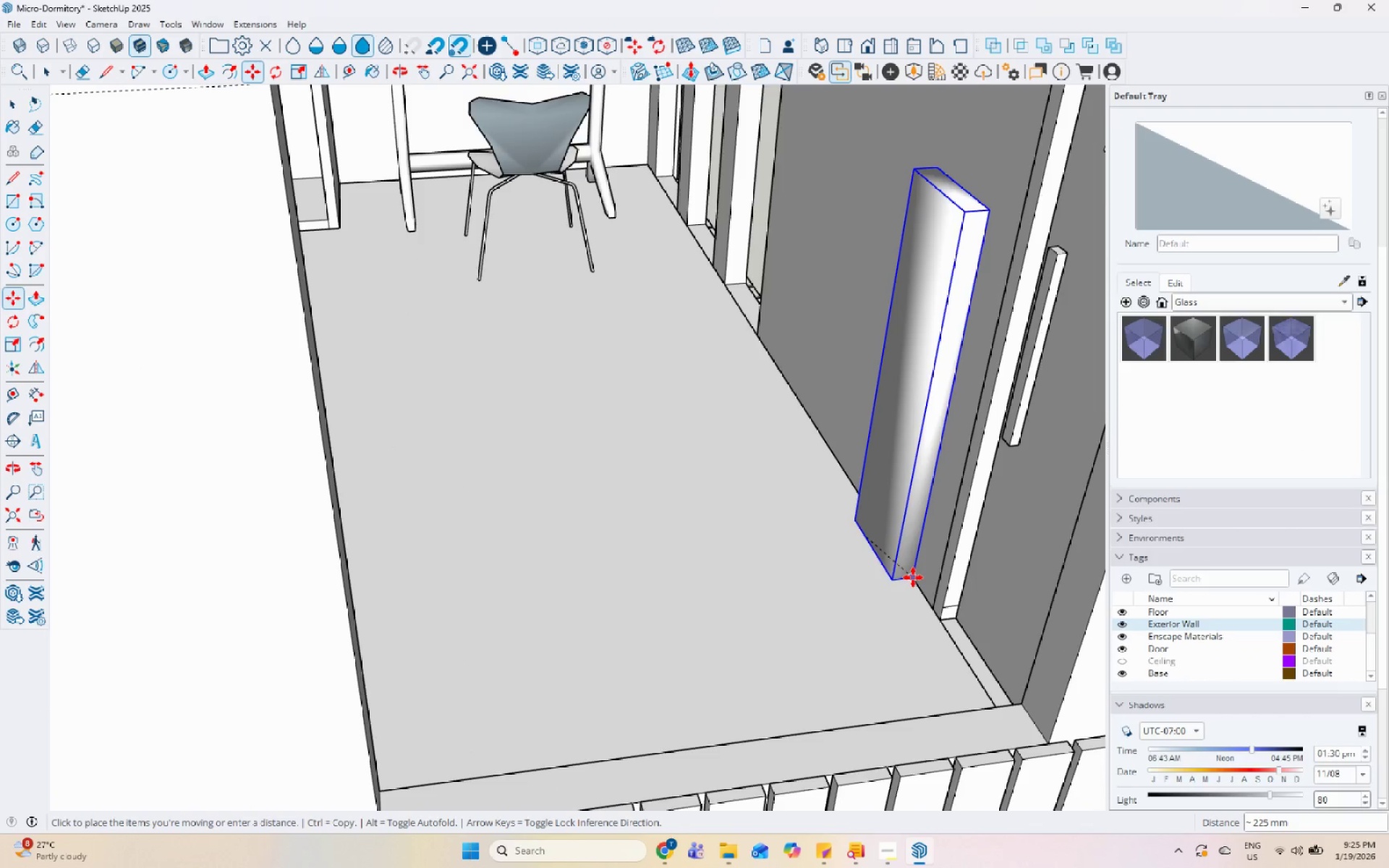 
key(Space)
 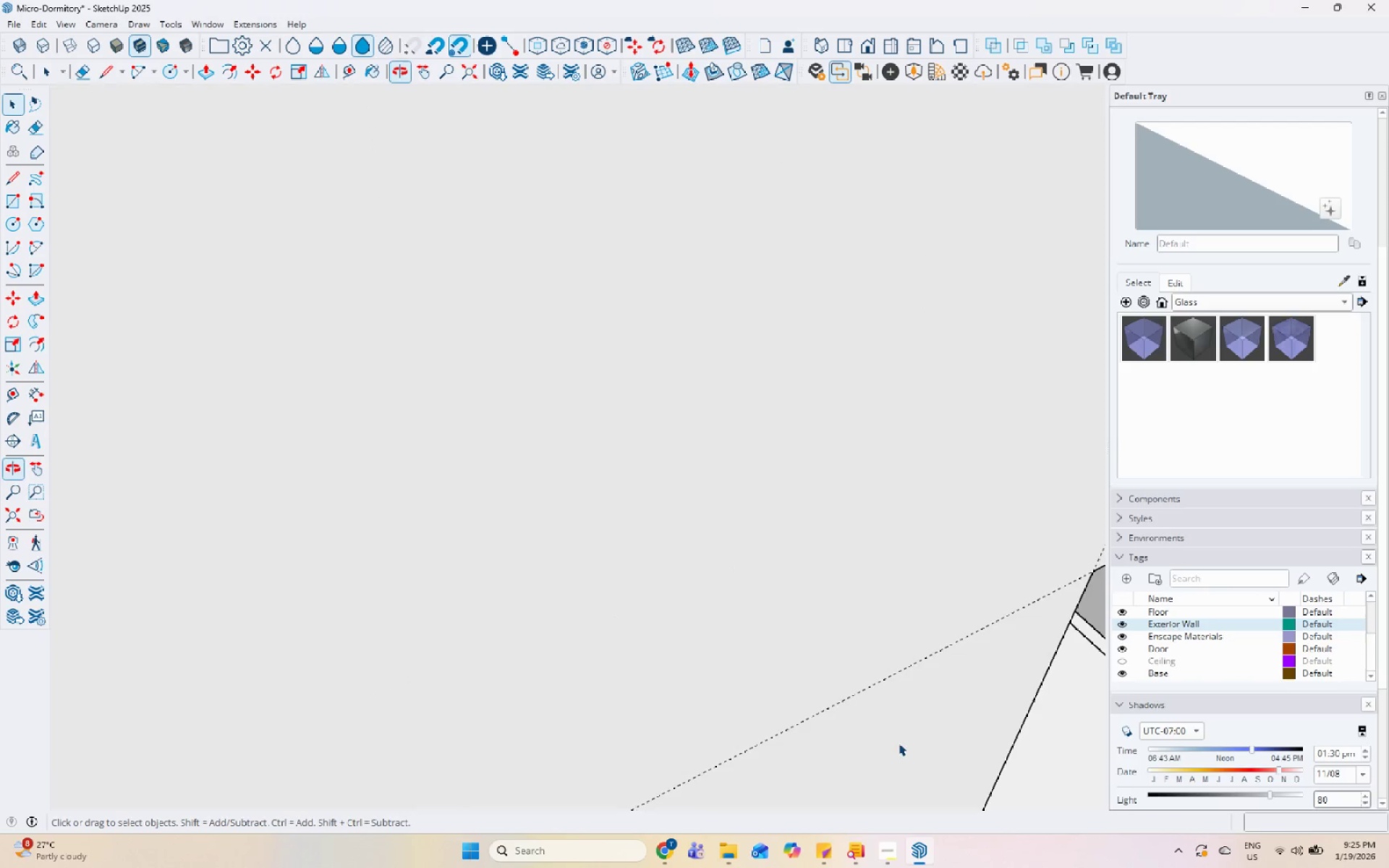 
scroll: coordinate [877, 540], scroll_direction: down, amount: 23.0
 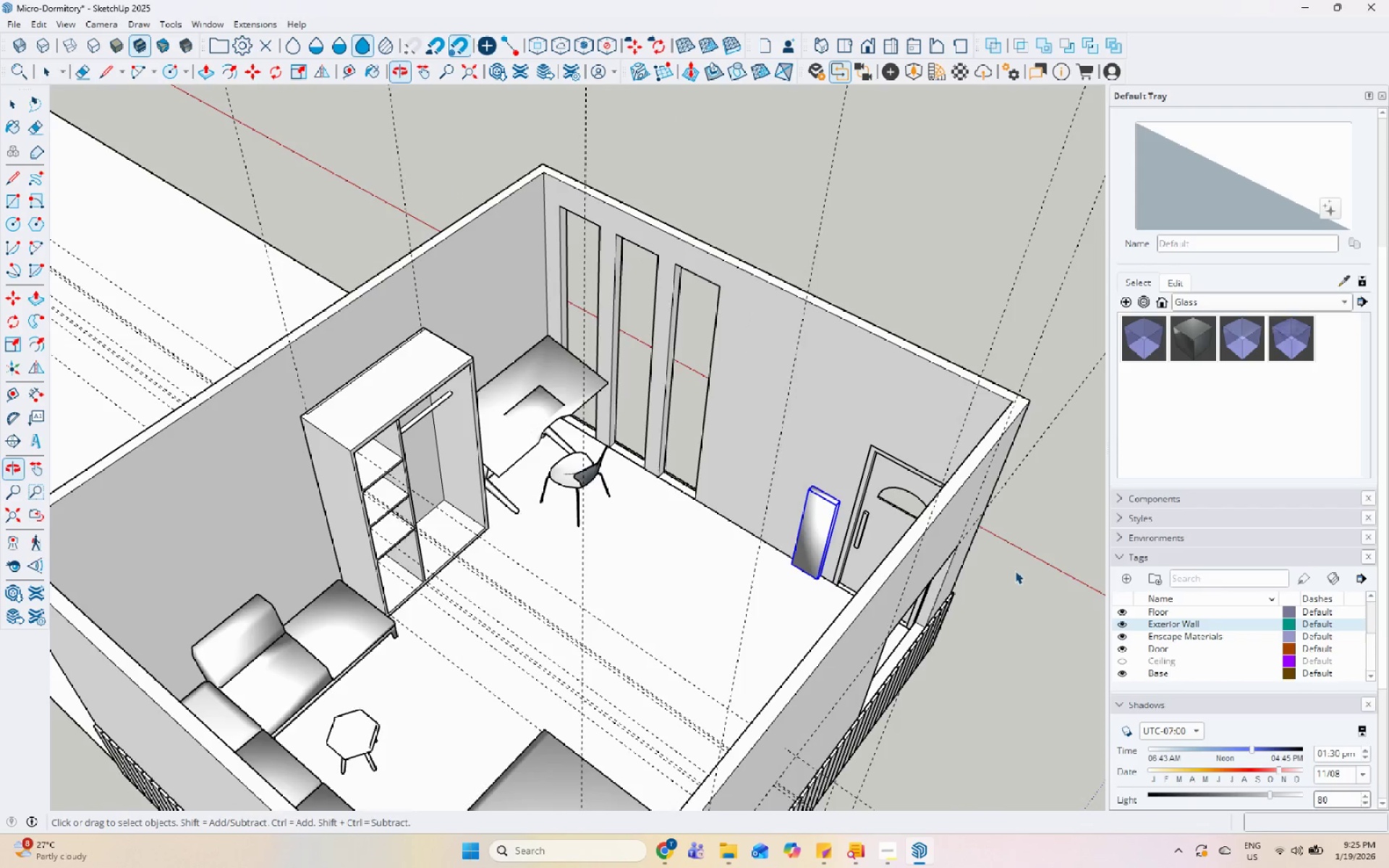 
scroll: coordinate [868, 525], scroll_direction: up, amount: 1.0
 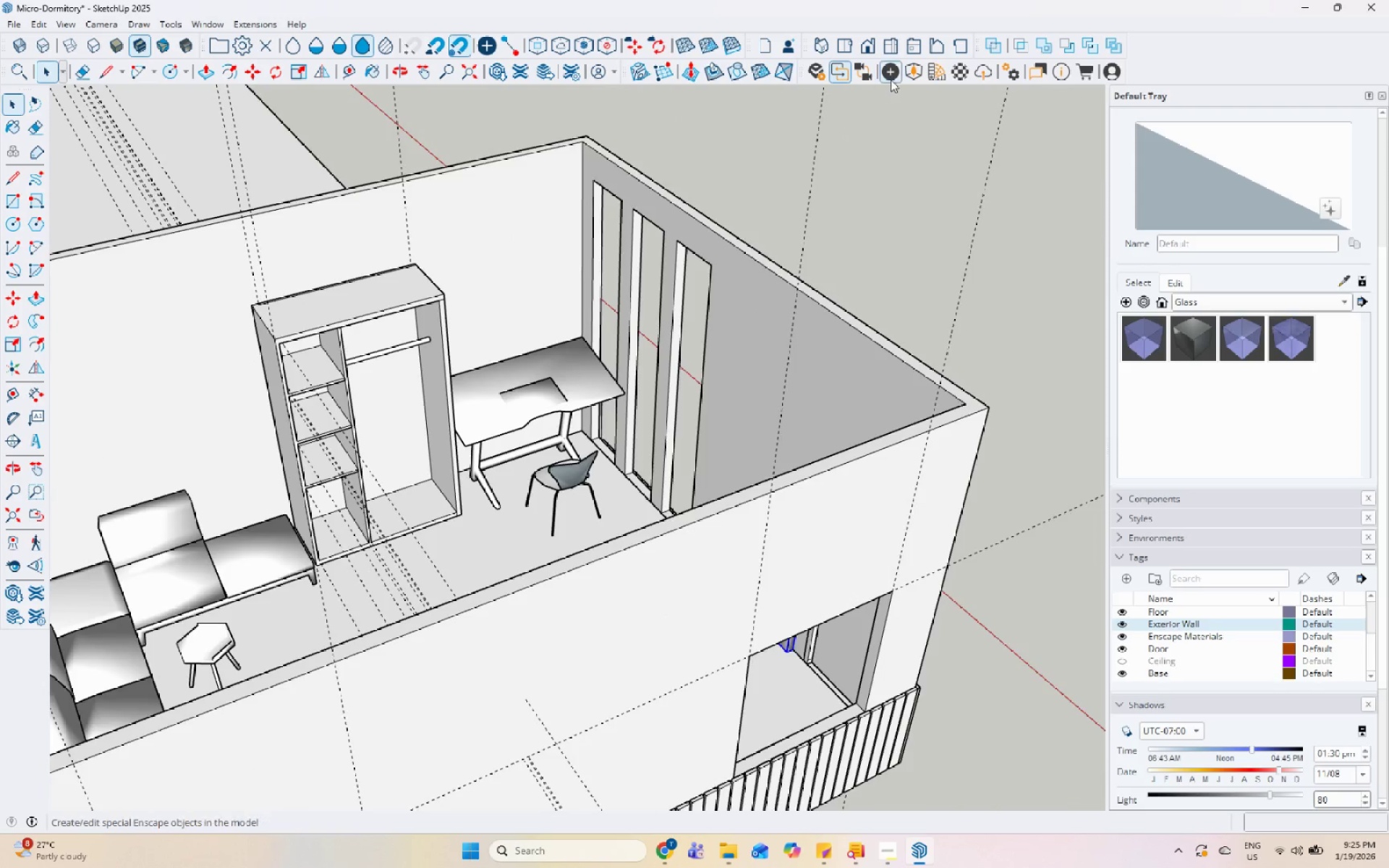 
left_click([915, 77])
 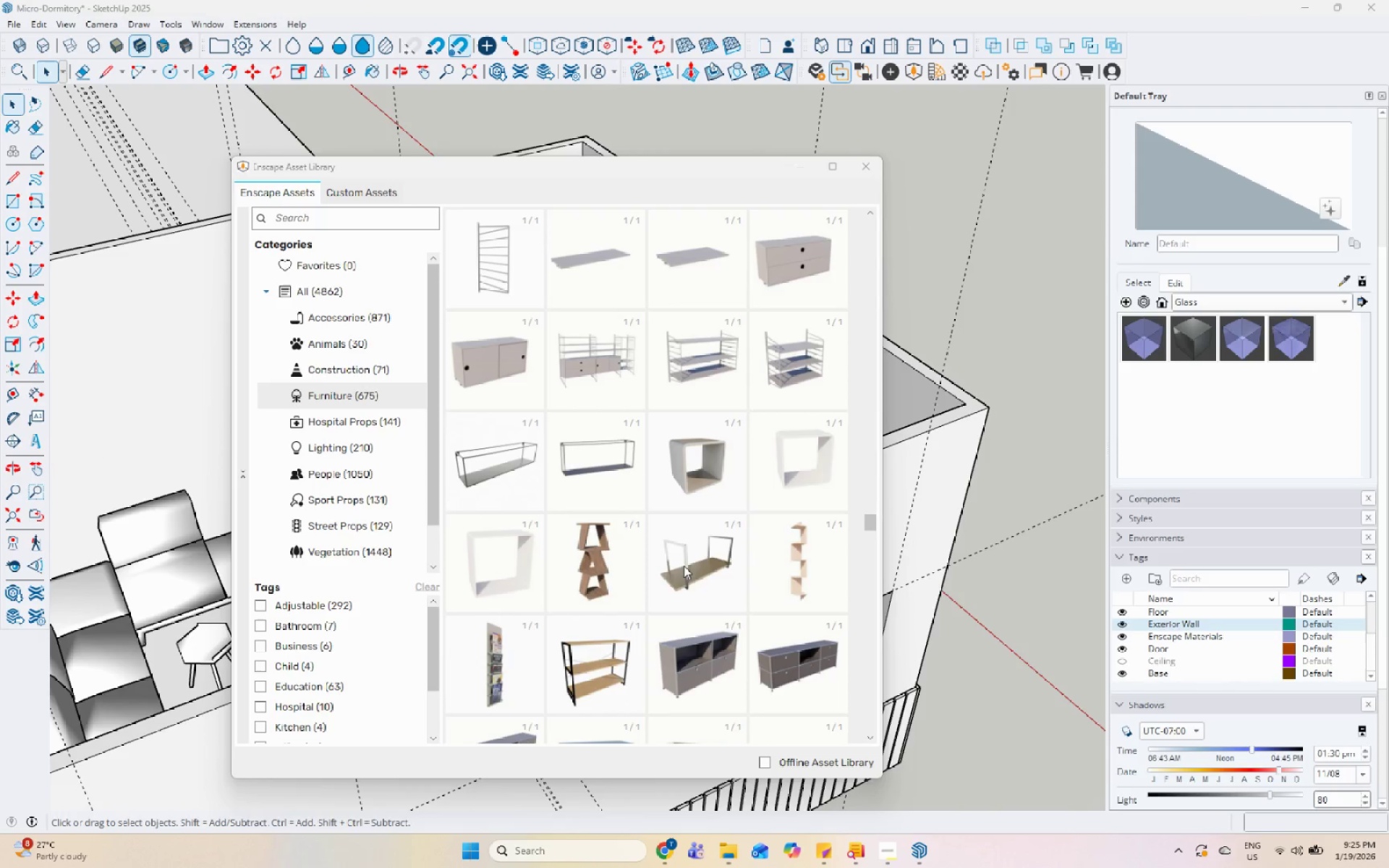 
scroll: coordinate [668, 584], scroll_direction: down, amount: 18.0
 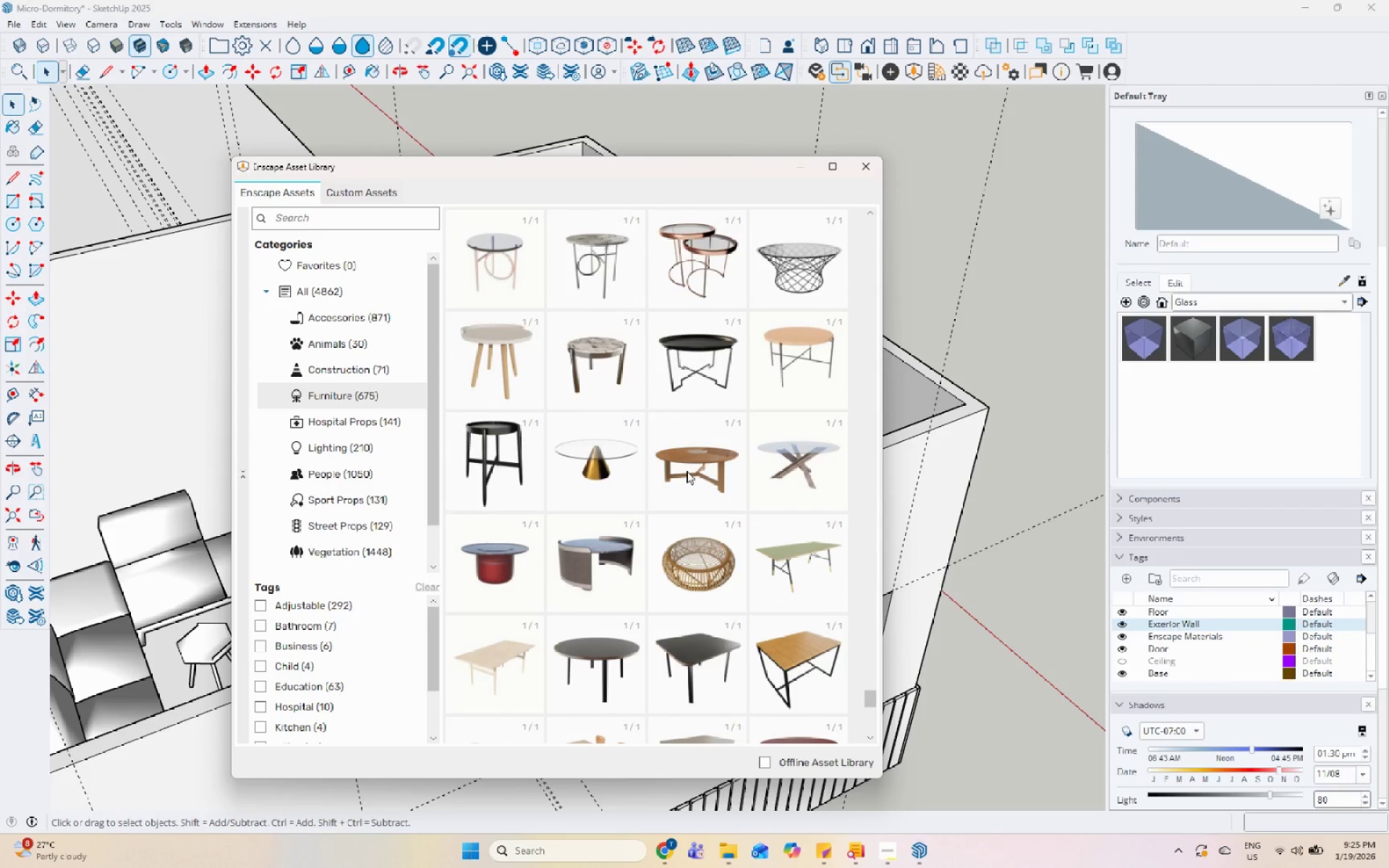 
left_click([797, 244])
 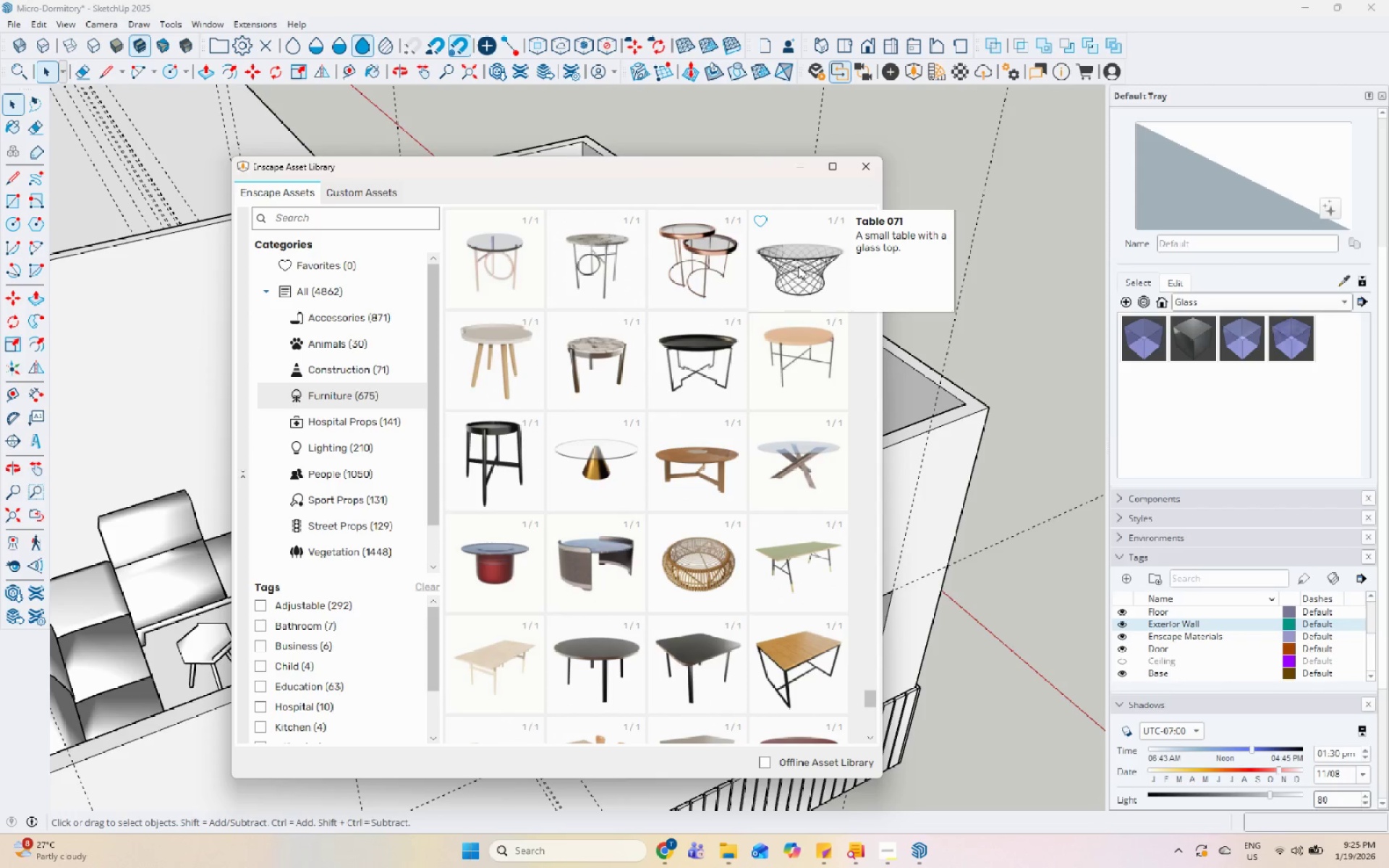 
left_click([798, 266])
 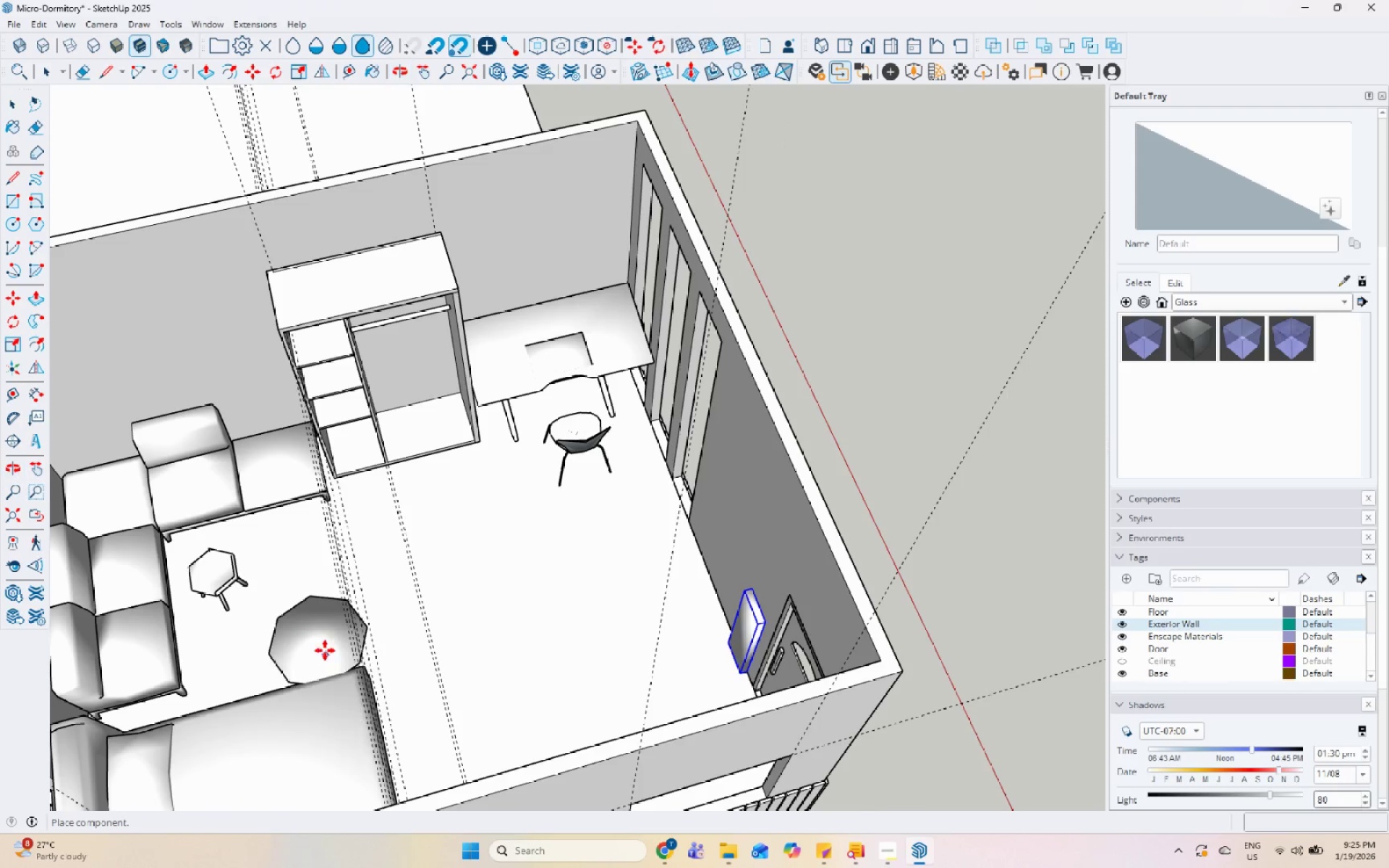 
left_click([293, 605])
 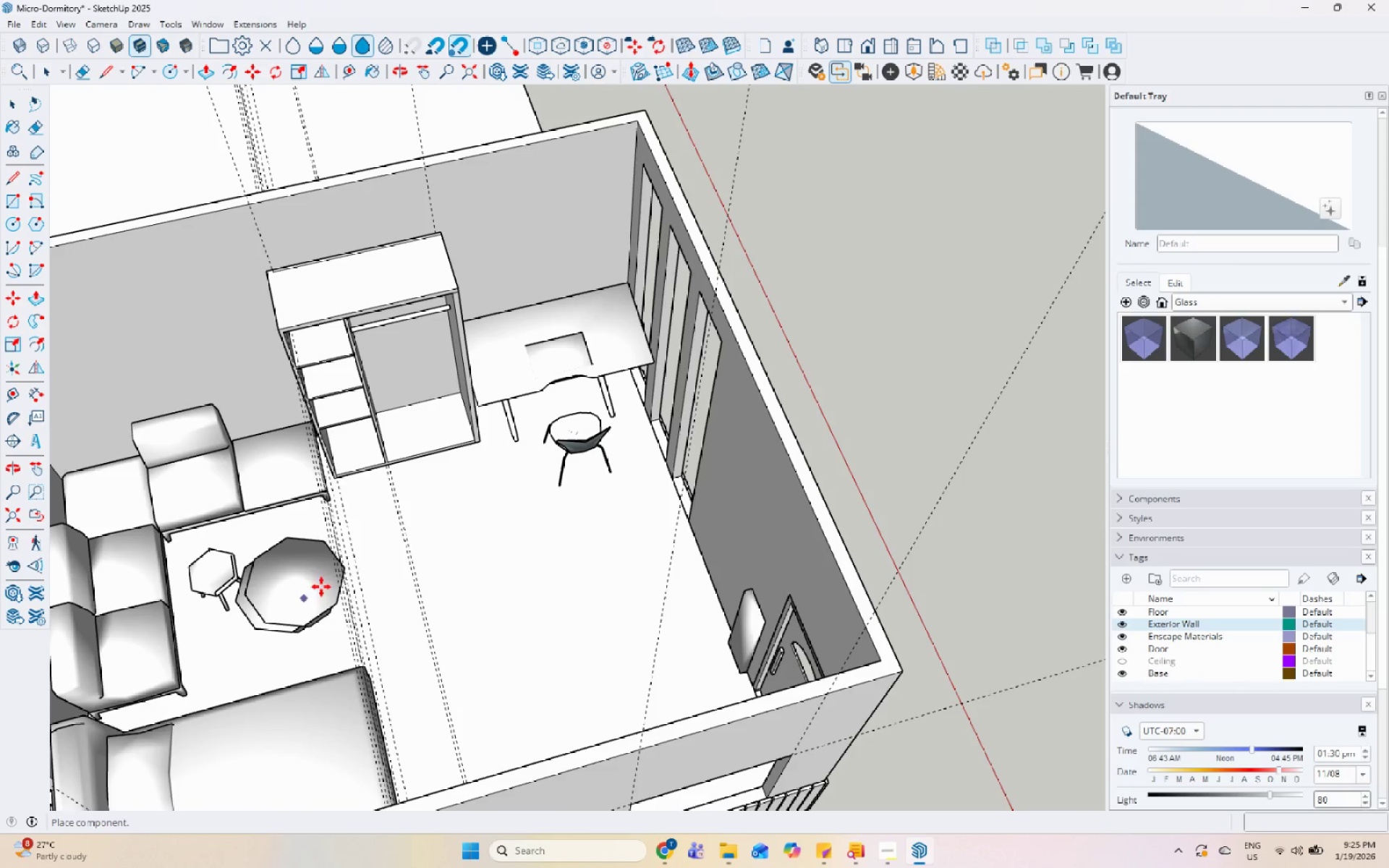 
key(Escape)
 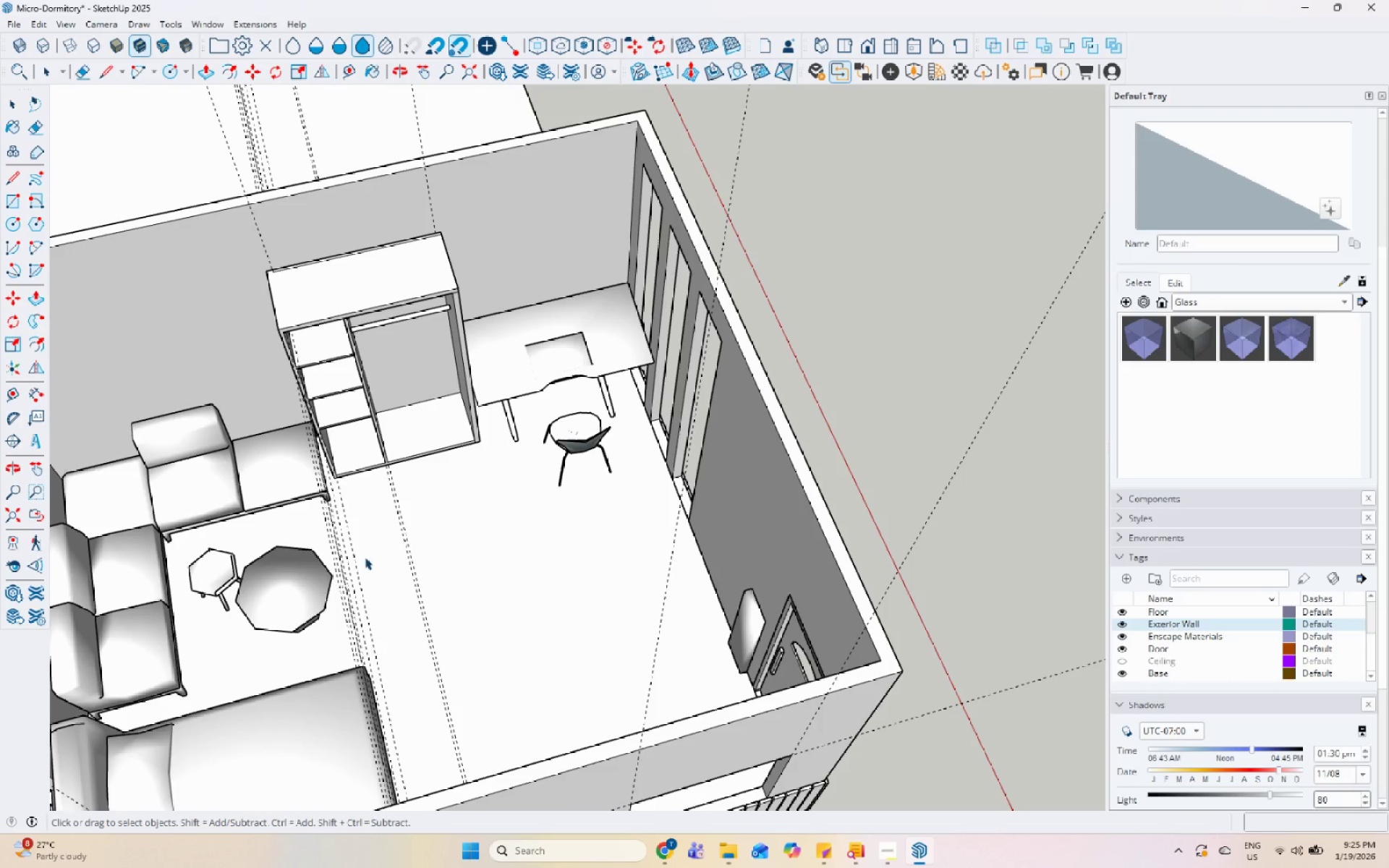 
key(Escape)
 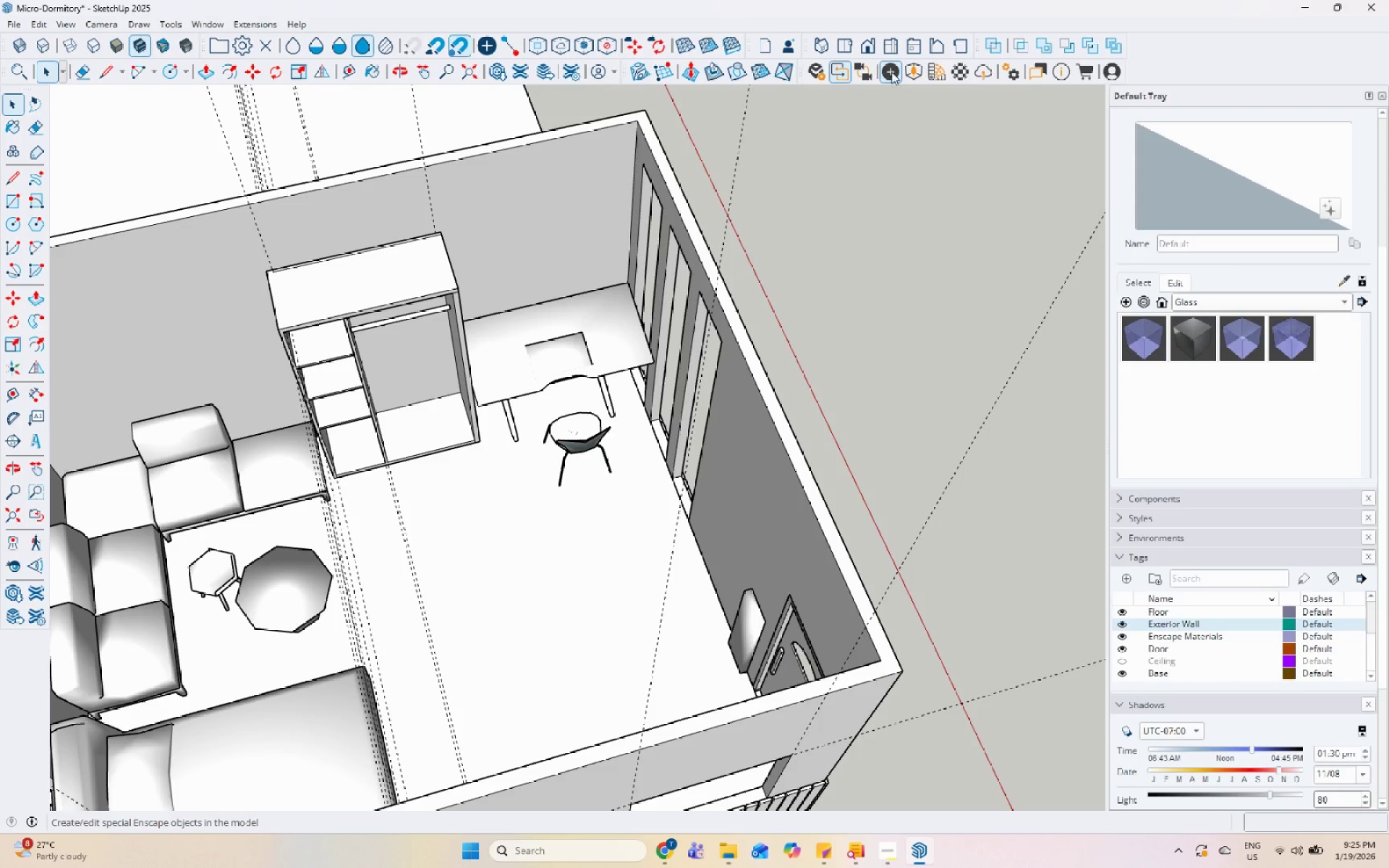 
left_click([915, 73])
 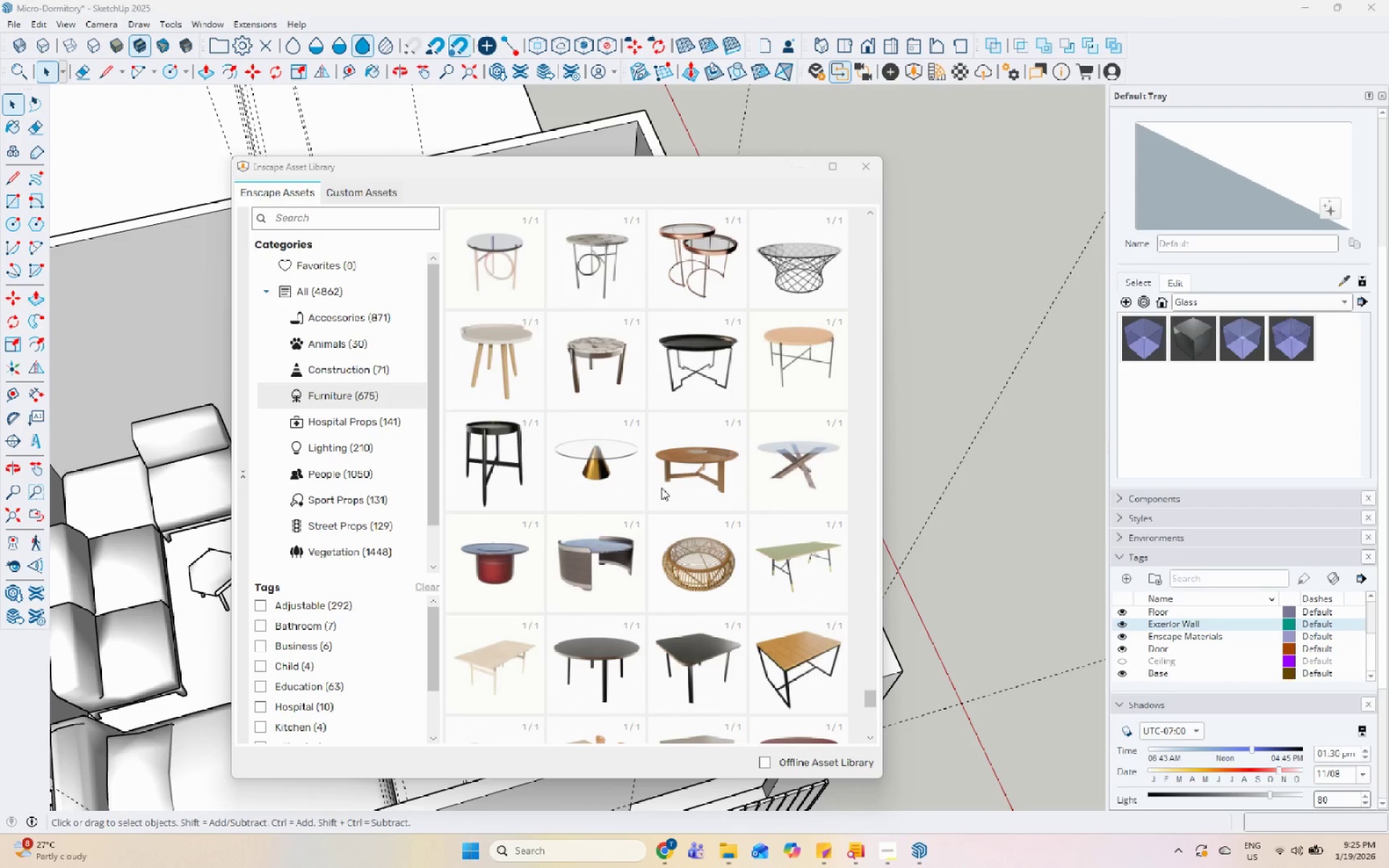 
scroll: coordinate [644, 610], scroll_direction: down, amount: 9.0
 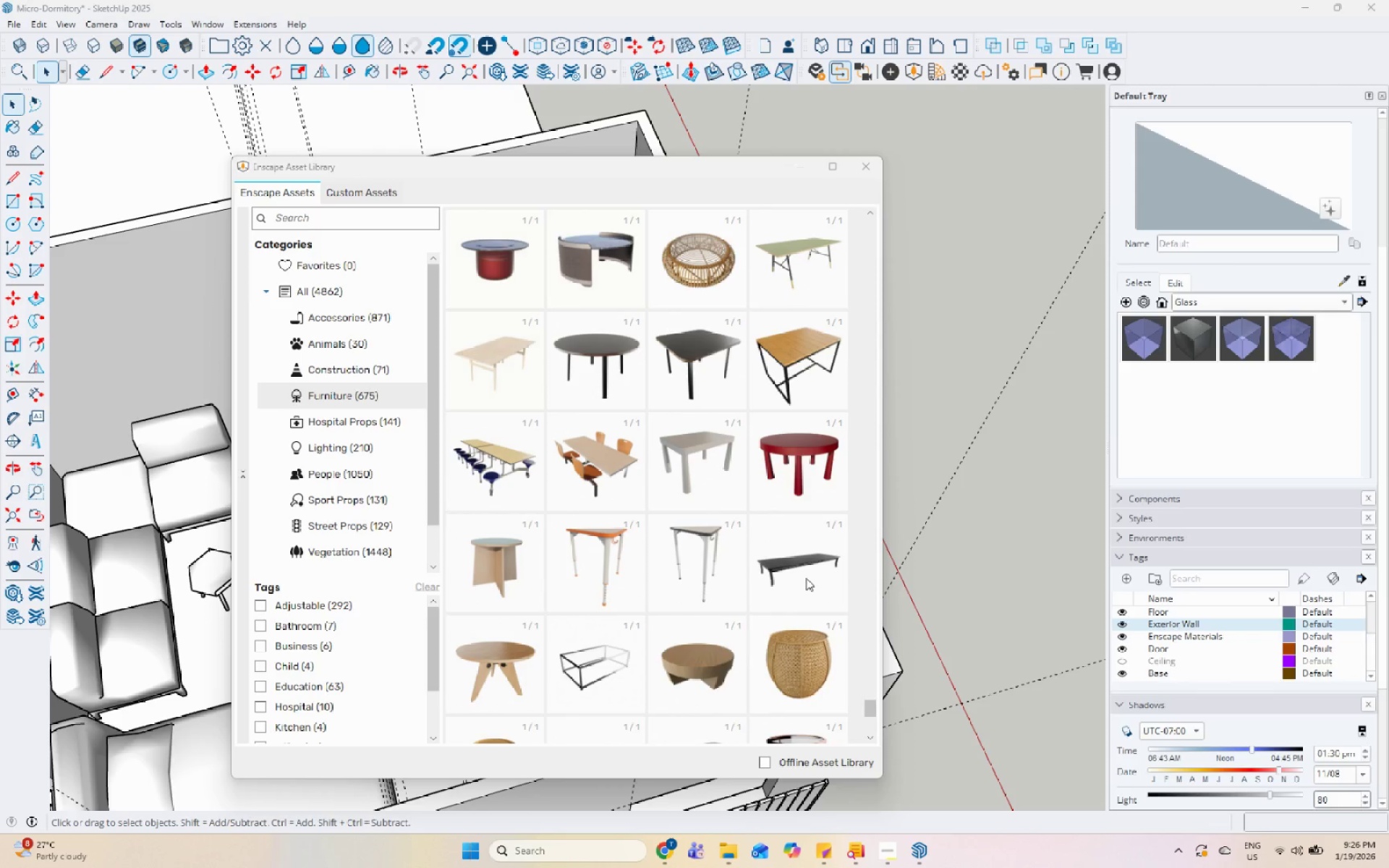 
left_click_drag(start_coordinate=[867, 712], to_coordinate=[865, 723])
 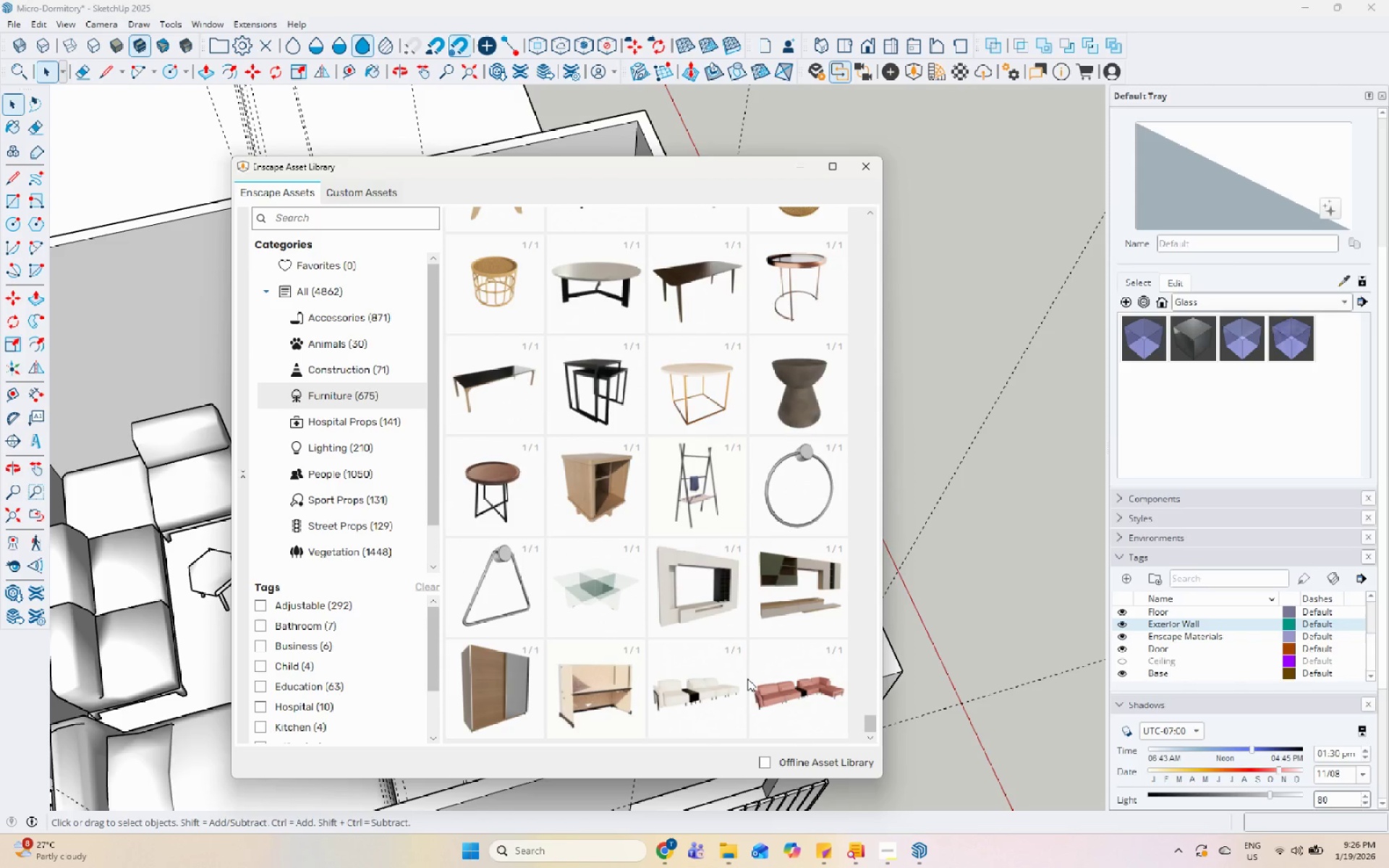 
scroll: coordinate [747, 618], scroll_direction: down, amount: 3.0
 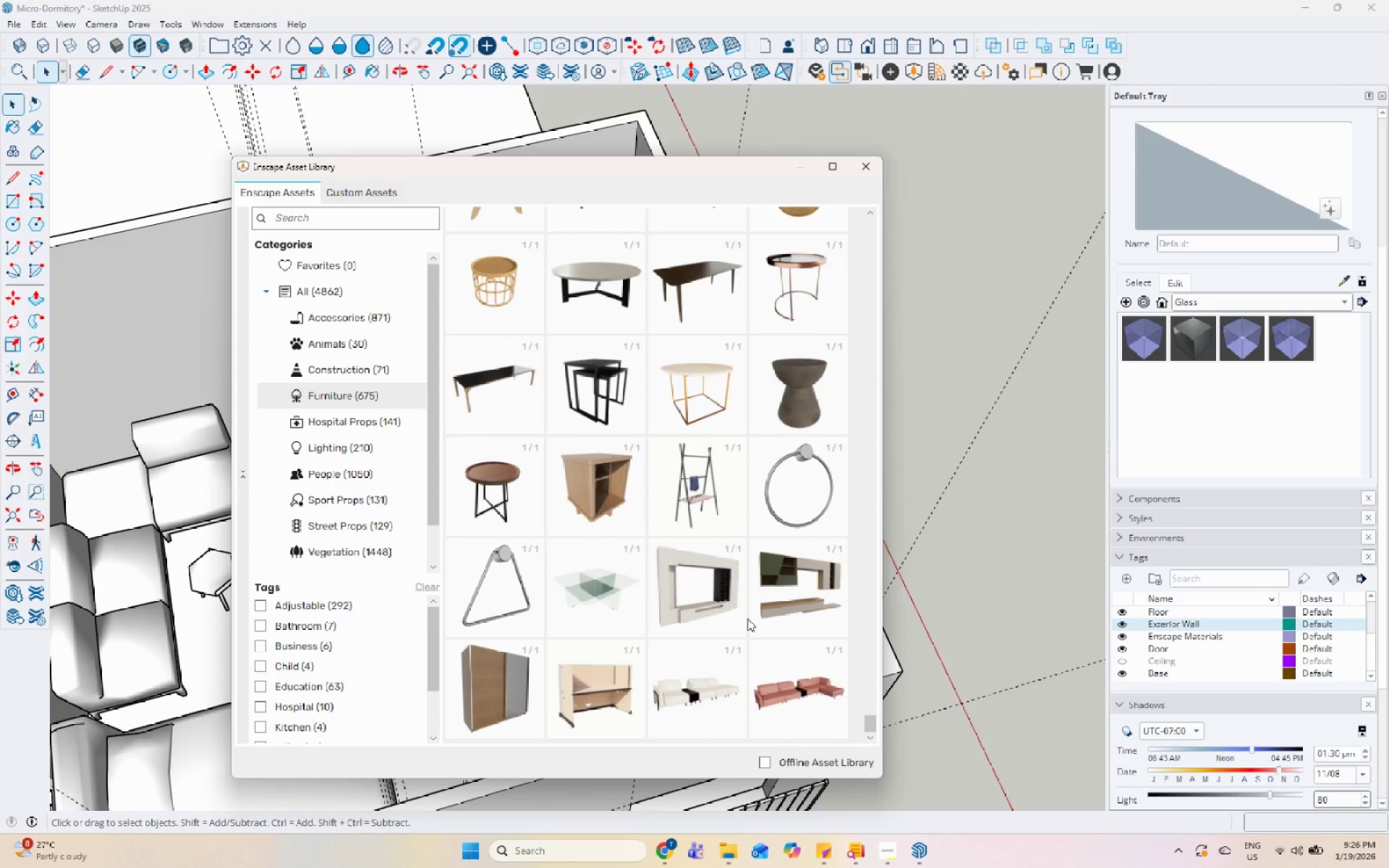 
left_click([687, 473])
 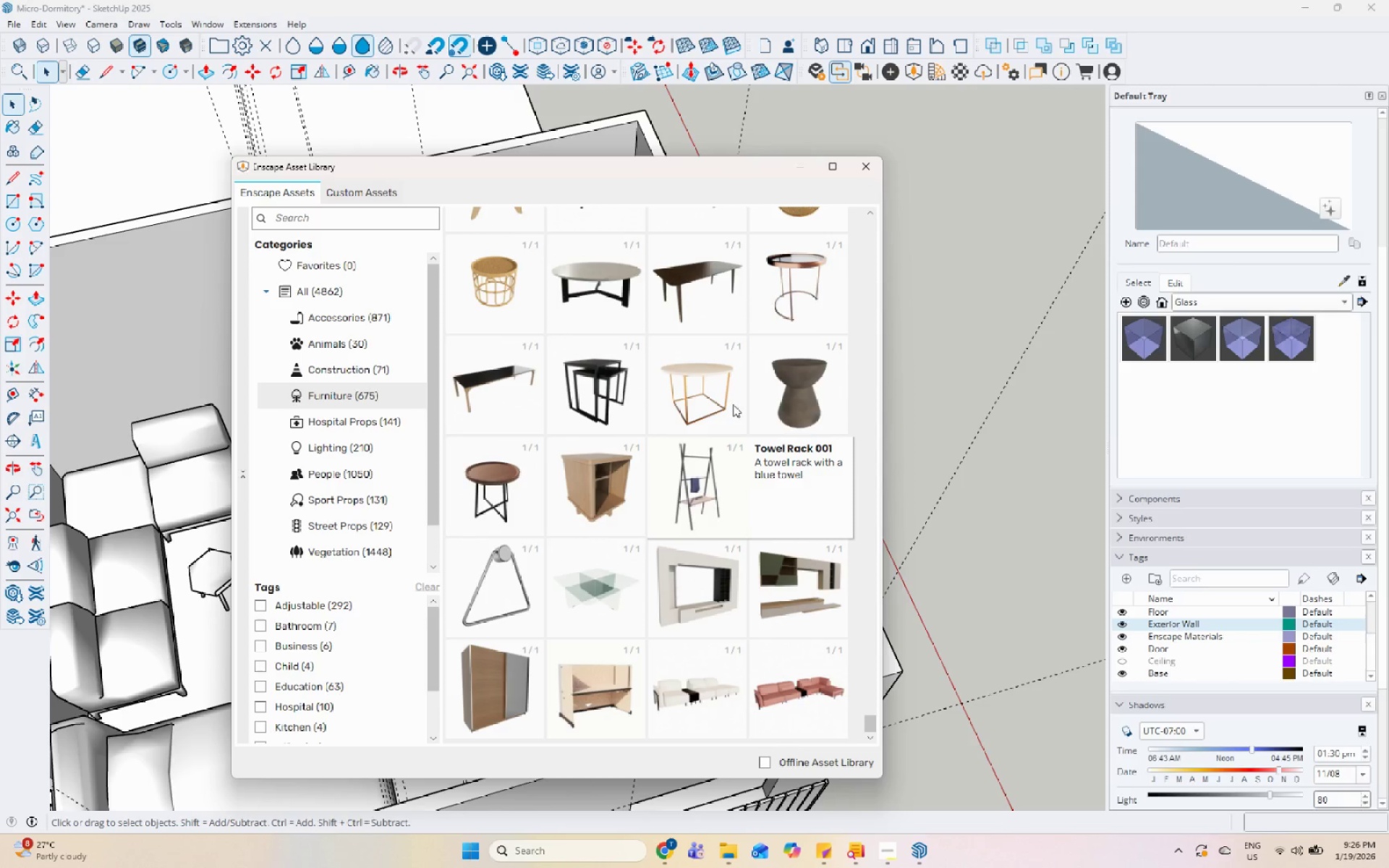 
scroll: coordinate [711, 556], scroll_direction: up, amount: 30.0
 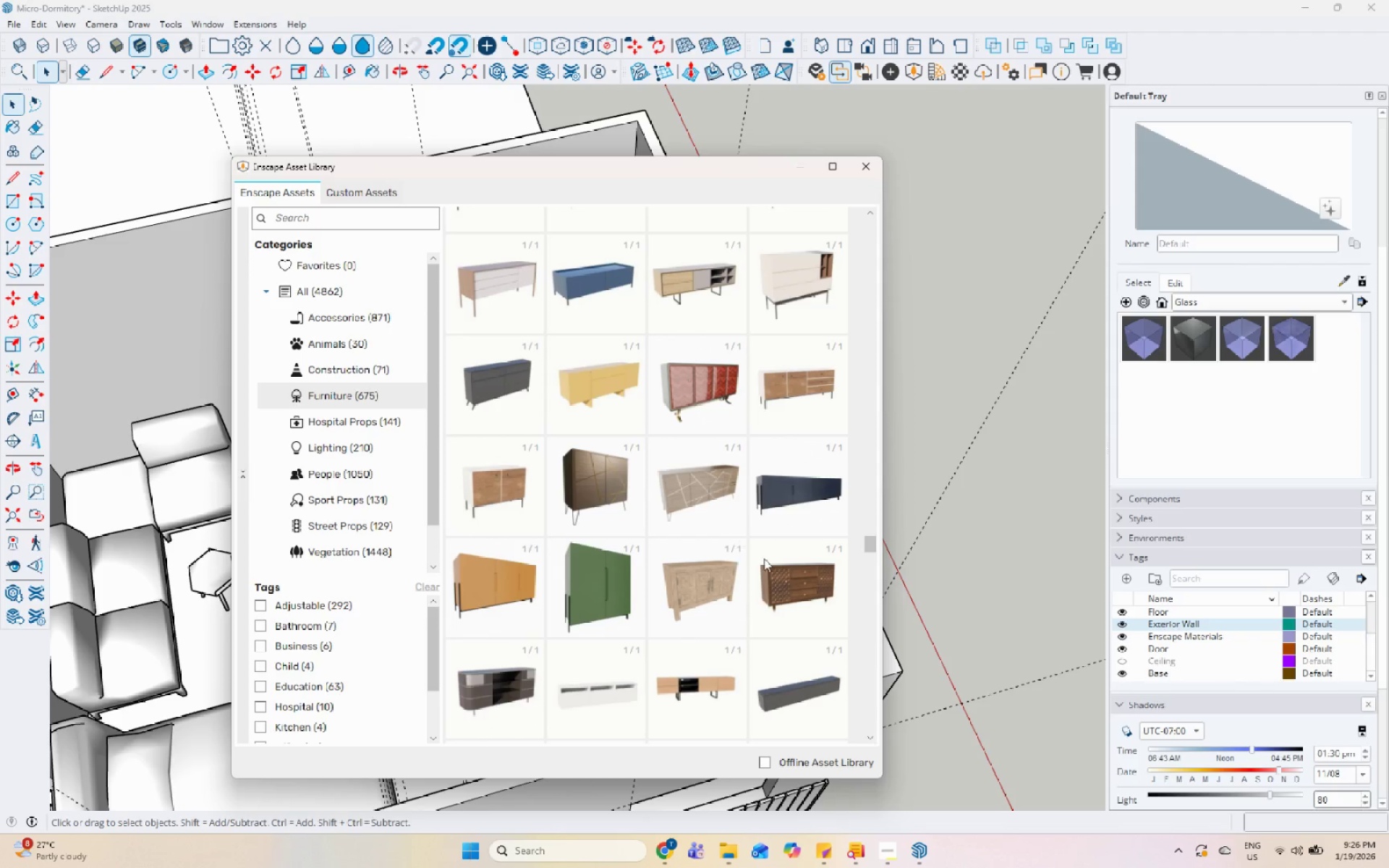 
left_click_drag(start_coordinate=[766, 566], to_coordinate=[770, 566])
 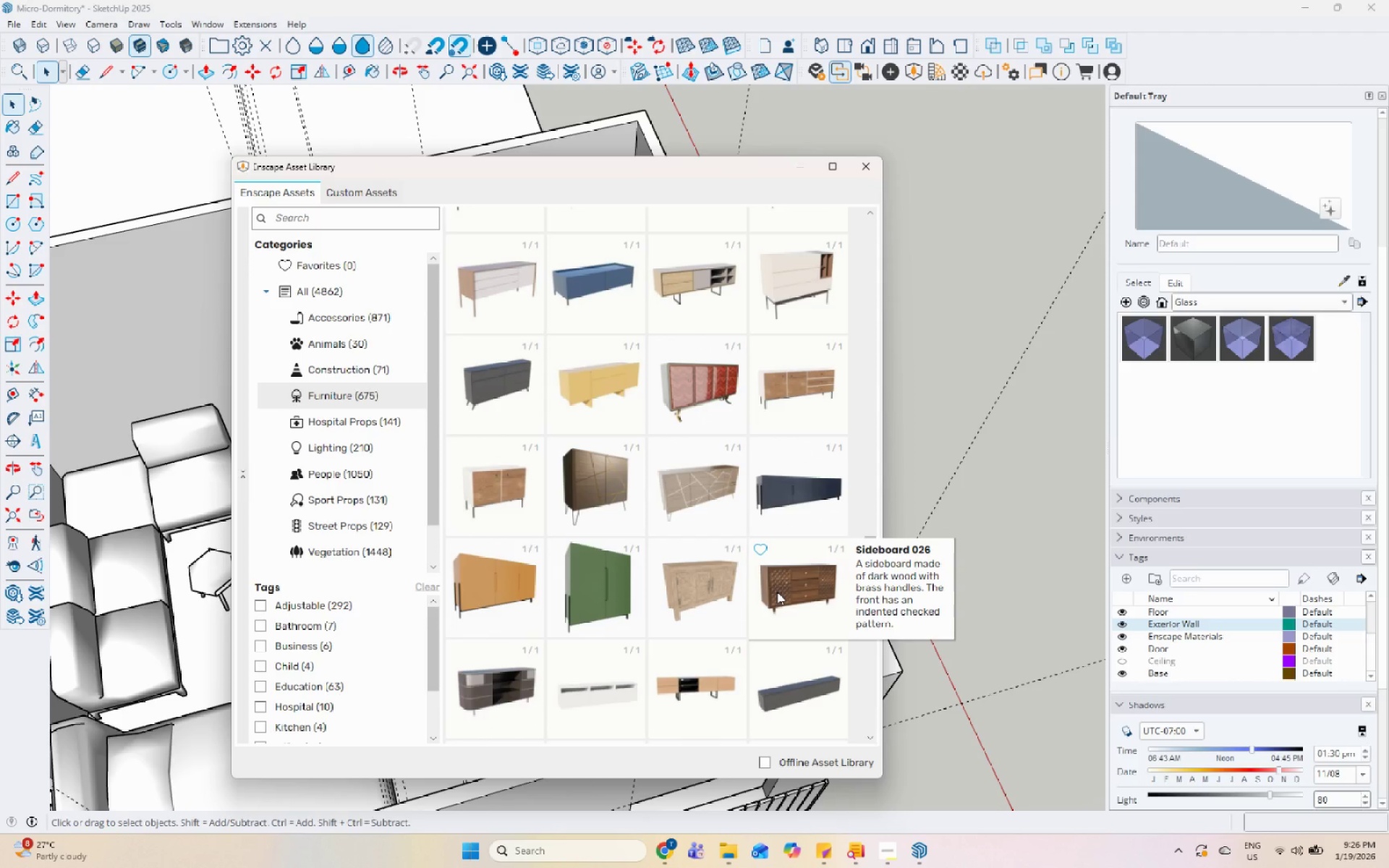 
left_click([777, 592])
 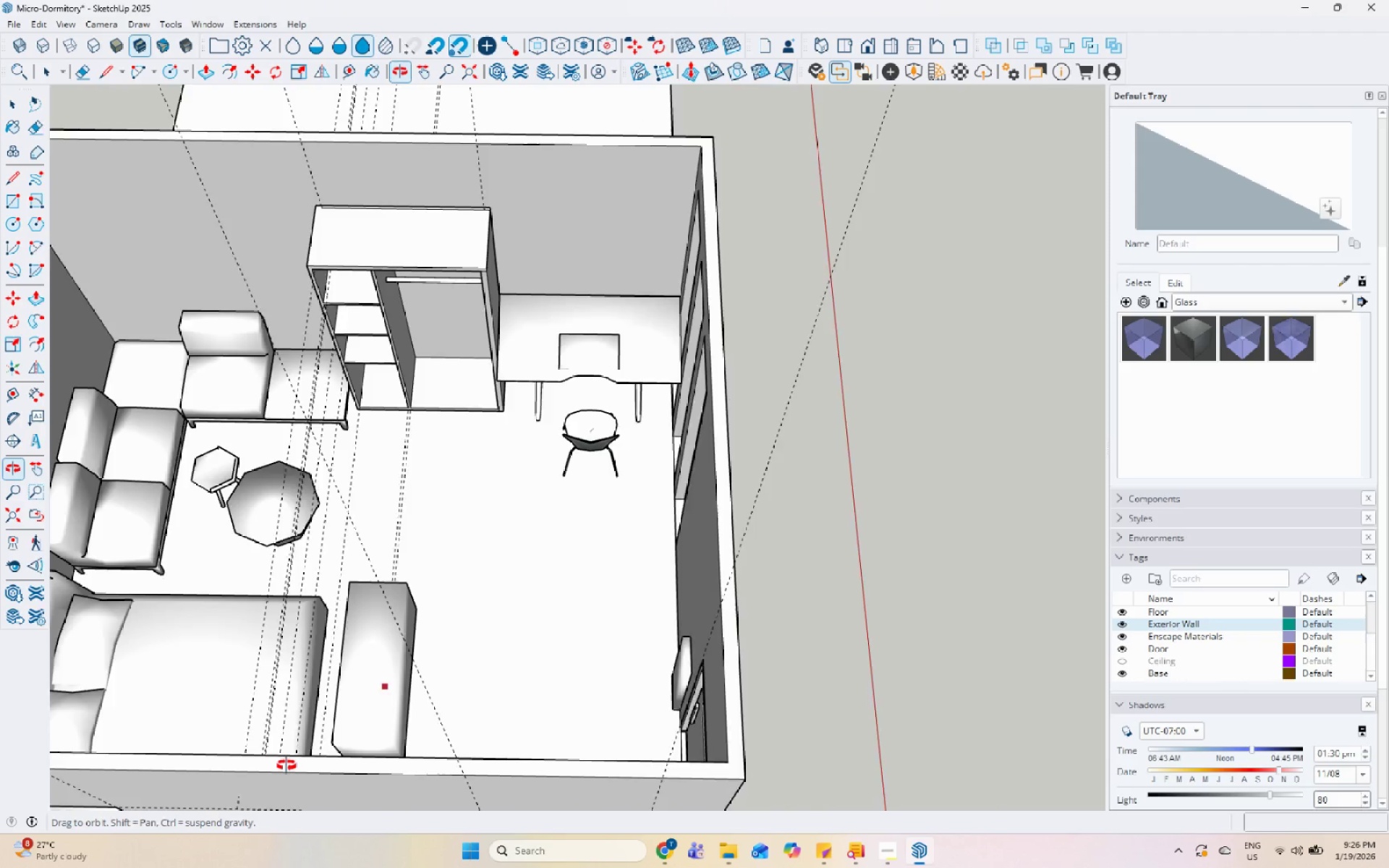 
scroll: coordinate [344, 624], scroll_direction: up, amount: 4.0
 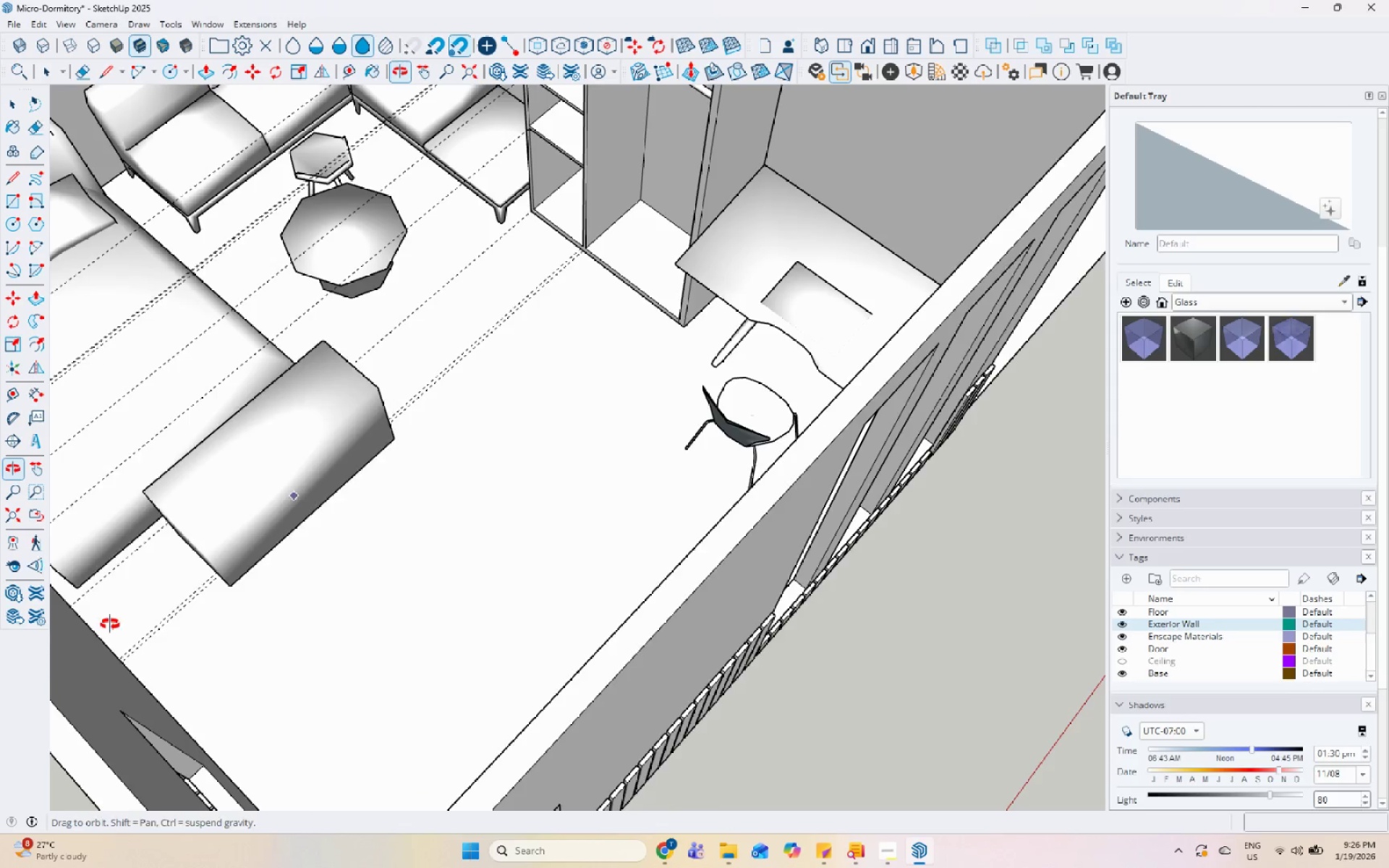 
scroll: coordinate [426, 446], scroll_direction: down, amount: 4.0
 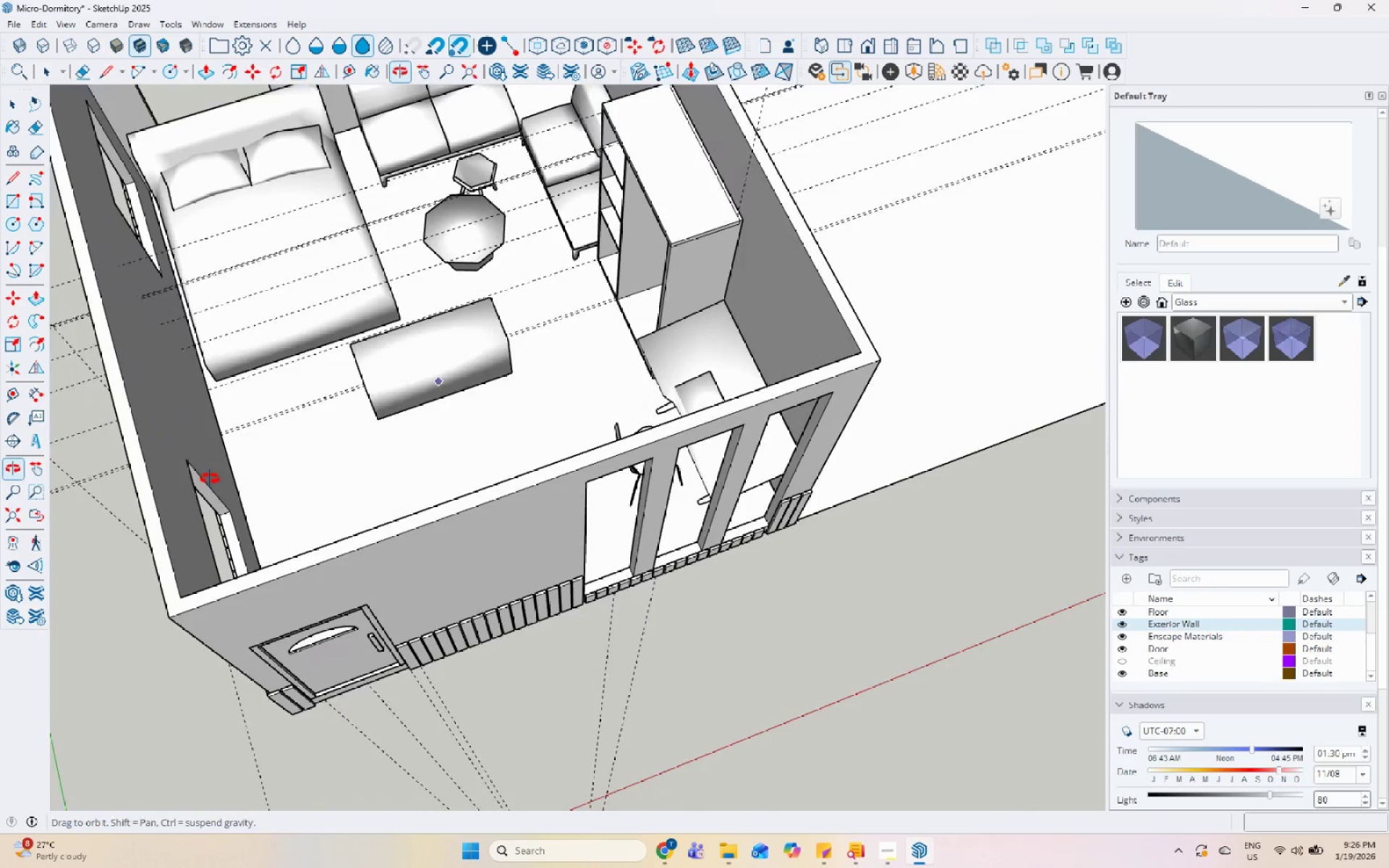 
scroll: coordinate [299, 410], scroll_direction: up, amount: 6.0
 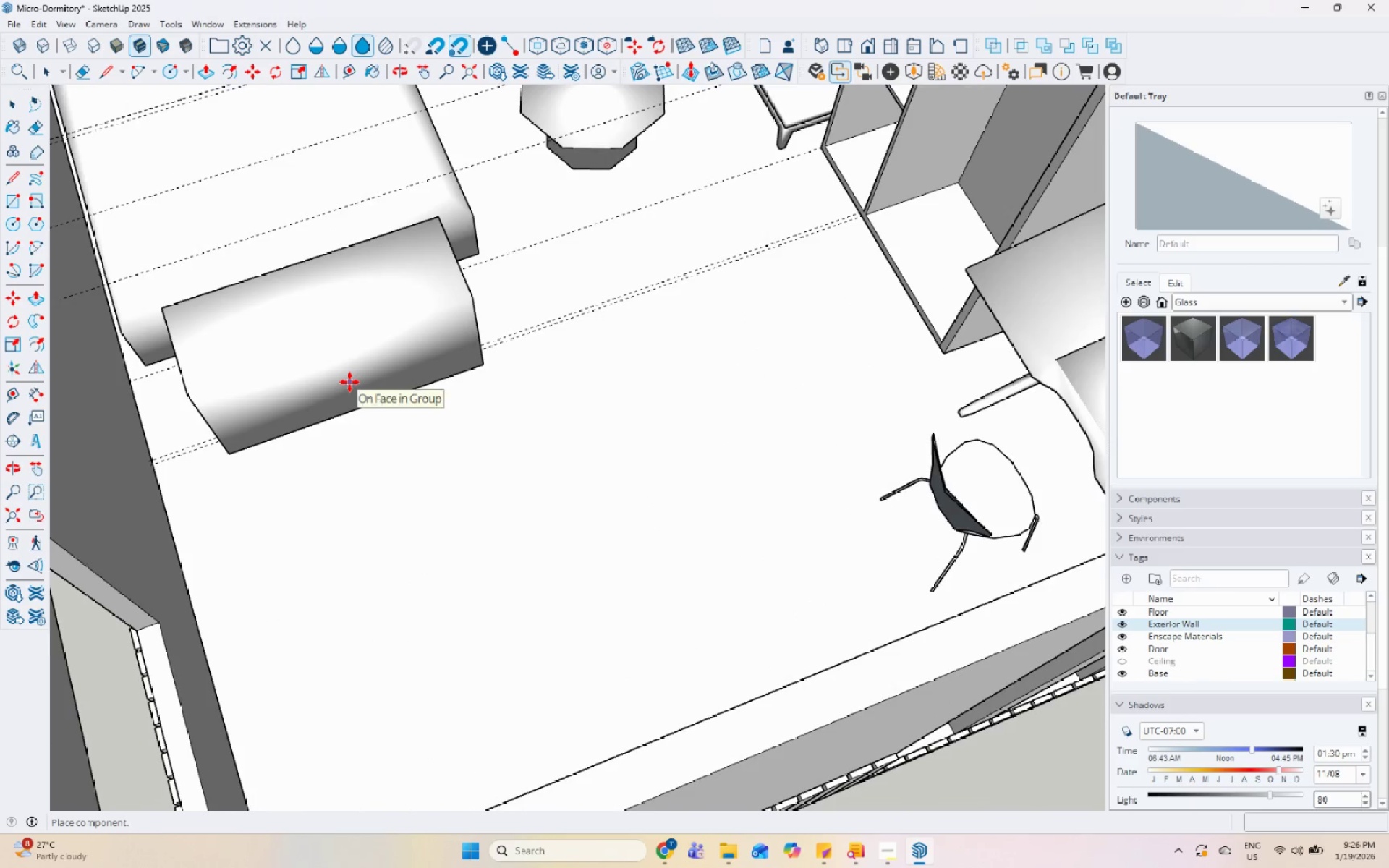 
left_click_drag(start_coordinate=[349, 382], to_coordinate=[358, 381])
 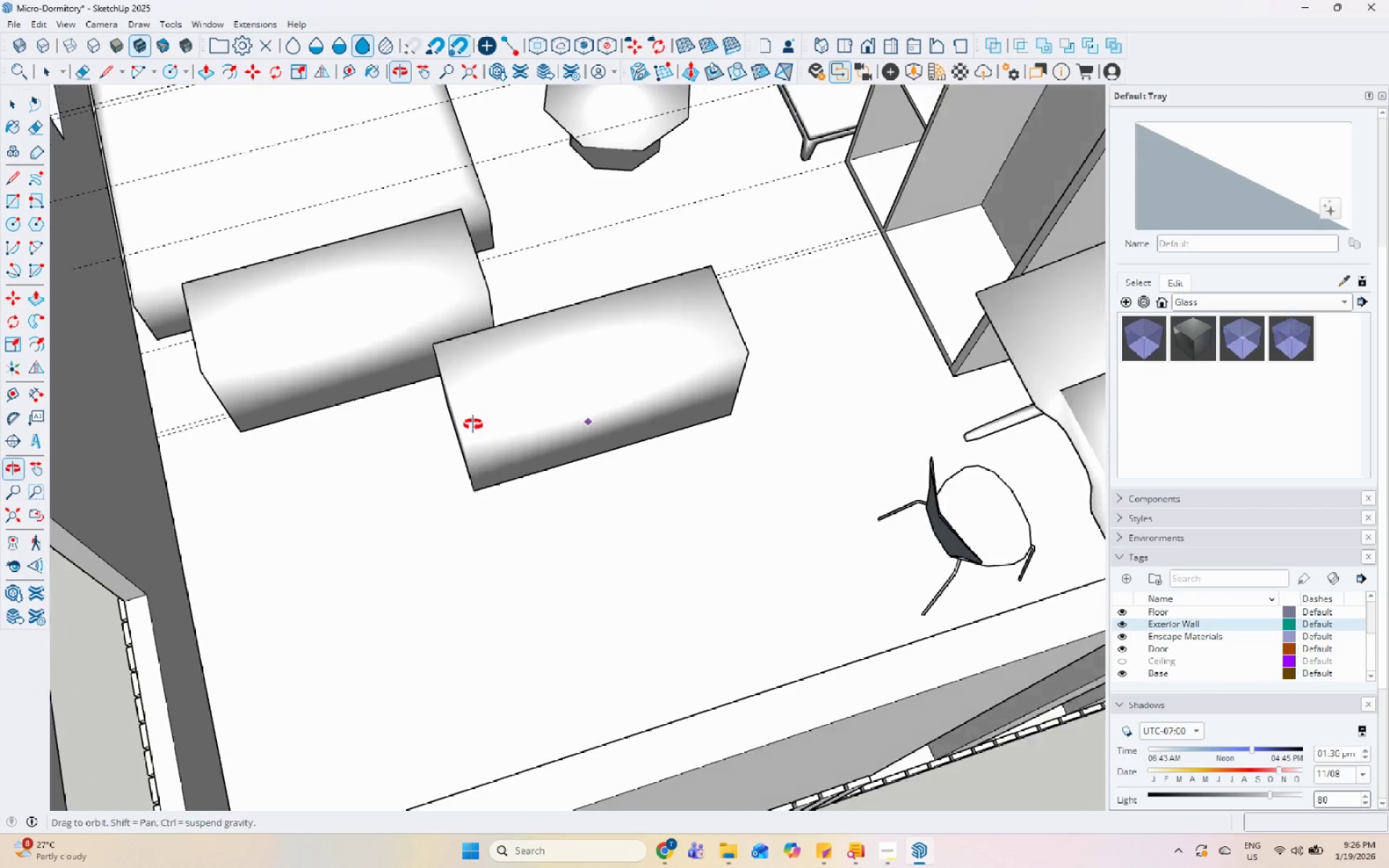 
key(Space)
 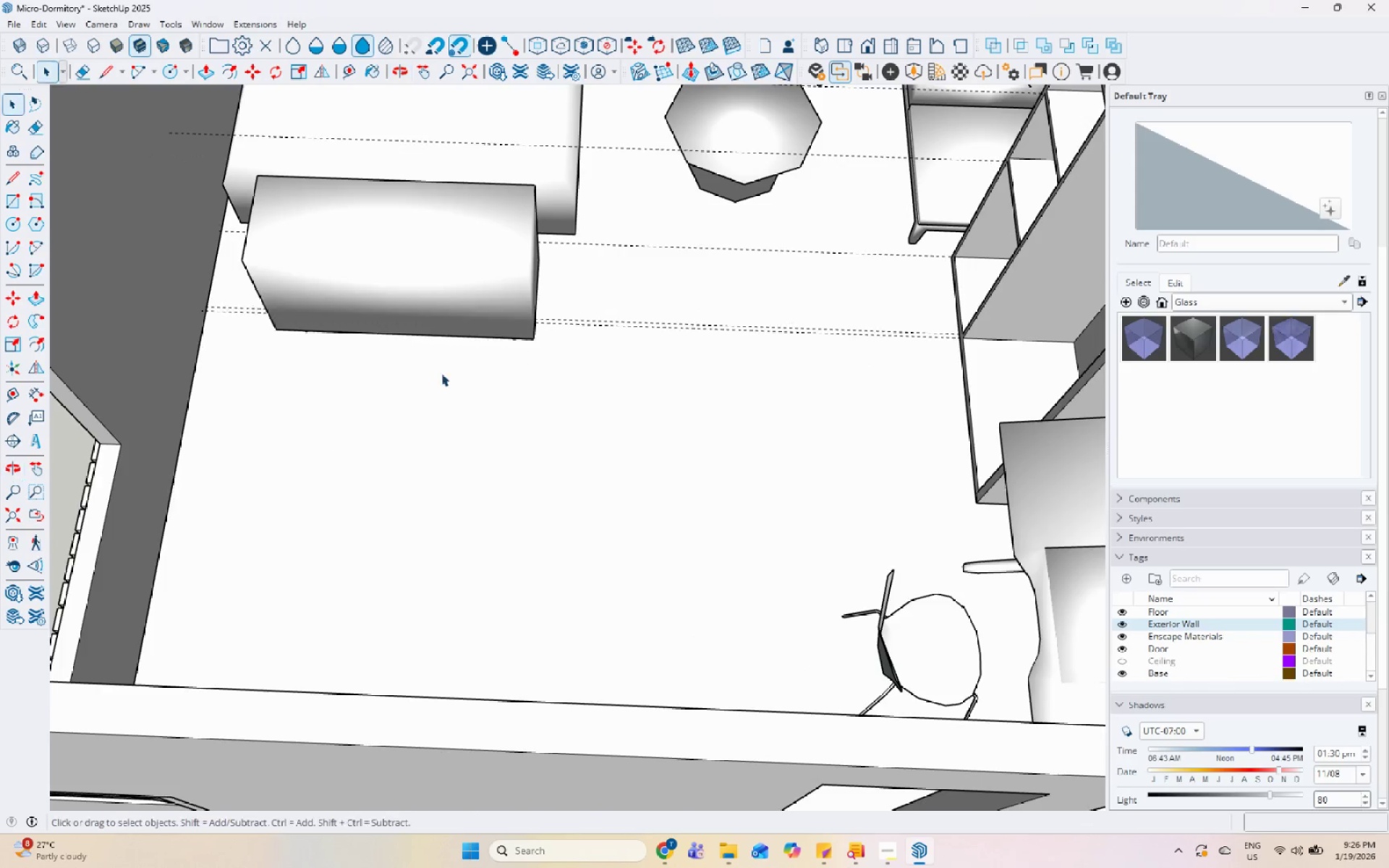 
scroll: coordinate [442, 373], scroll_direction: down, amount: 5.0
 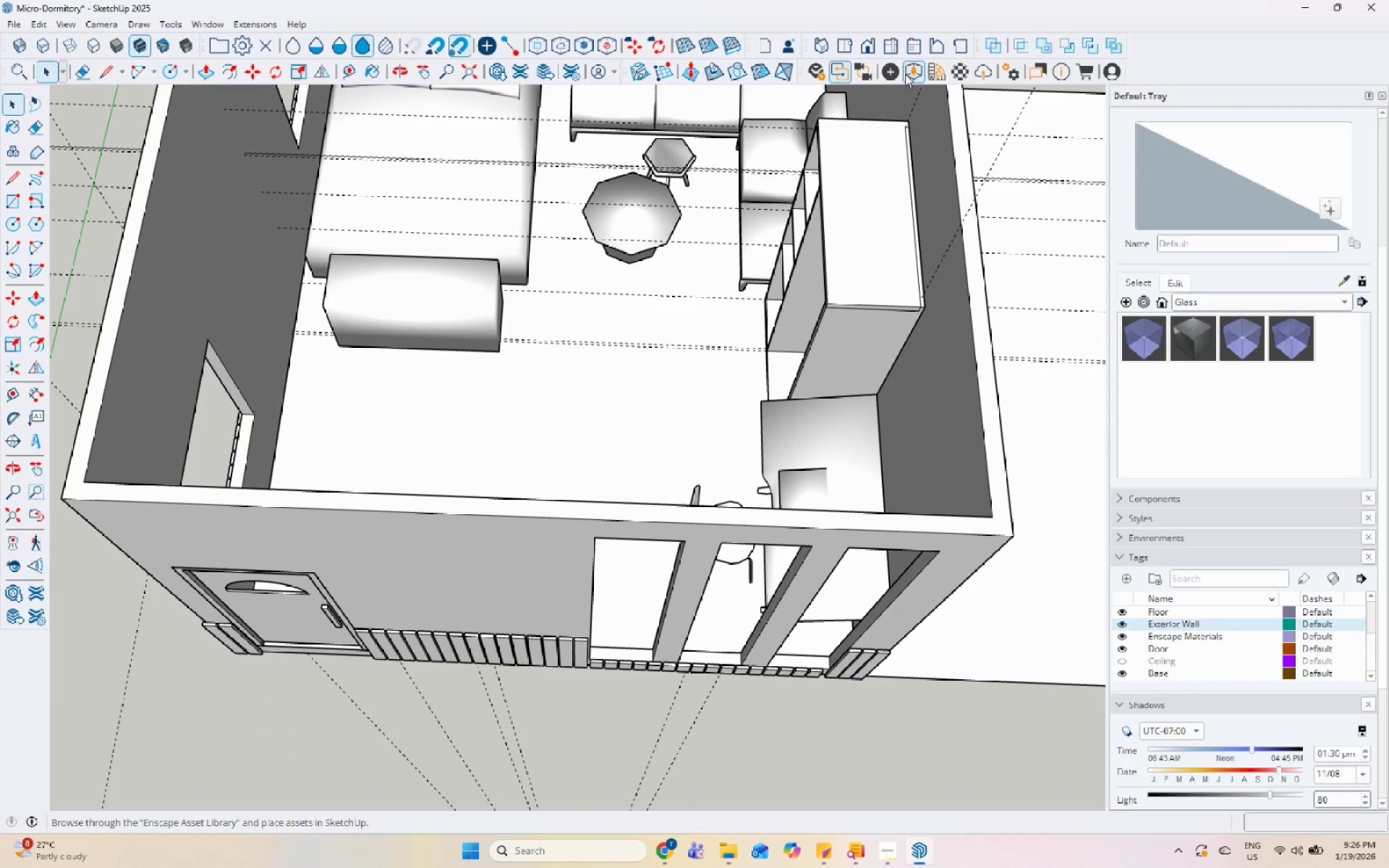 
left_click([911, 75])
 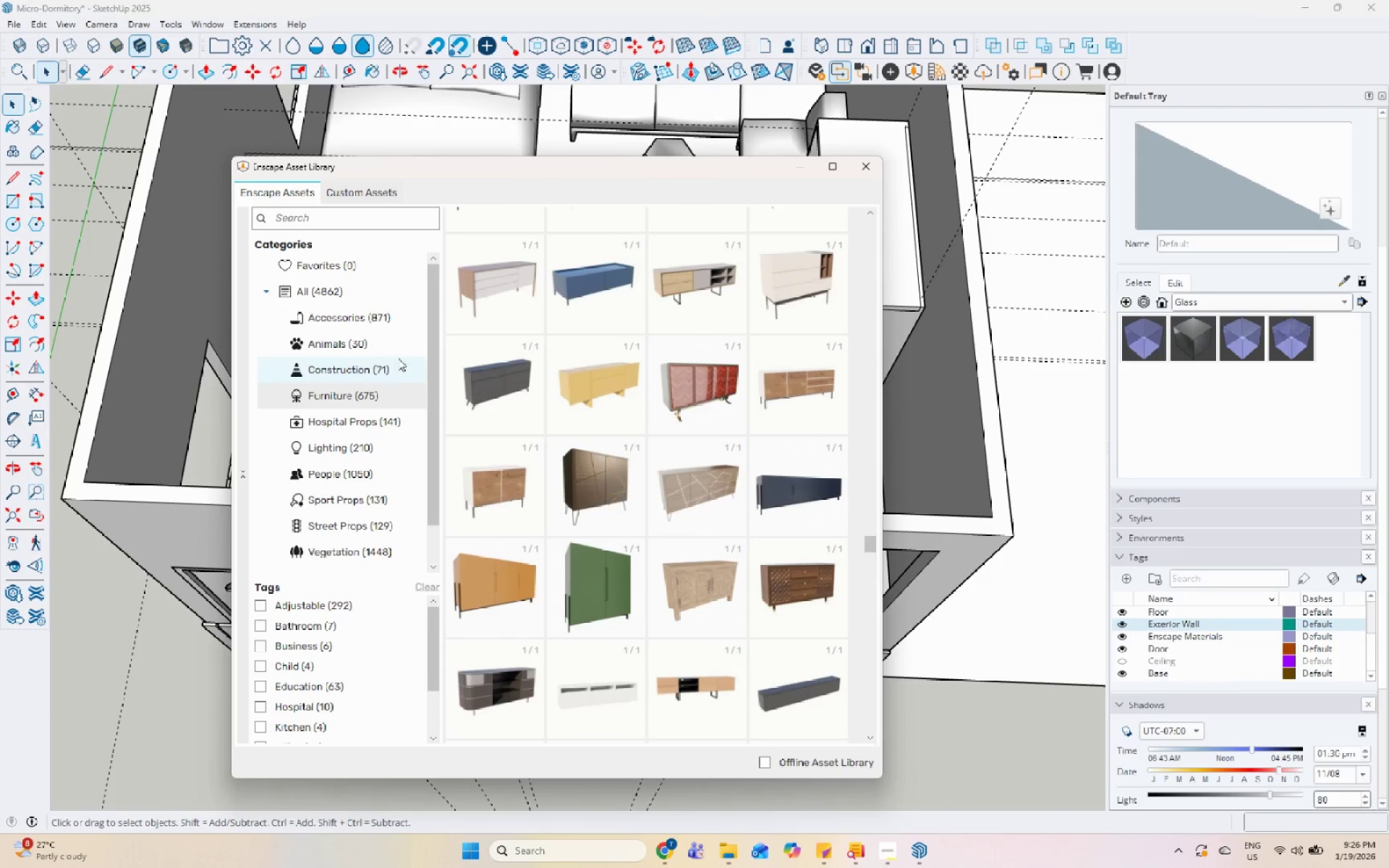 
left_click([403, 318])
 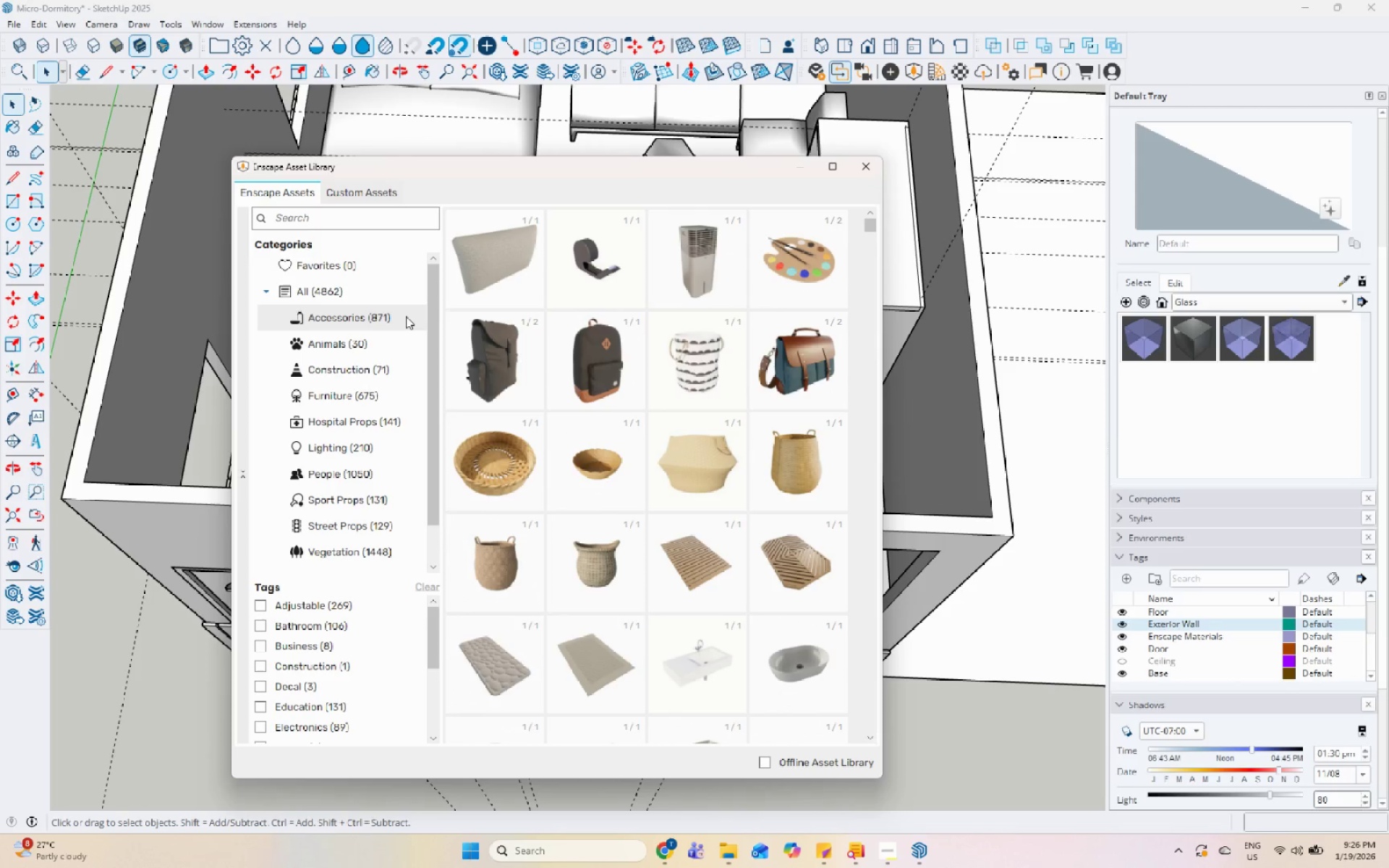 
wait(20.16)
 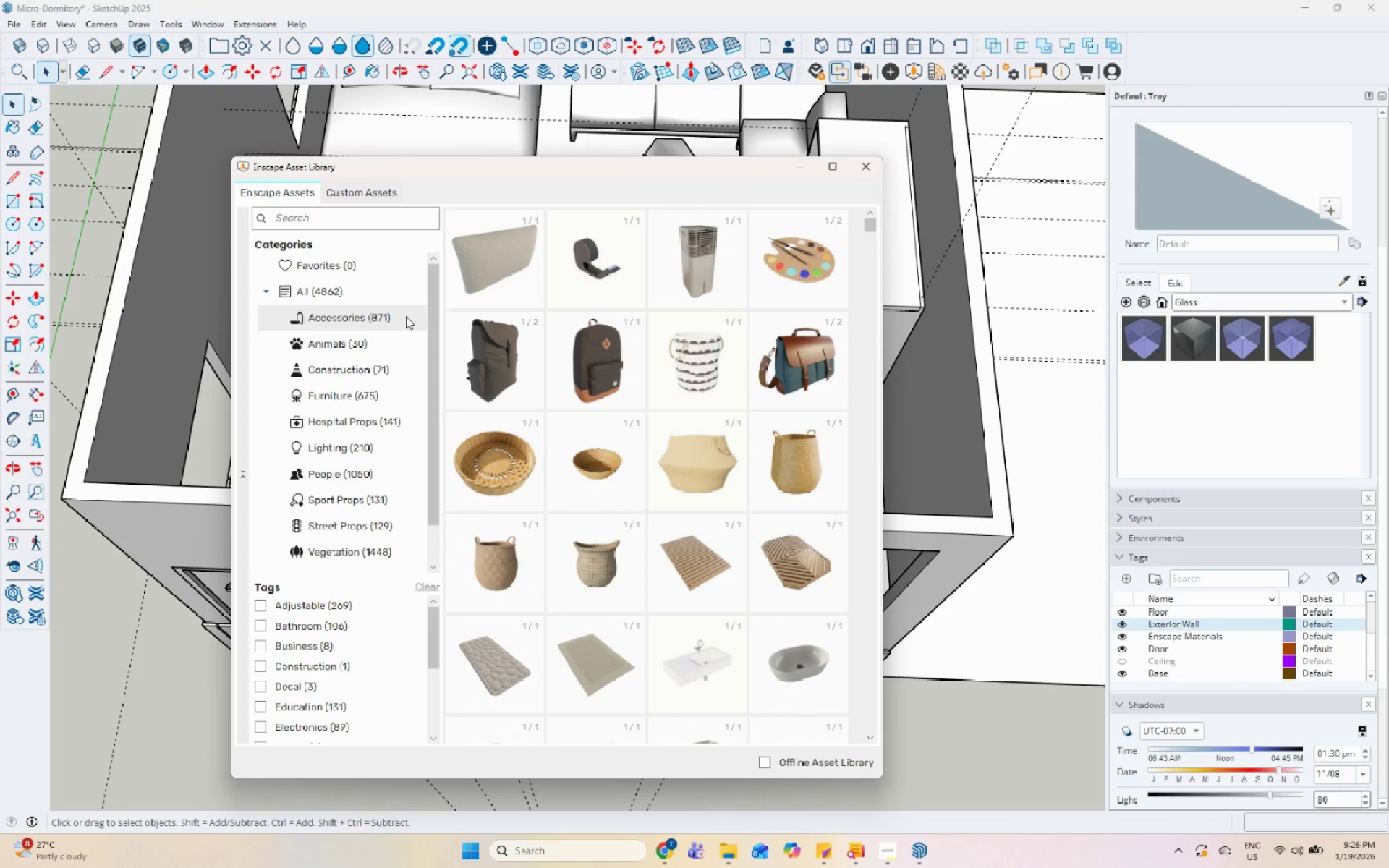 
left_click([807, 169])
 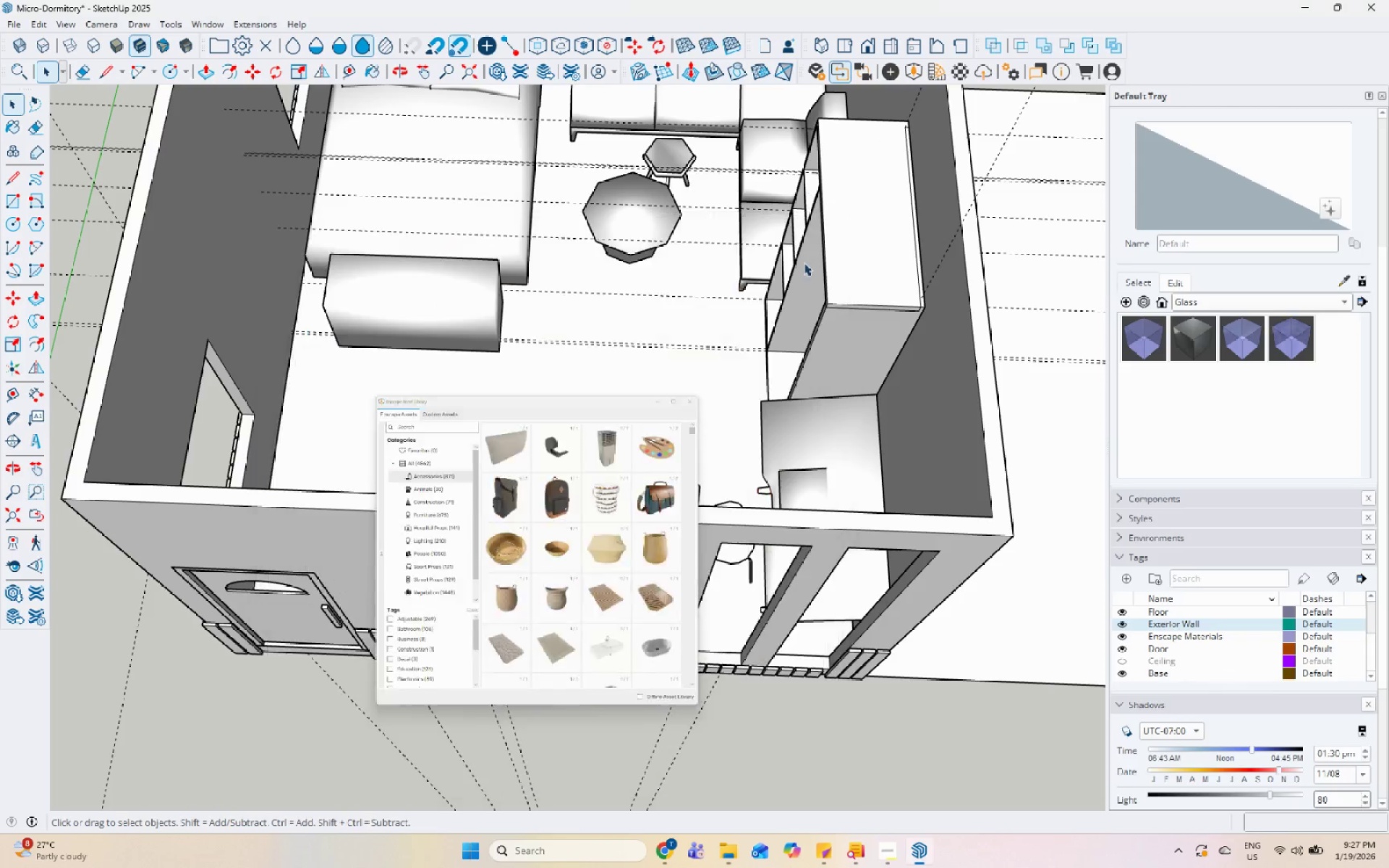 
scroll: coordinate [768, 446], scroll_direction: down, amount: 7.0
 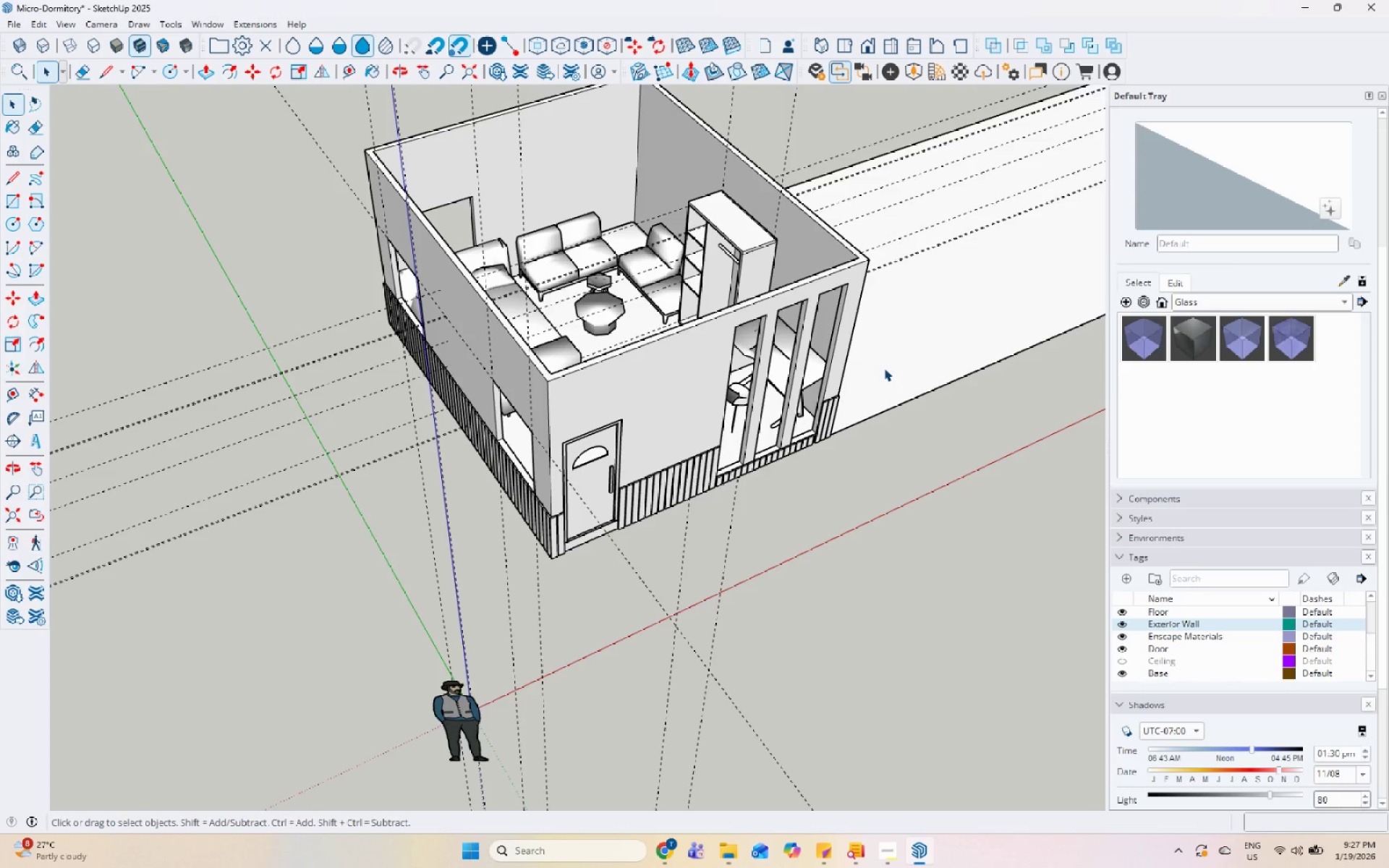 
wait(13.13)
 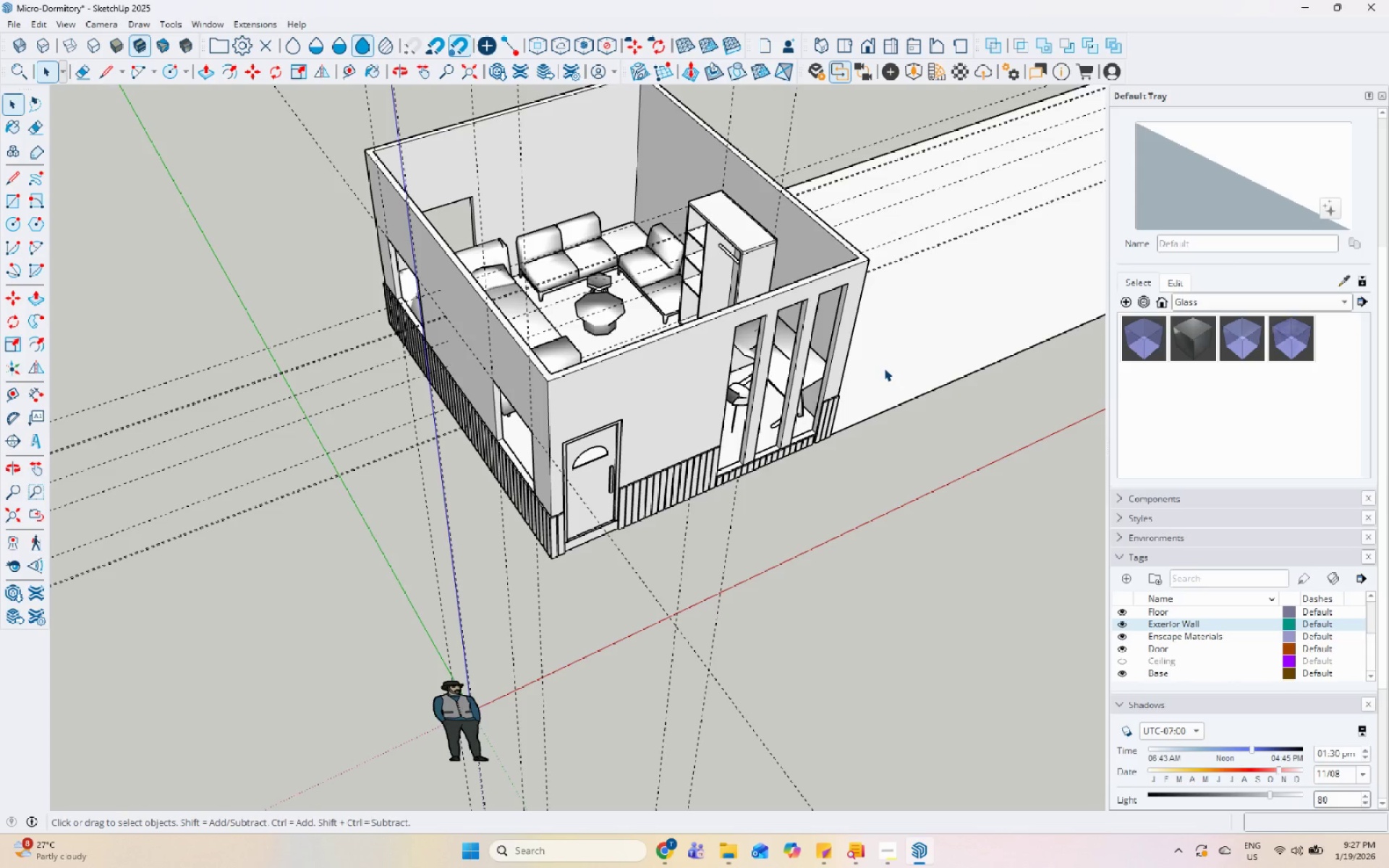 
scroll: coordinate [720, 379], scroll_direction: down, amount: 3.0
 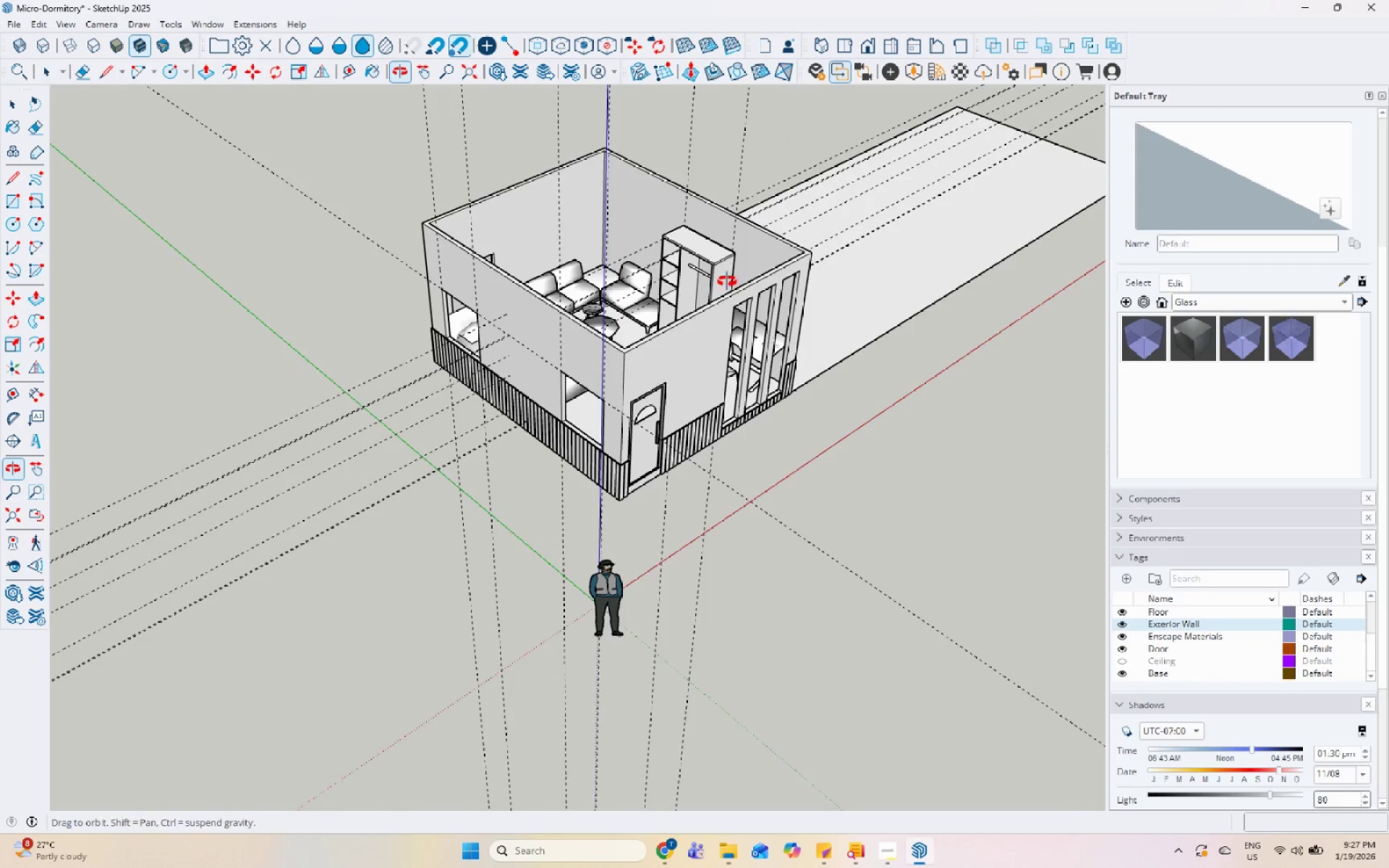 
scroll: coordinate [689, 278], scroll_direction: up, amount: 10.0
 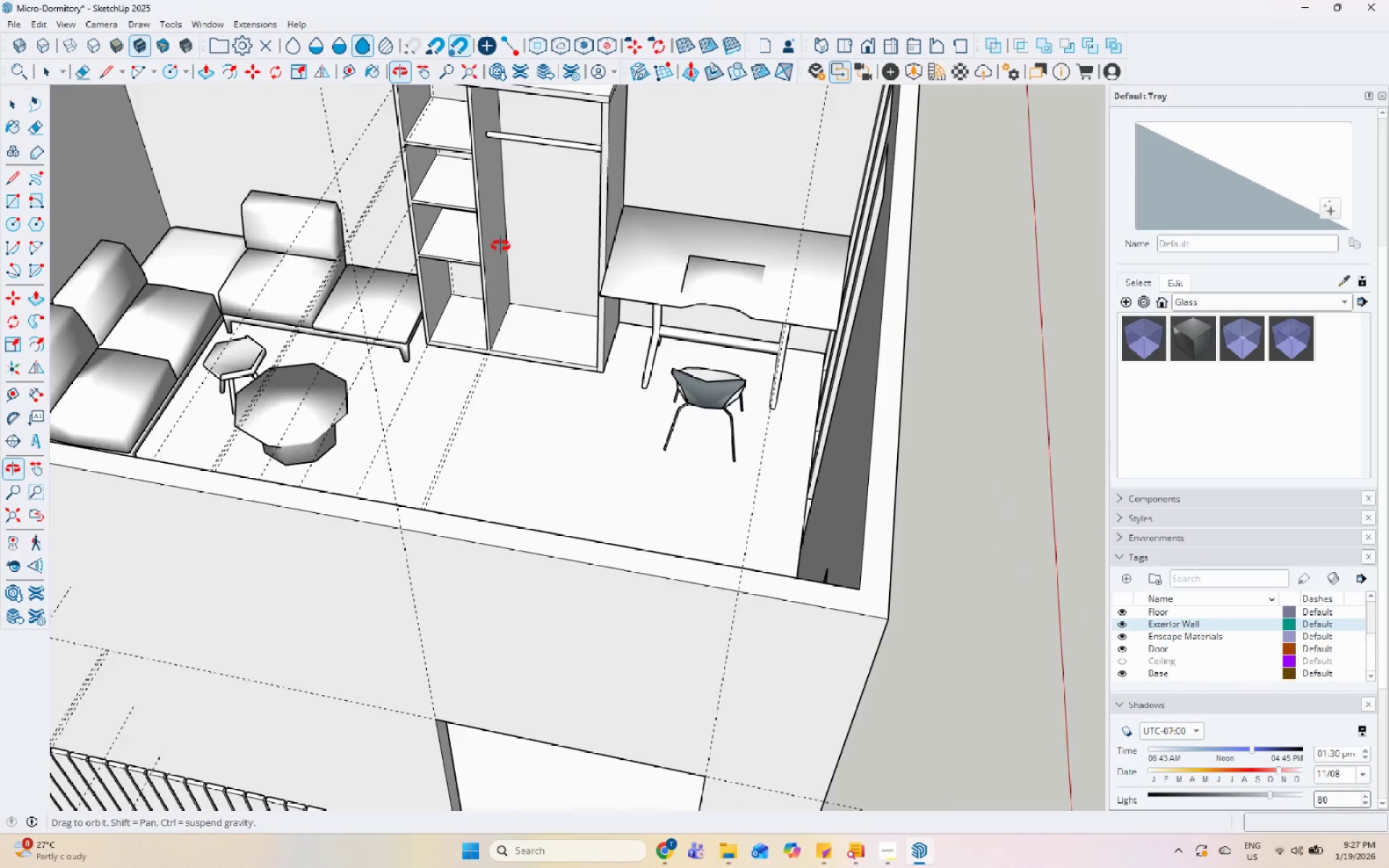 
scroll: coordinate [685, 412], scroll_direction: down, amount: 3.0
 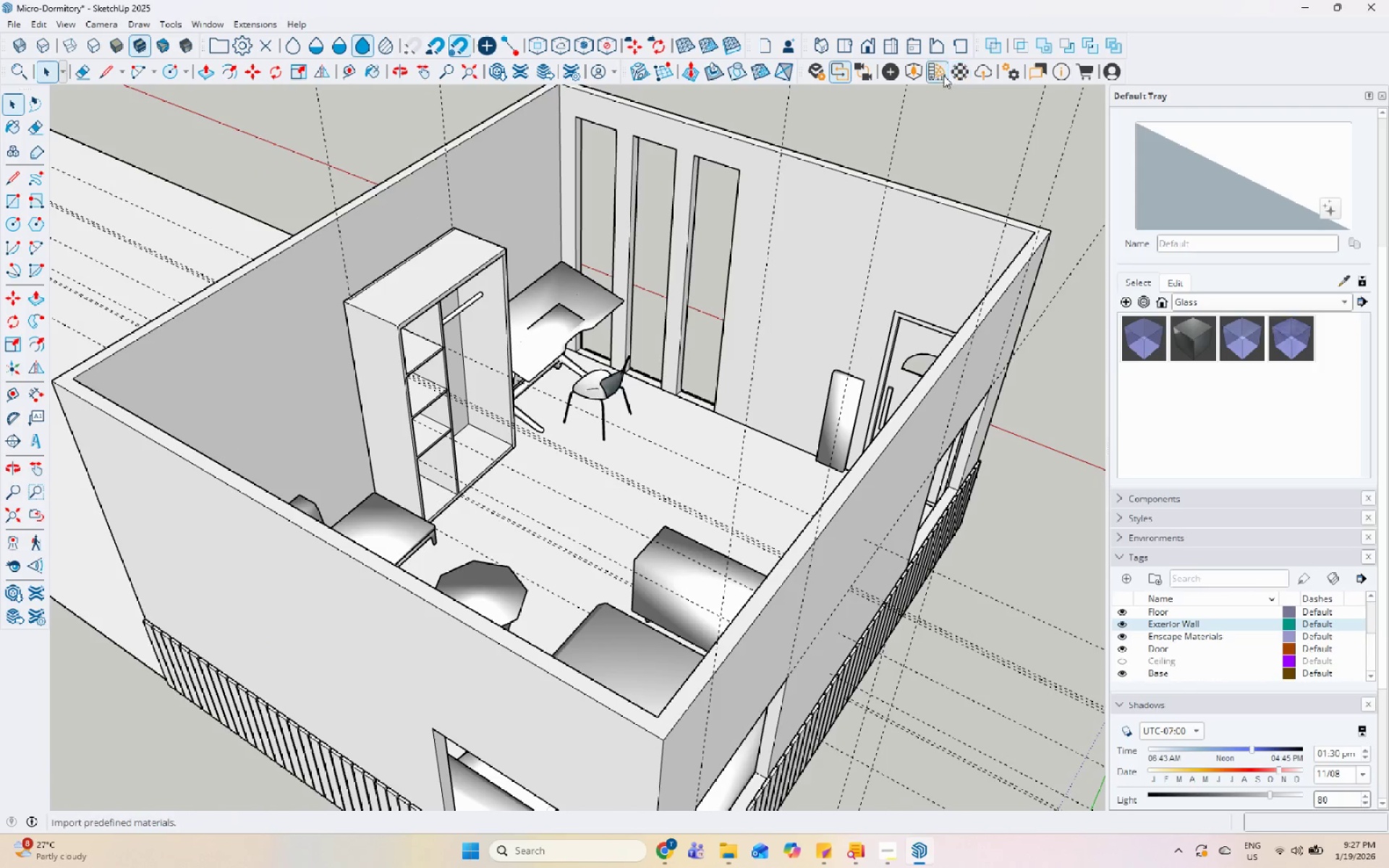 
left_click([912, 71])
 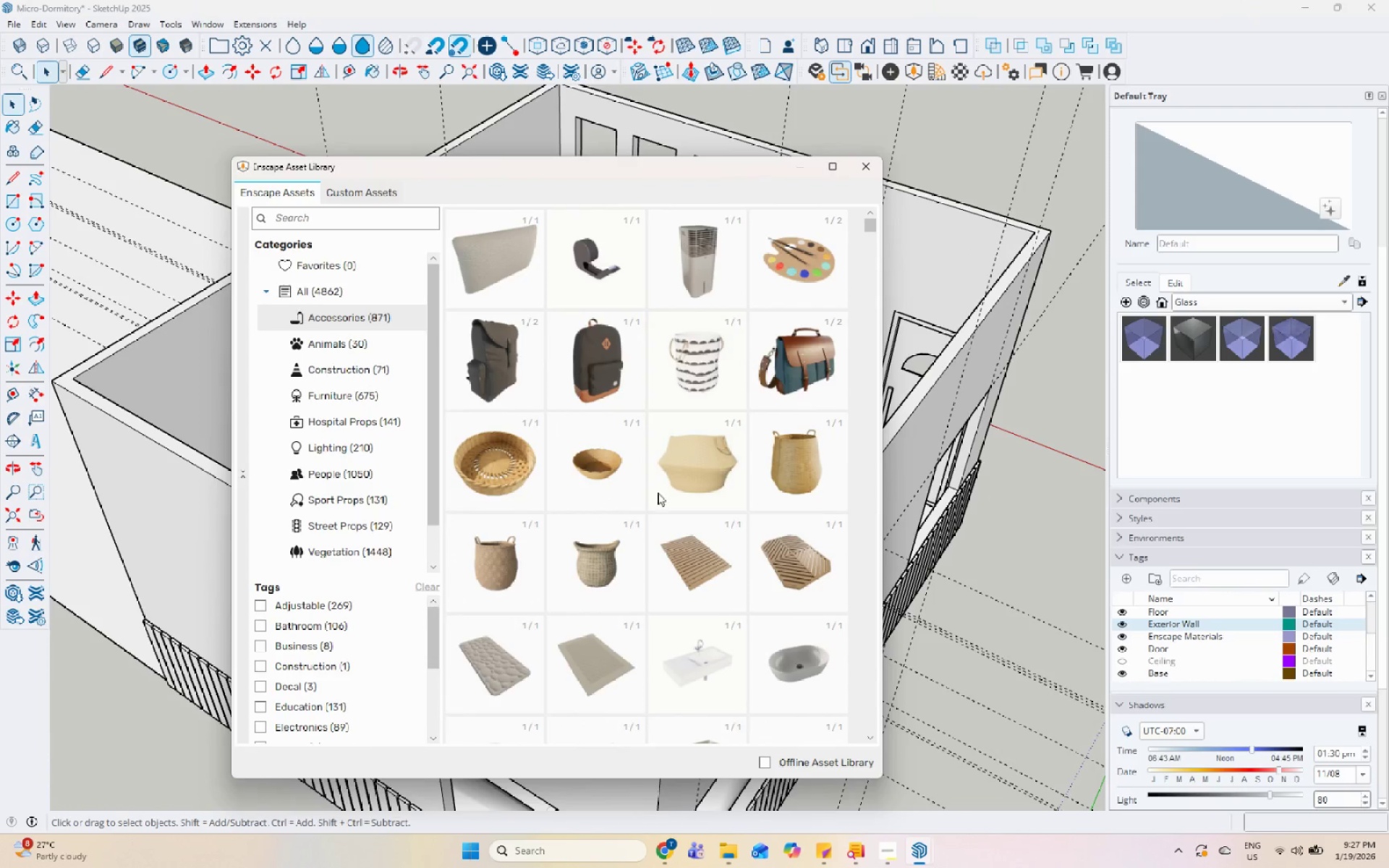 
scroll: coordinate [672, 537], scroll_direction: down, amount: 18.0
 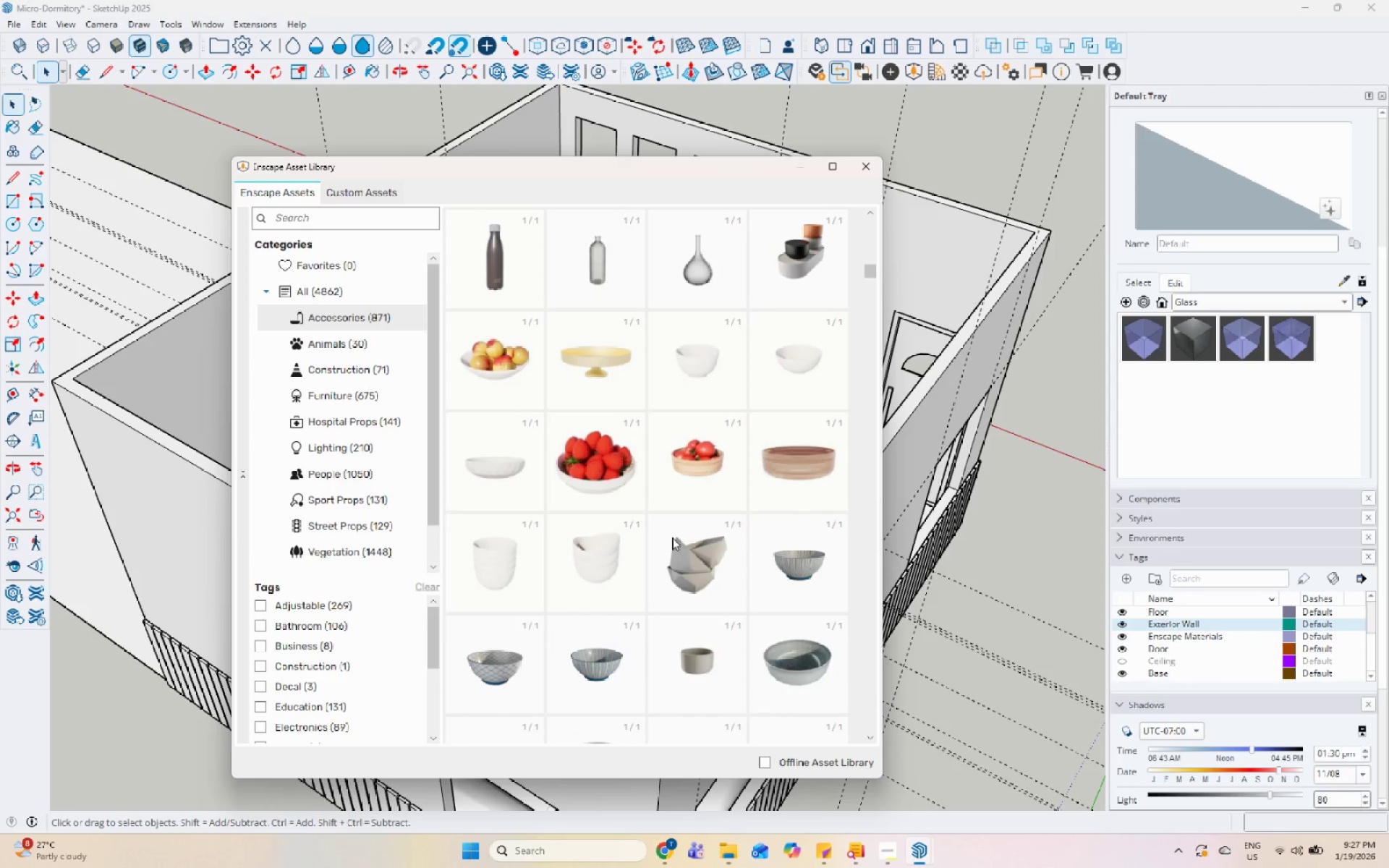 
wait(11.53)
 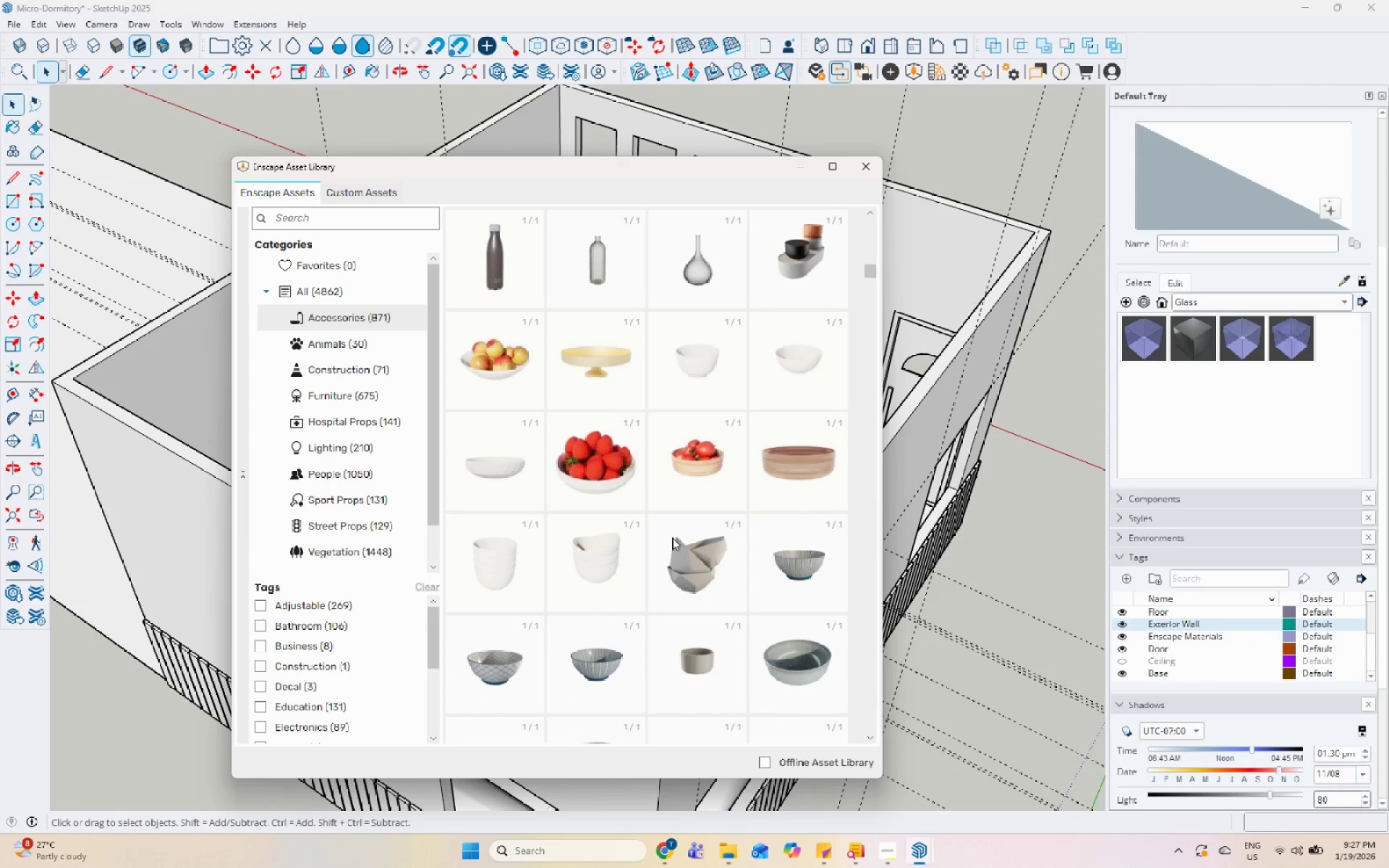 
scroll: coordinate [660, 537], scroll_direction: down, amount: 4.0
 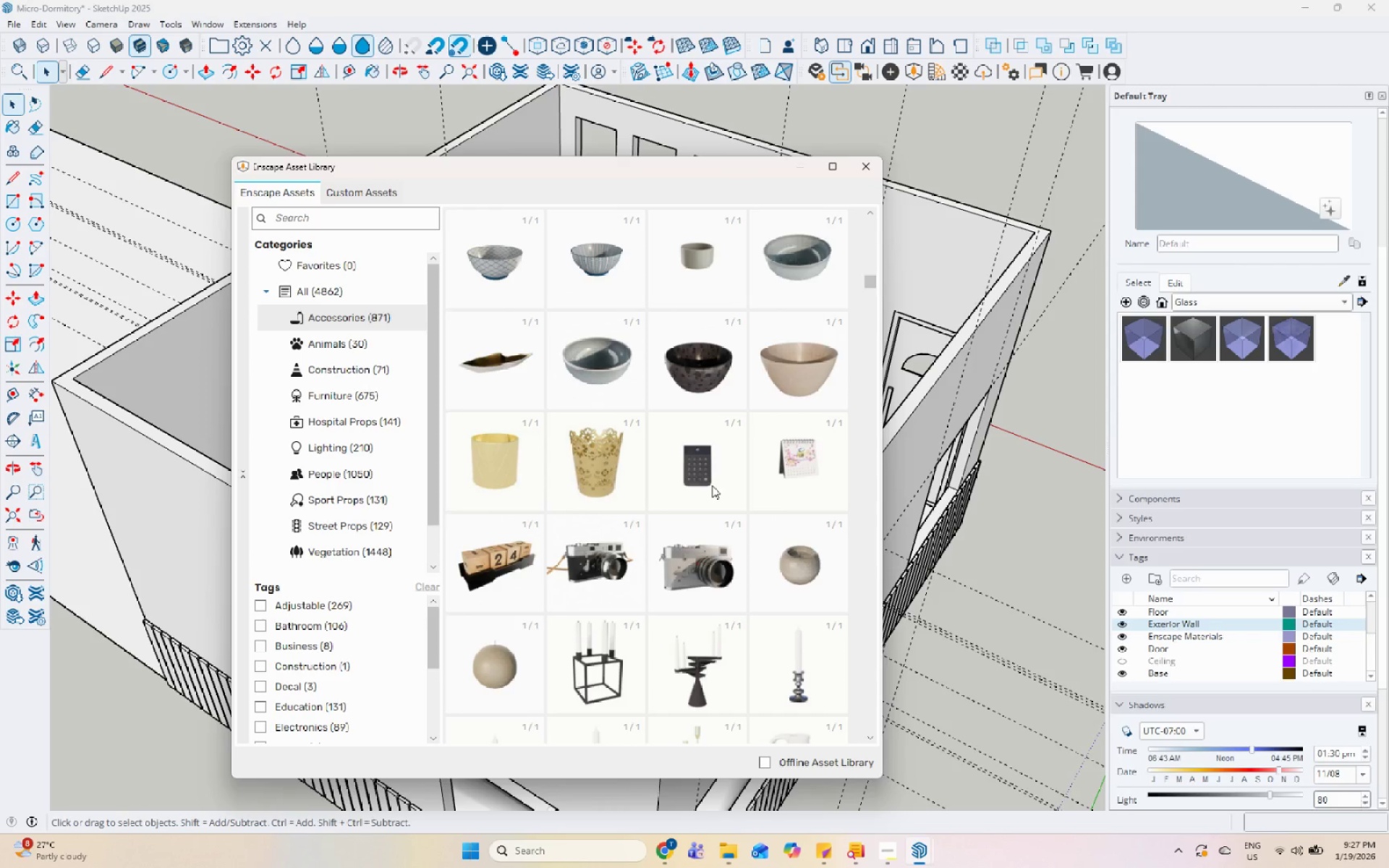 
wait(17.81)
 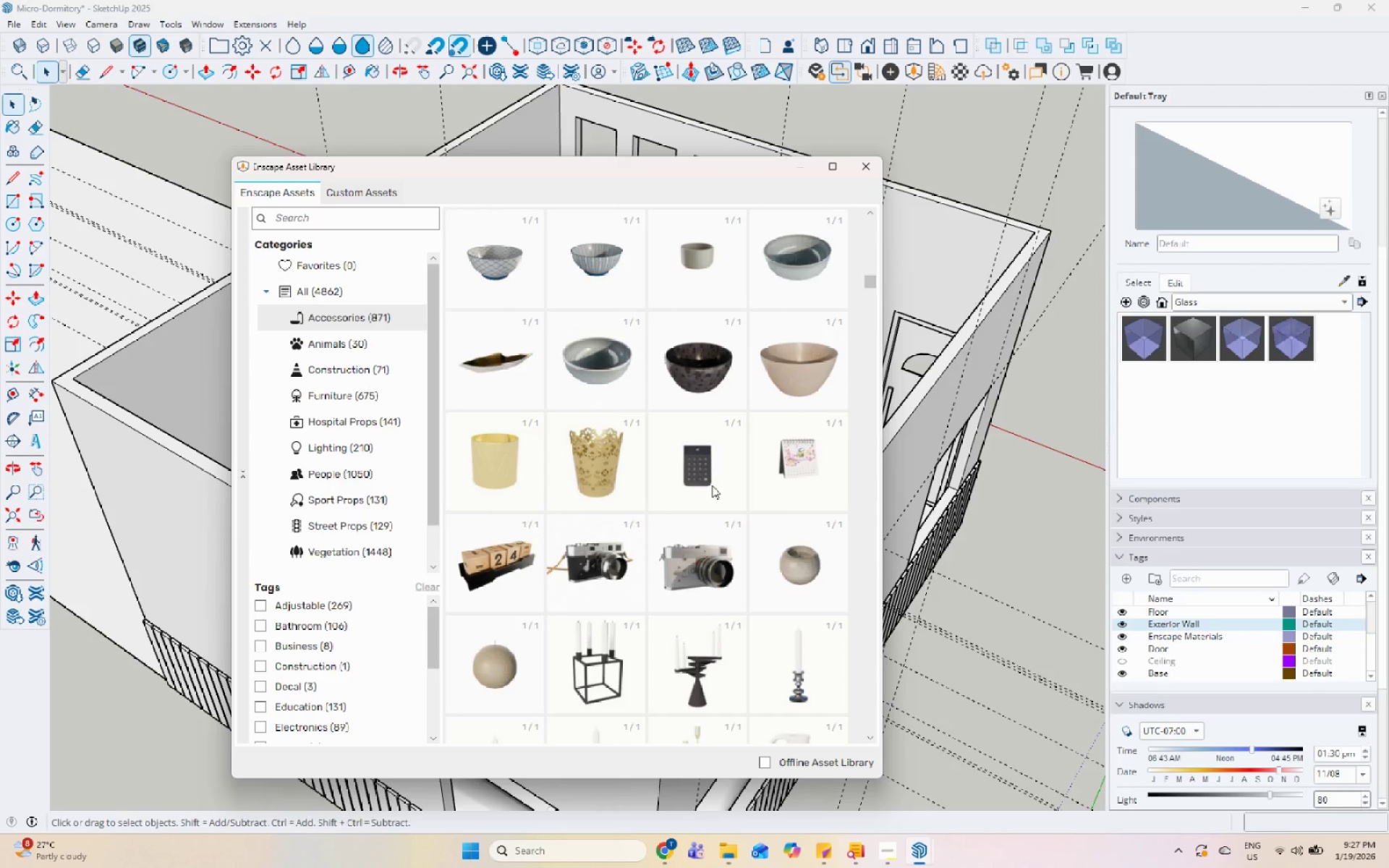 
scroll: coordinate [712, 485], scroll_direction: up, amount: 3.0
 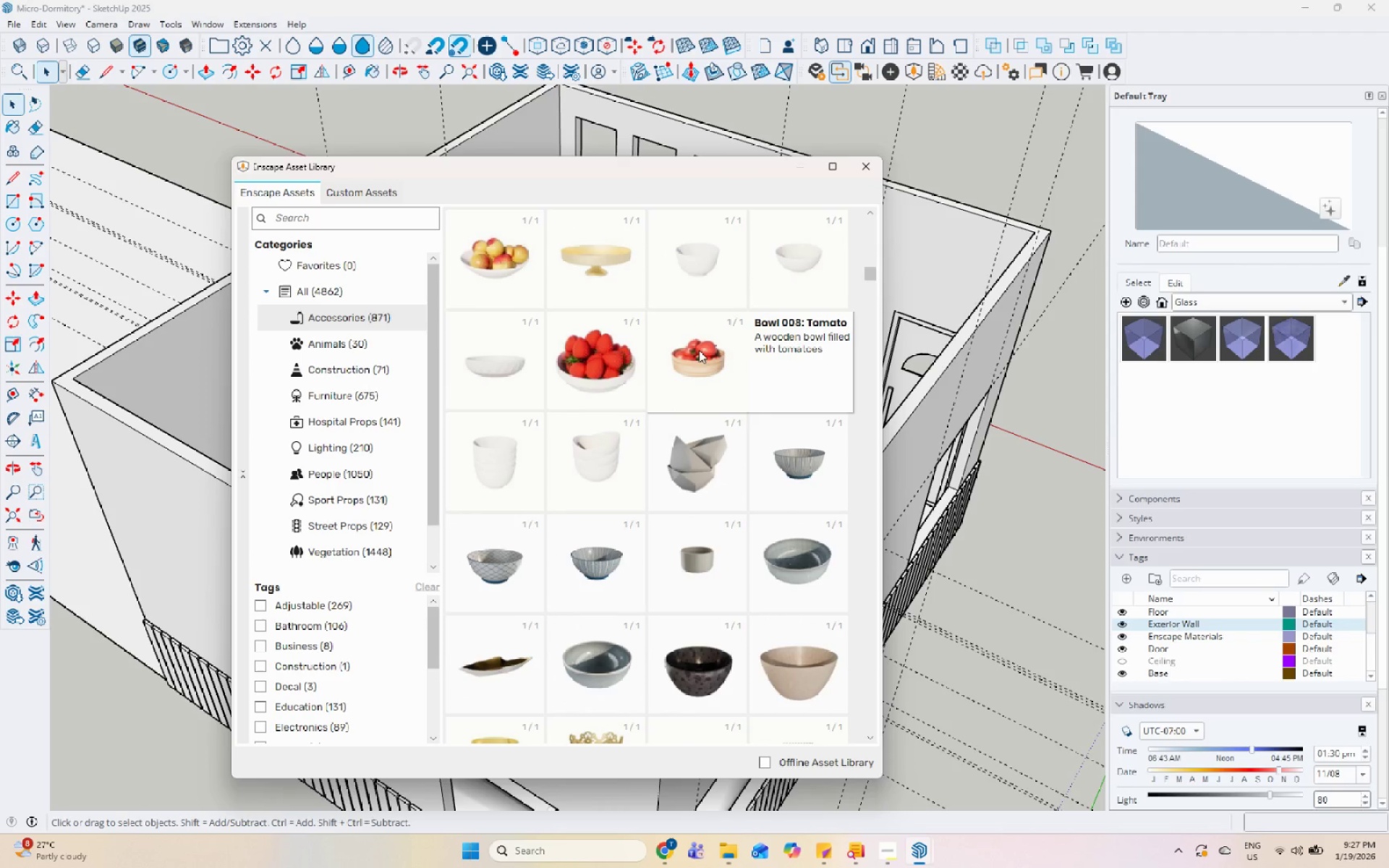 
double_click([697, 359])
 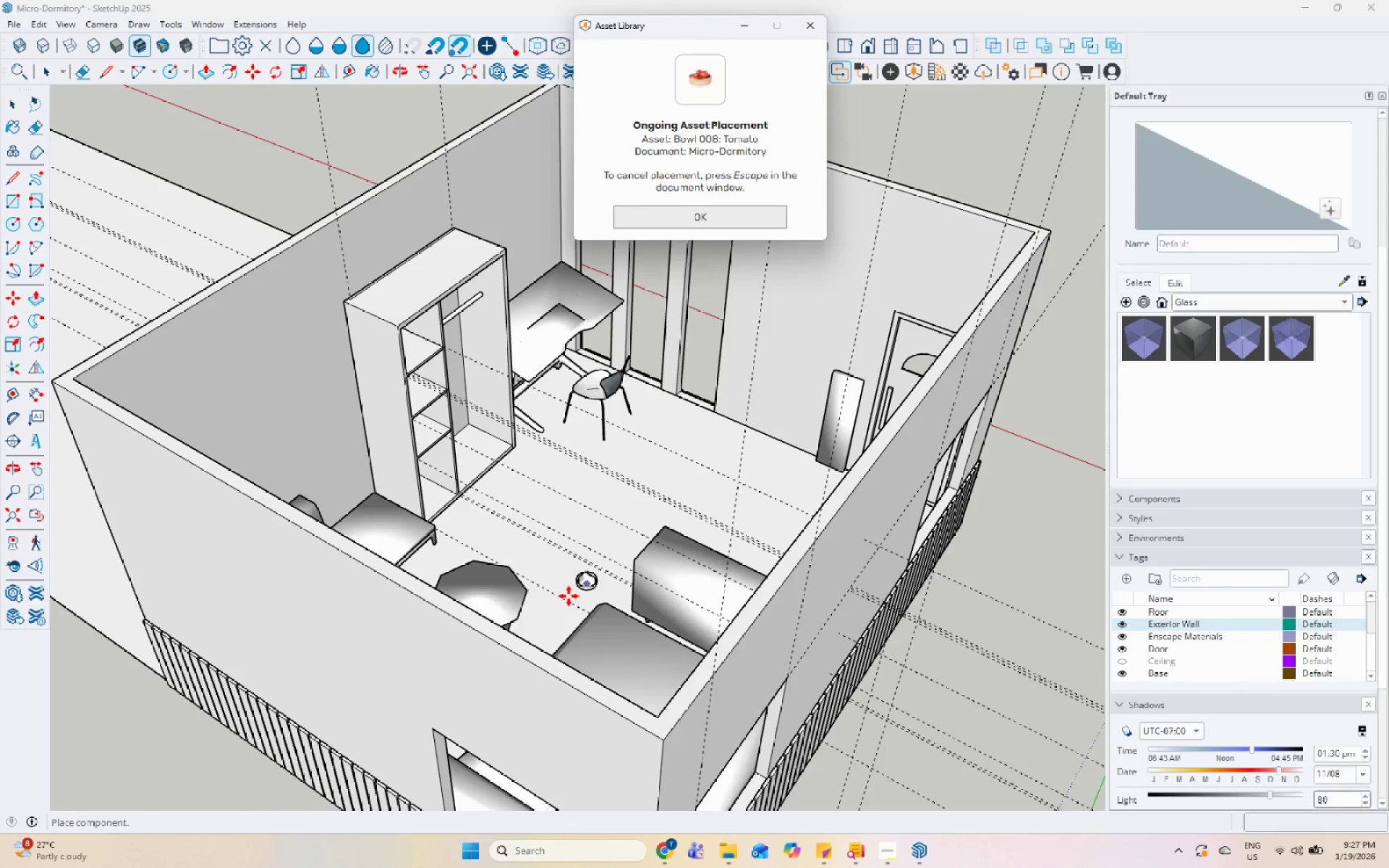 
scroll: coordinate [406, 545], scroll_direction: up, amount: 8.0
 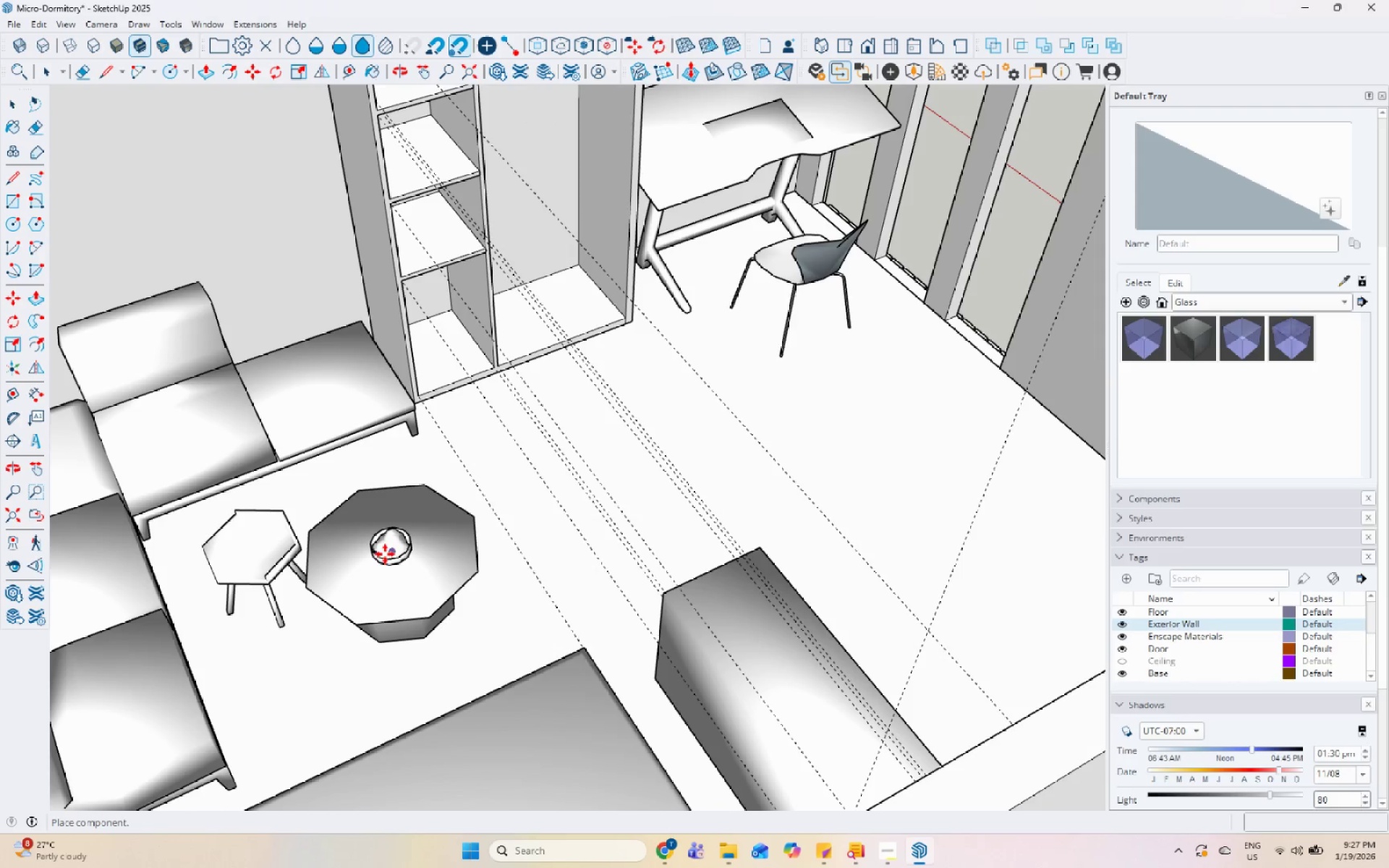 
left_click([390, 550])
 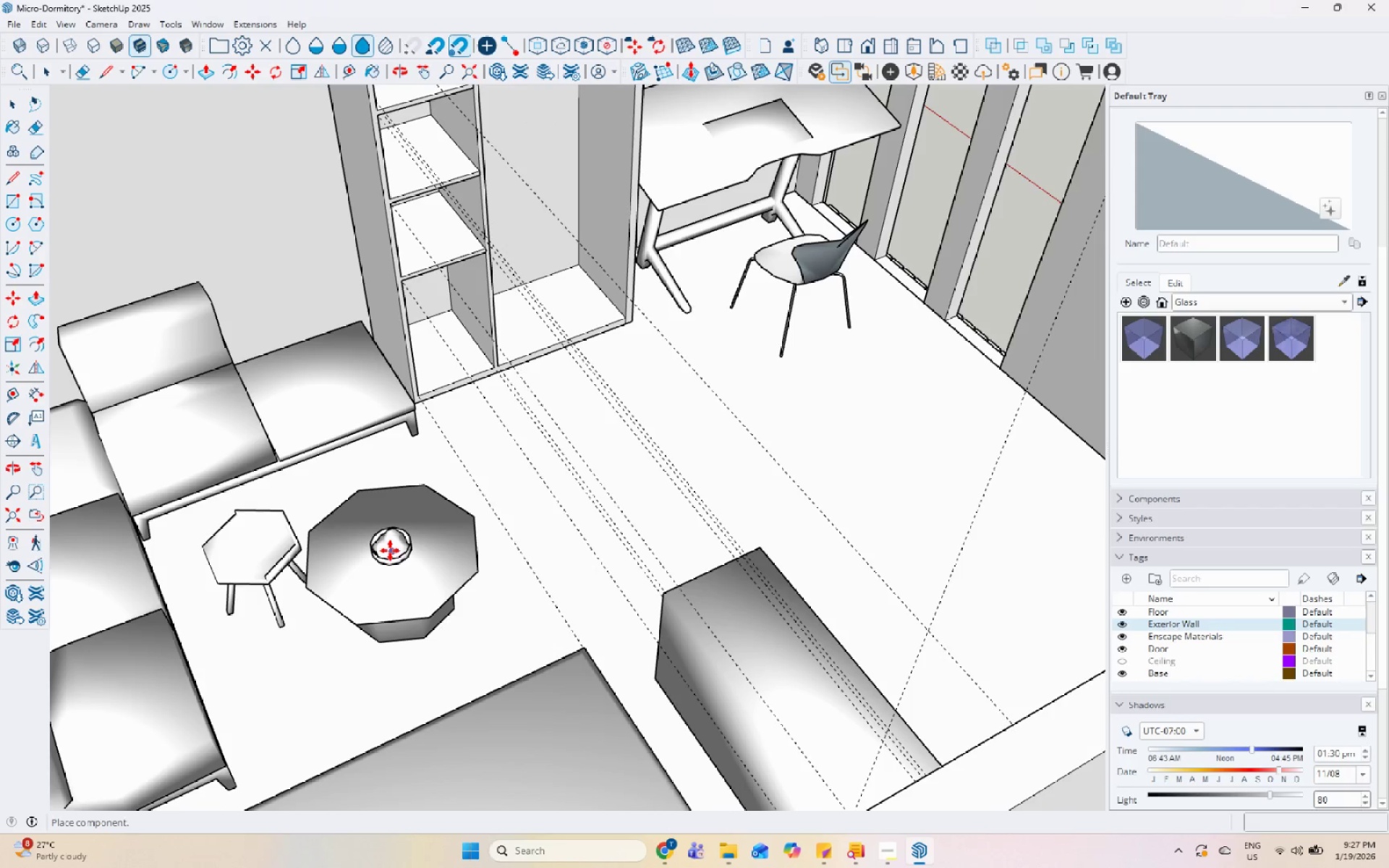 
key(Space)
 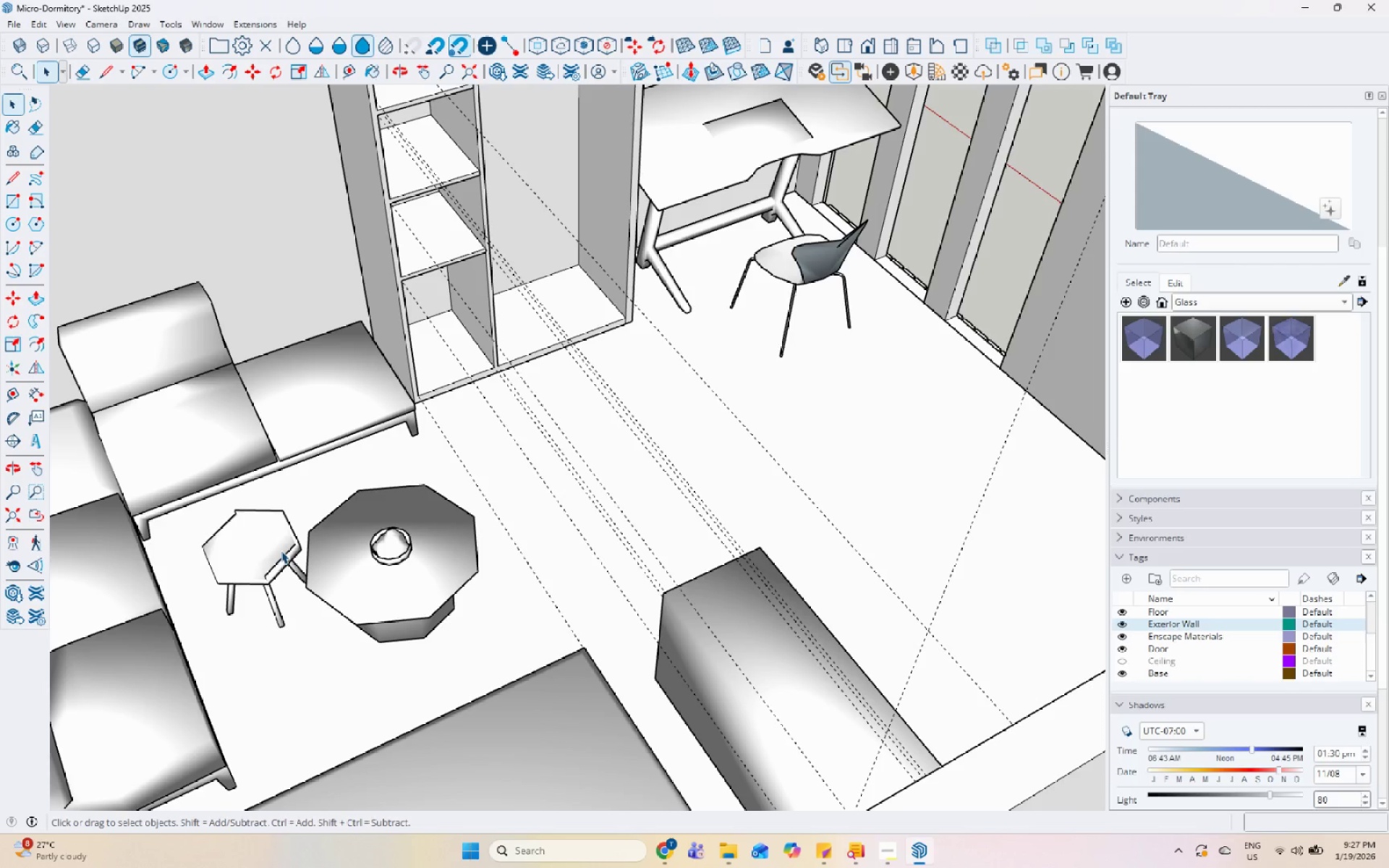 
right_click([281, 550])
 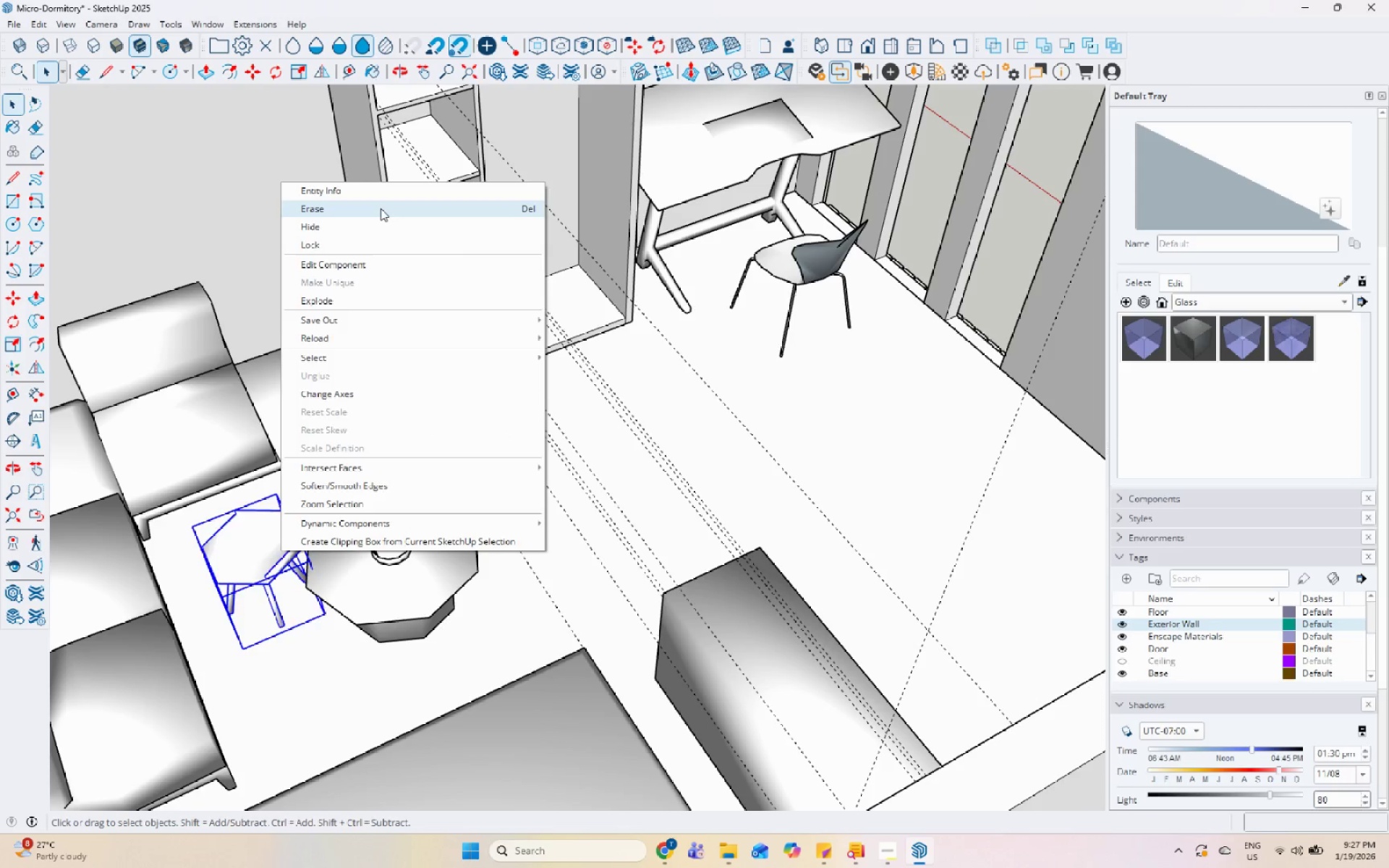 
scroll: coordinate [464, 435], scroll_direction: up, amount: 1.0
 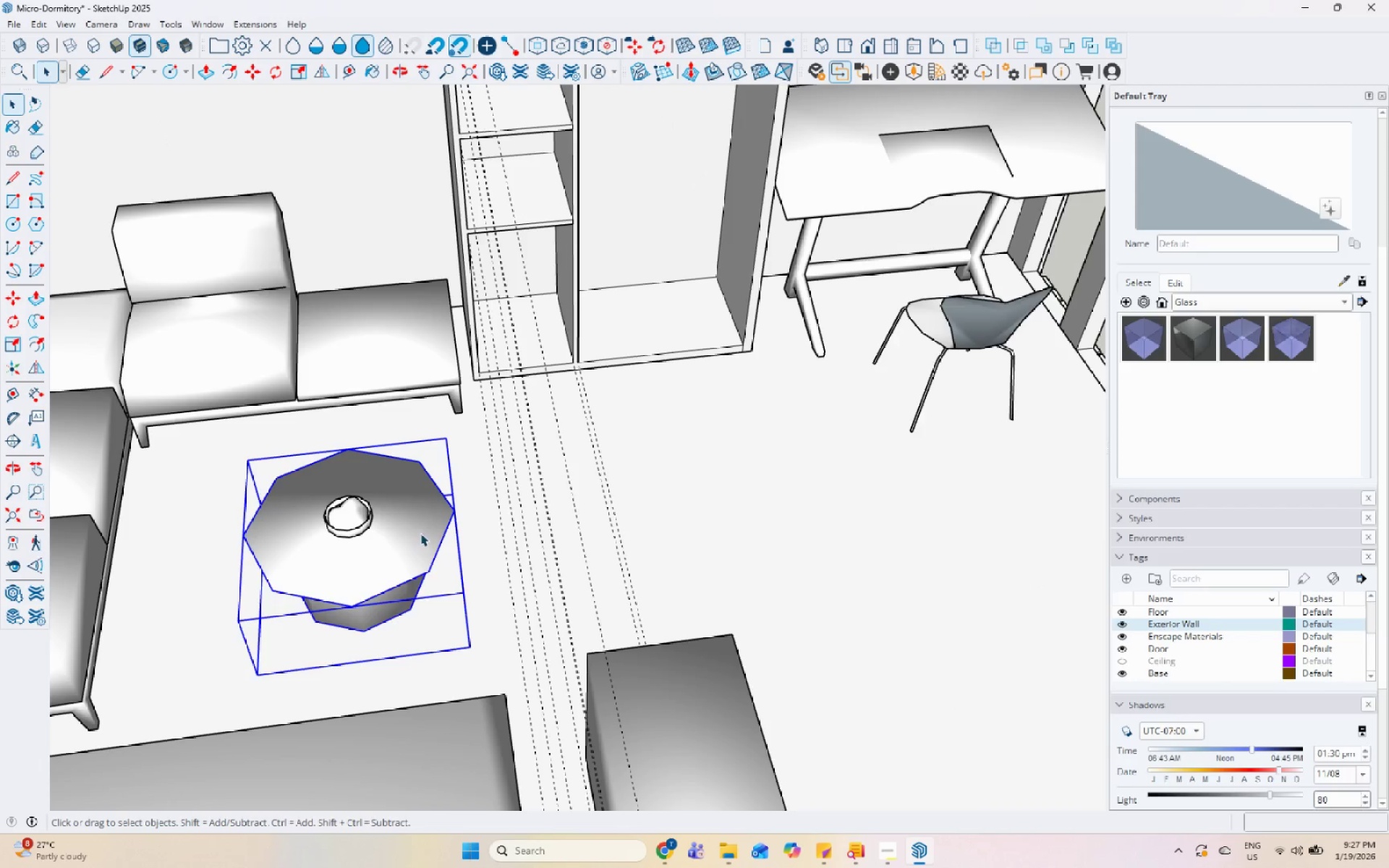 
hold_key(key=ShiftLeft, duration=0.55)
left_click([368, 514])
 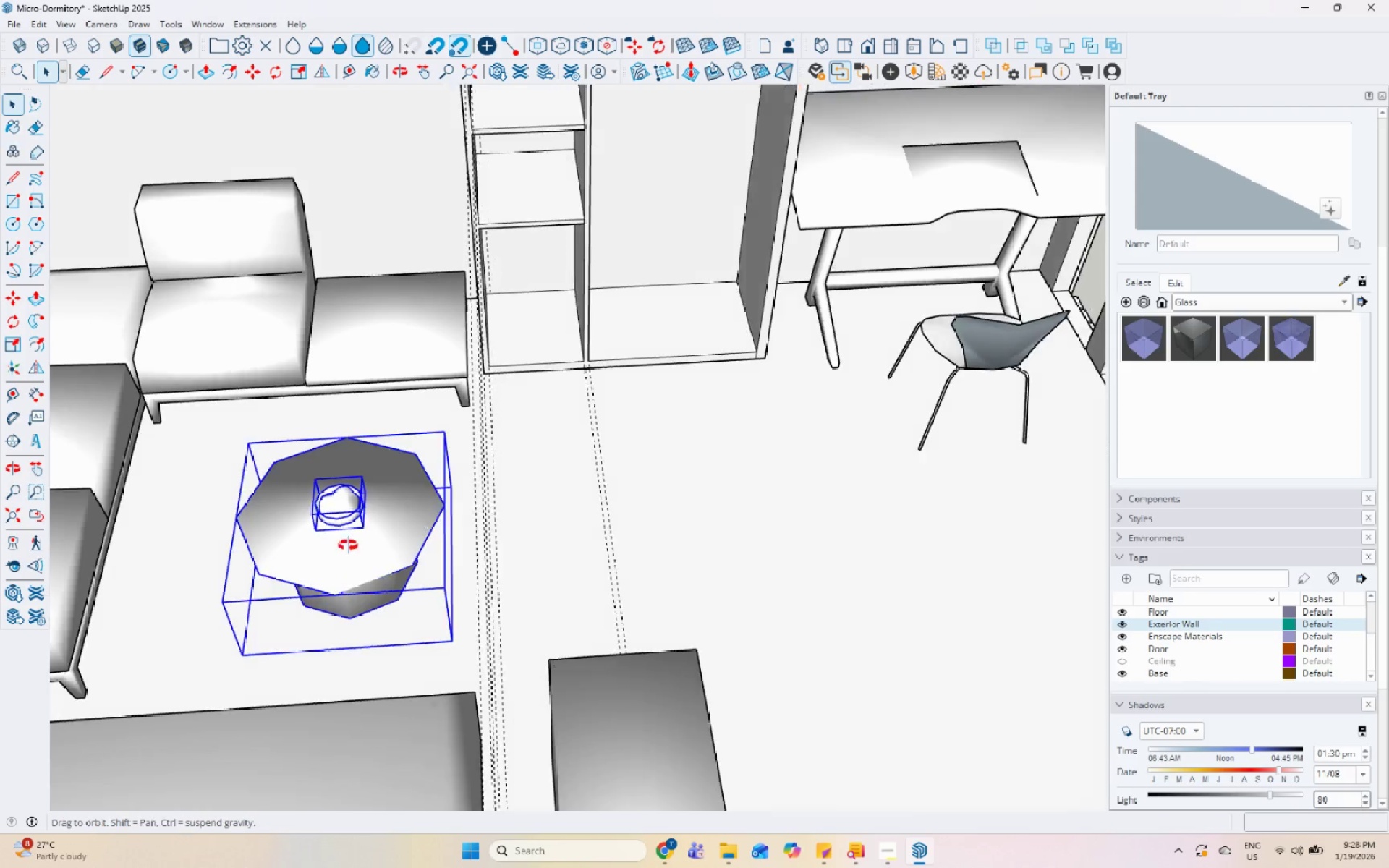 
key(M)
 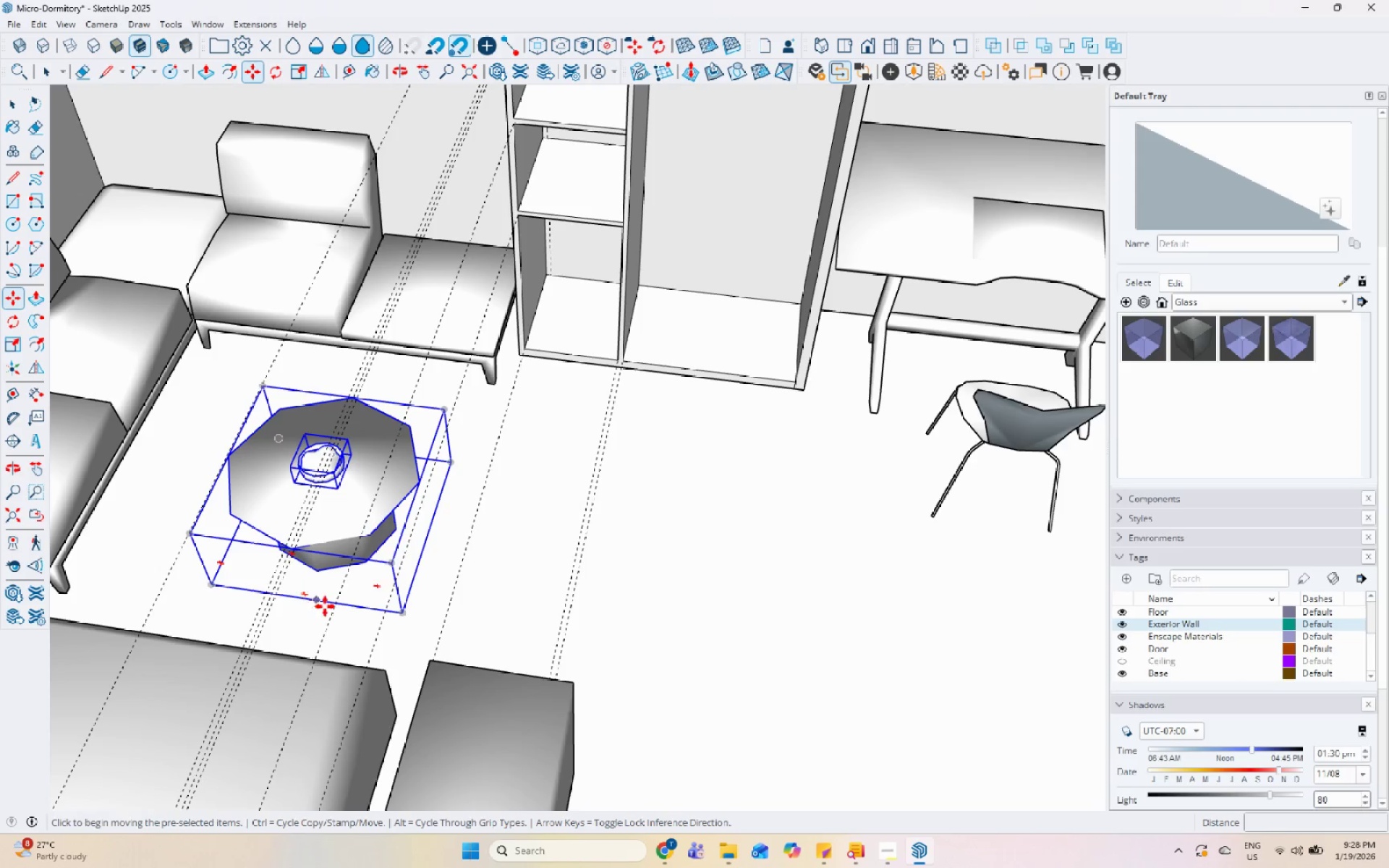 
left_click([327, 609])
 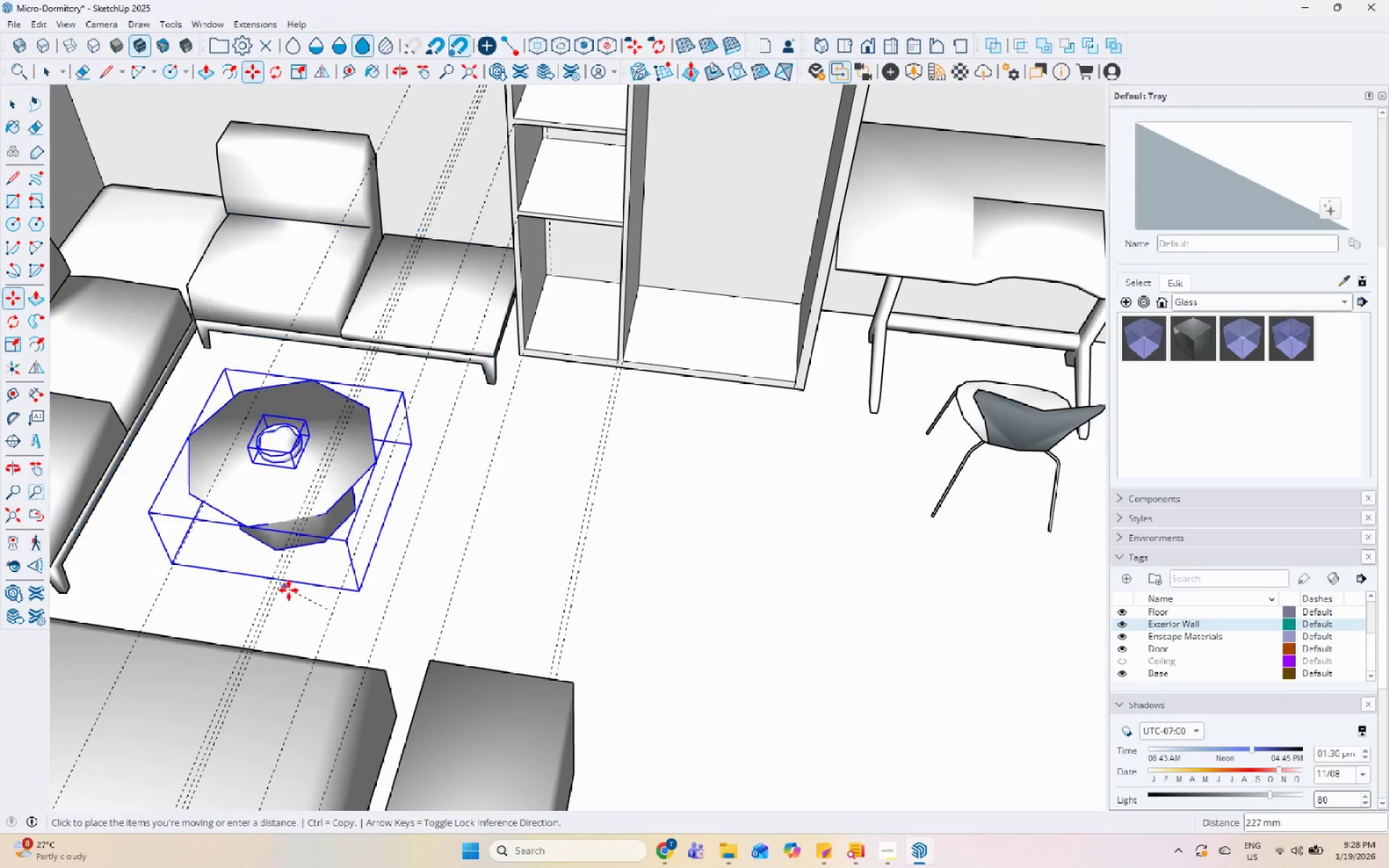 
left_click([294, 594])
 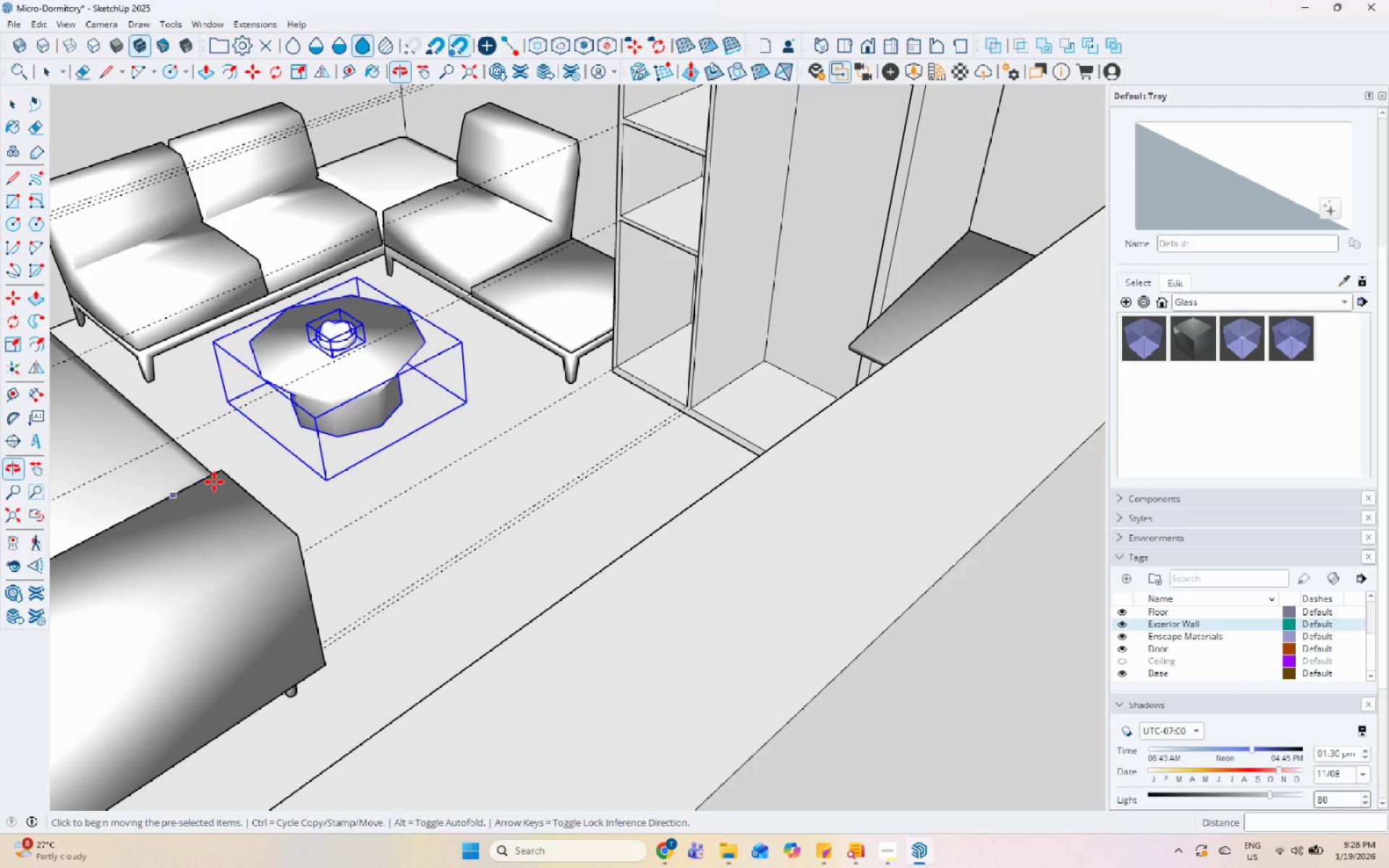 
left_click_drag(start_coordinate=[398, 464], to_coordinate=[402, 464])
 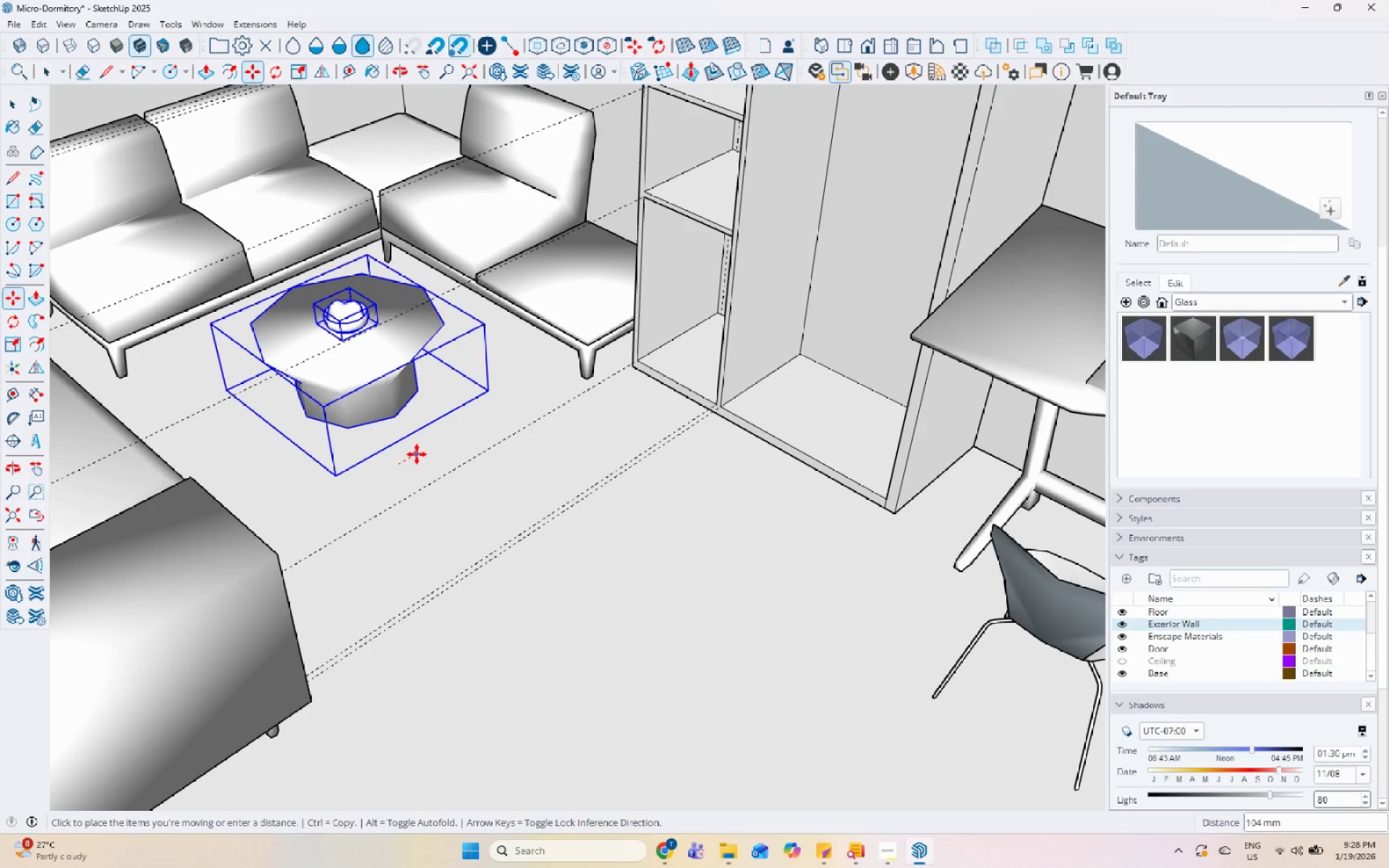 
scroll: coordinate [417, 425], scroll_direction: up, amount: 1.0
 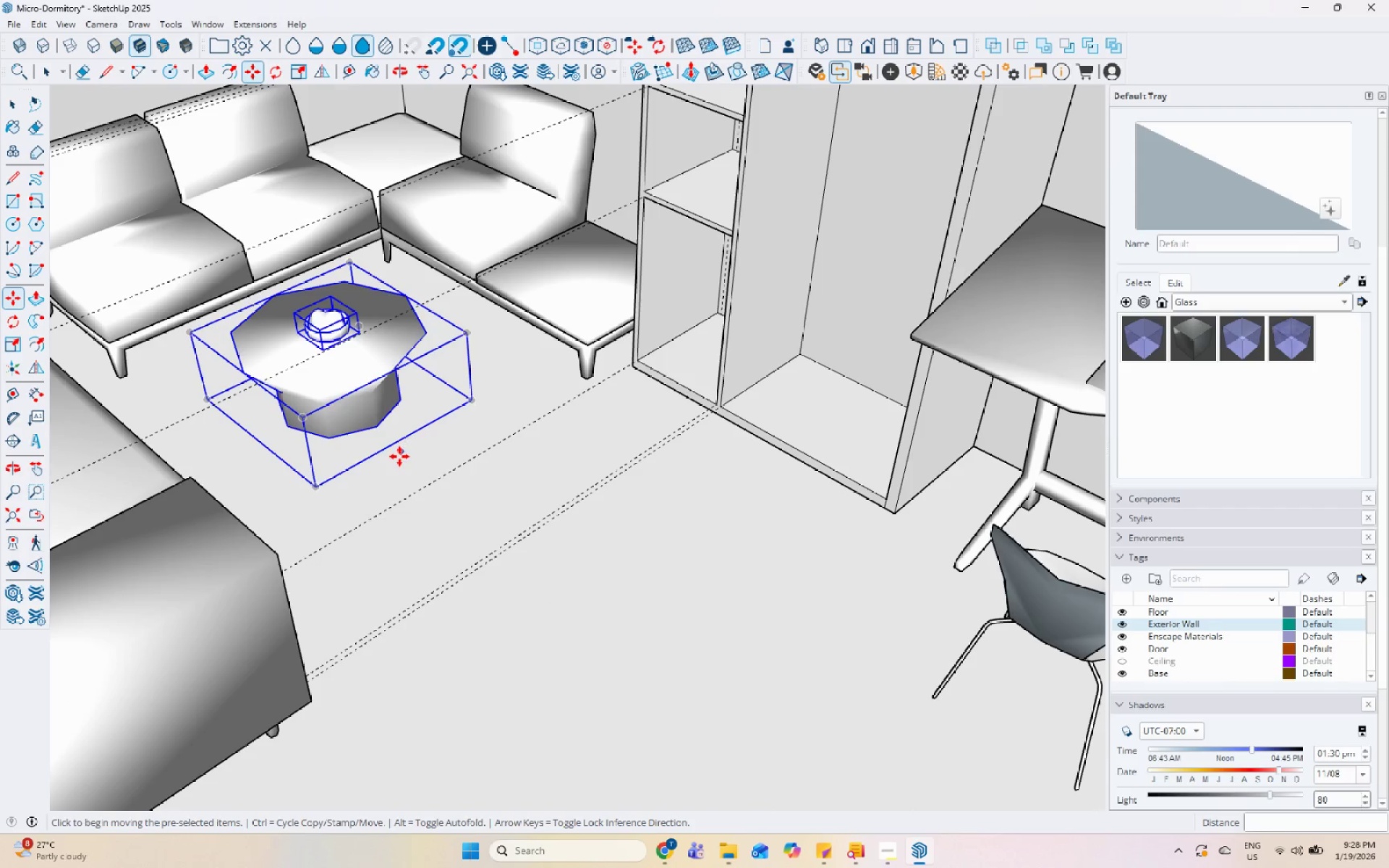 
double_click([420, 452])
 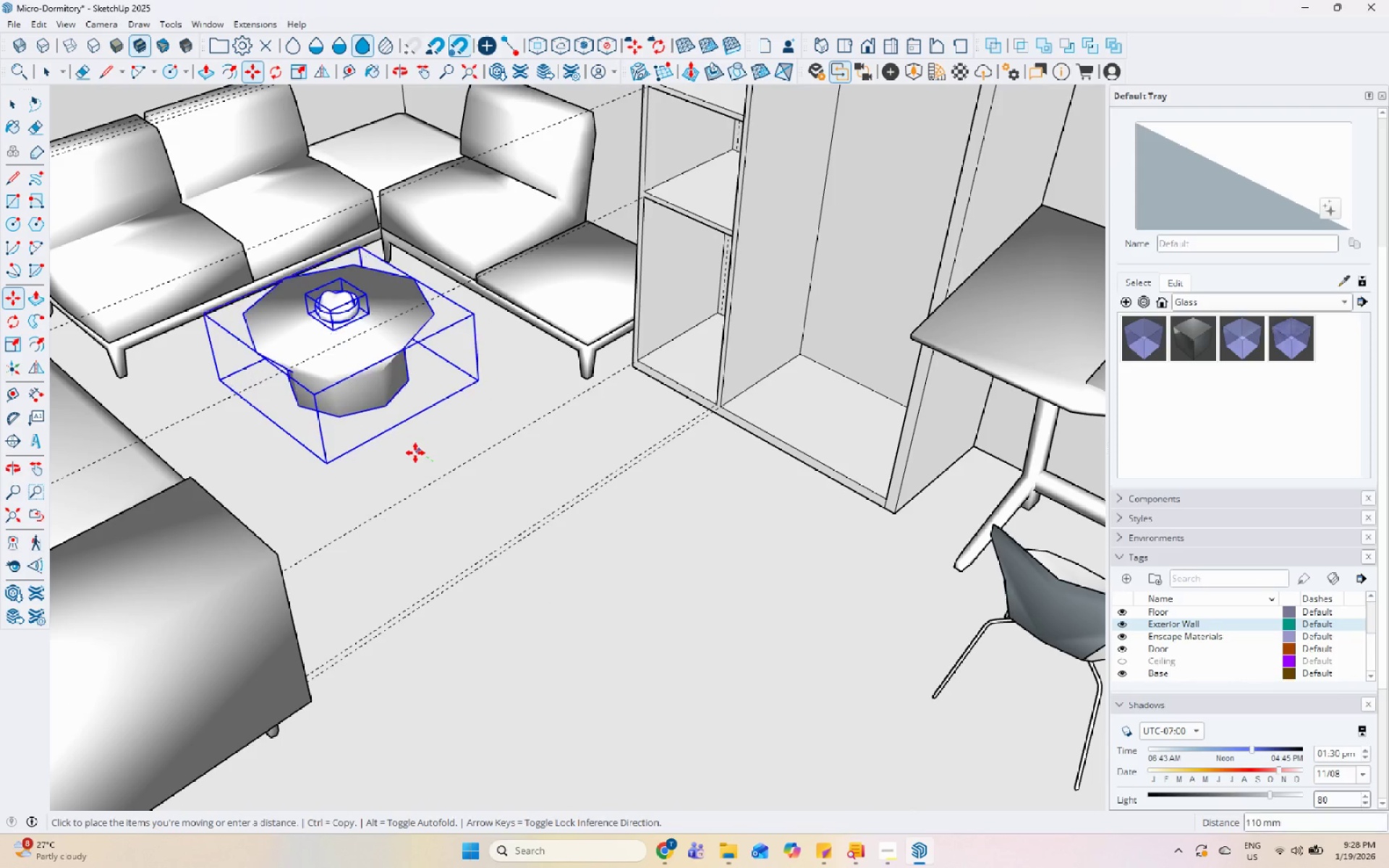 
triple_click([410, 451])
 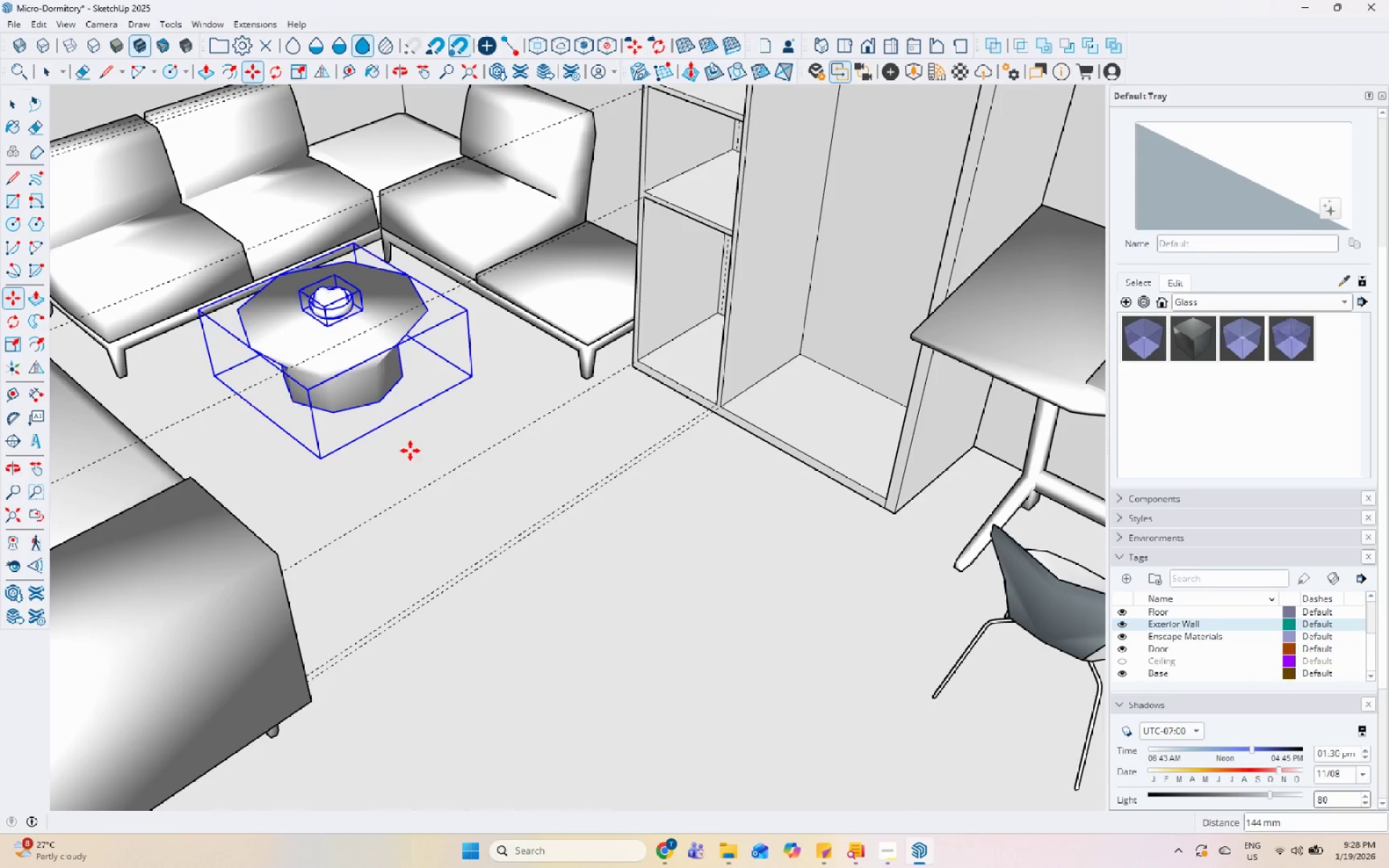 
key(Space)
 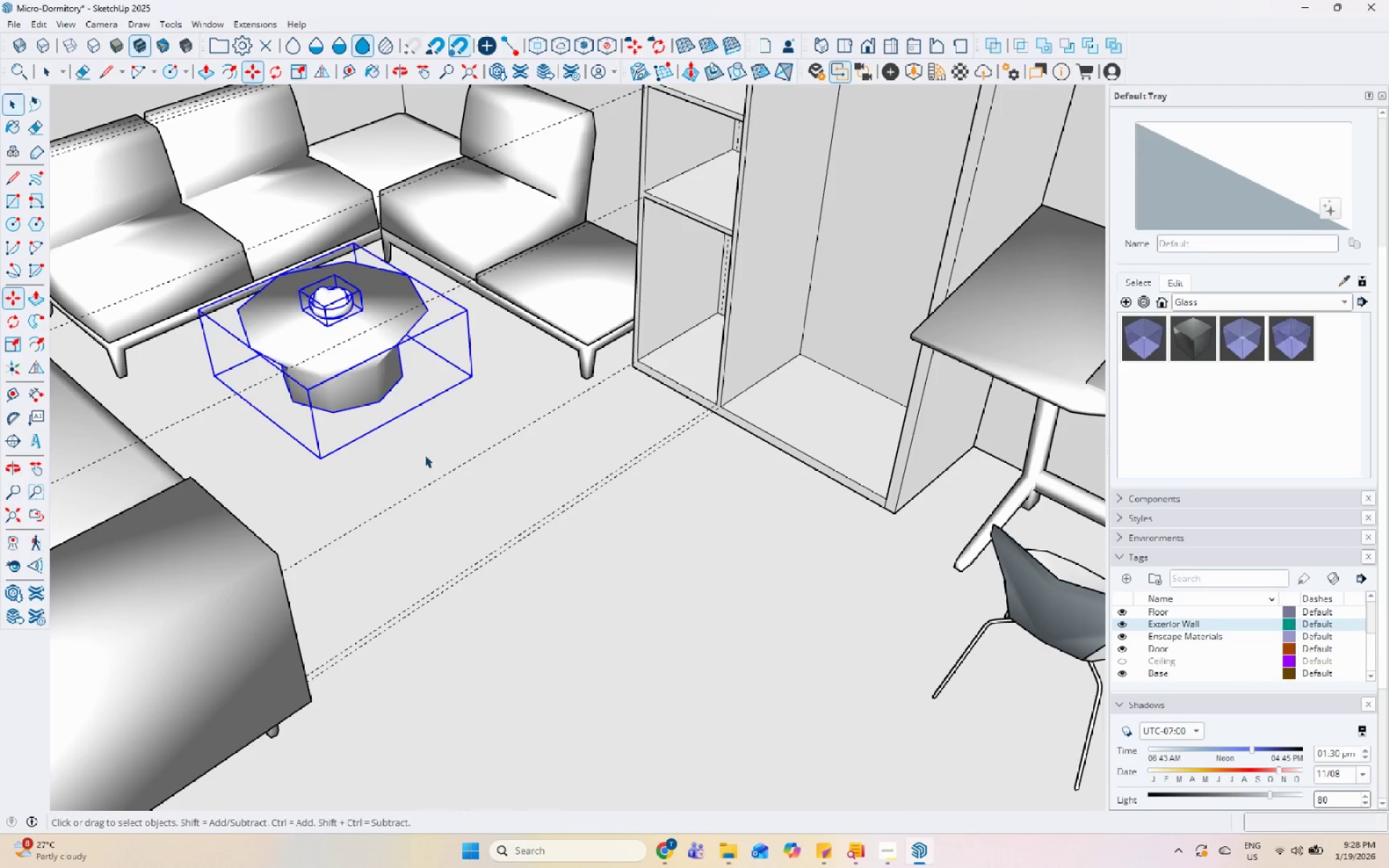 
scroll: coordinate [443, 457], scroll_direction: down, amount: 3.0
 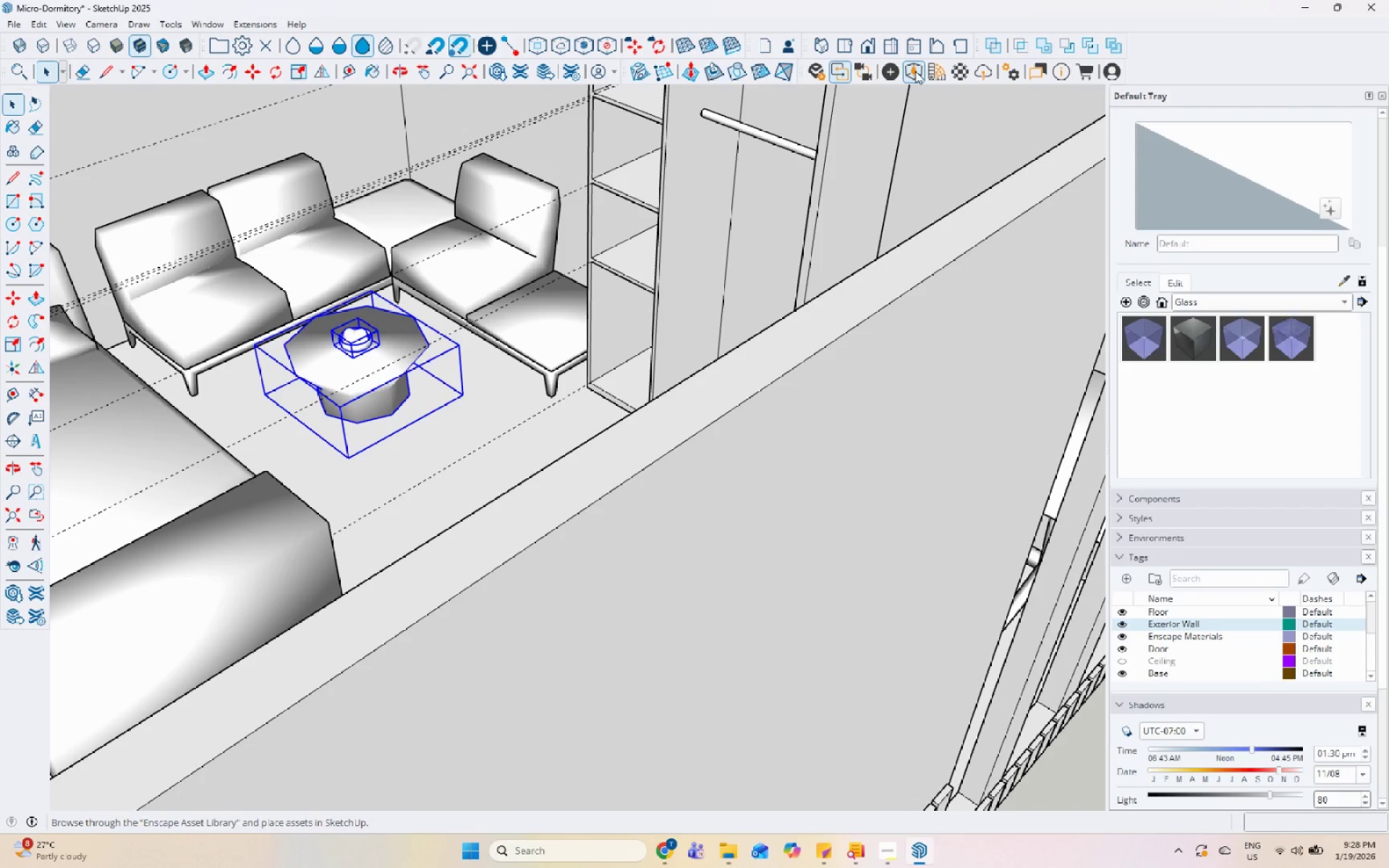 
left_click([915, 71])
 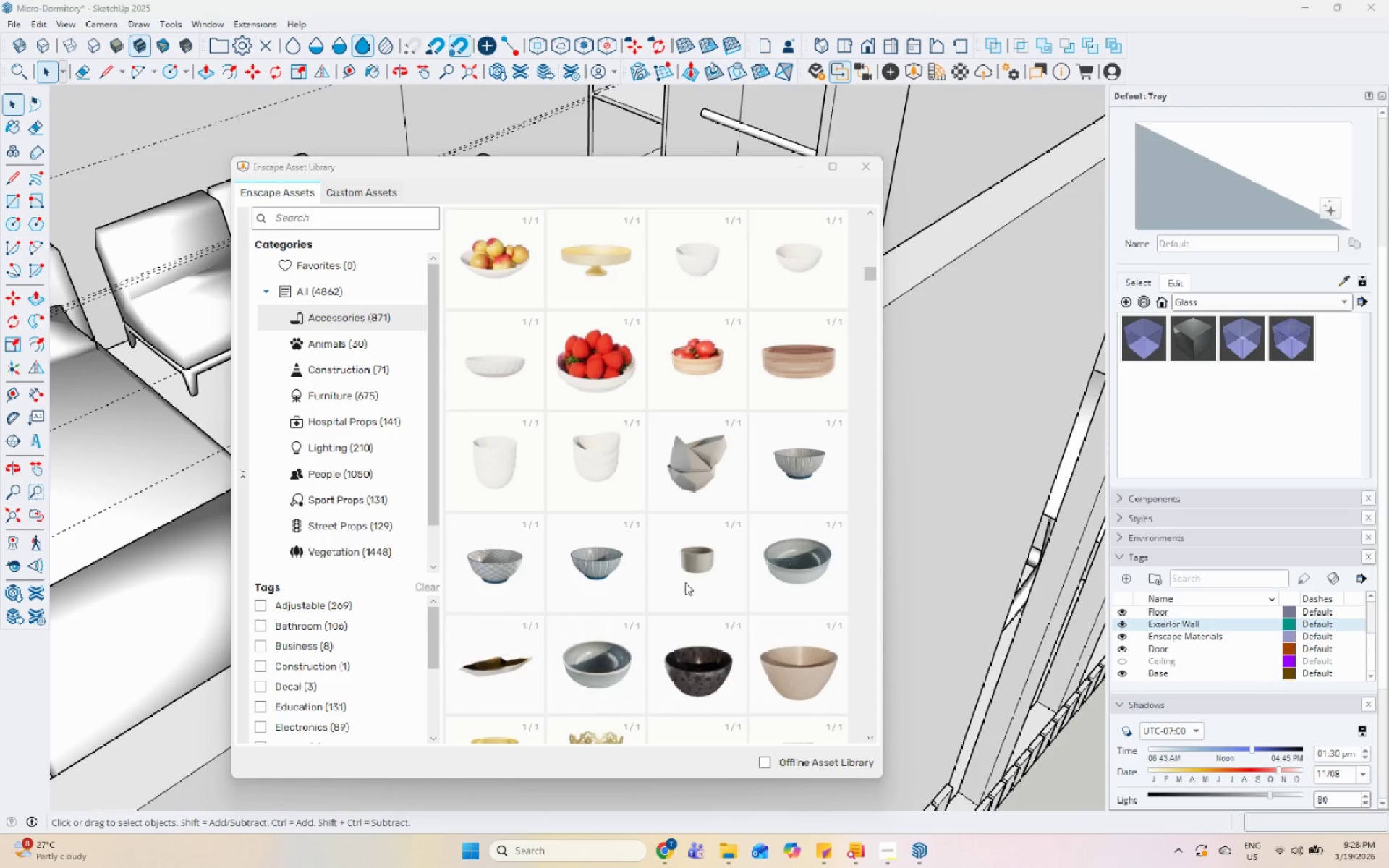 
scroll: coordinate [726, 539], scroll_direction: down, amount: 36.0
 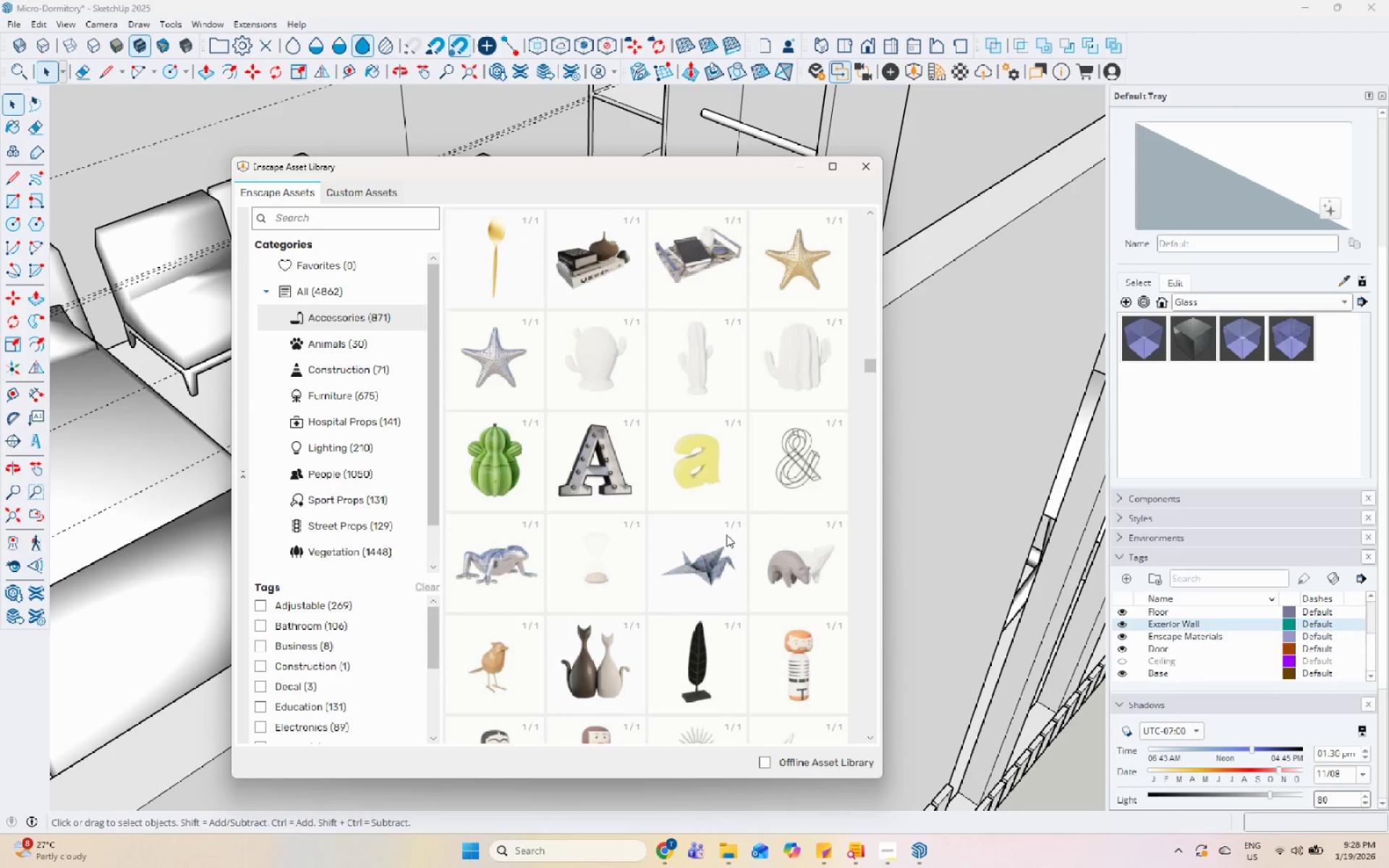 
scroll: coordinate [726, 533], scroll_direction: up, amount: 6.0
 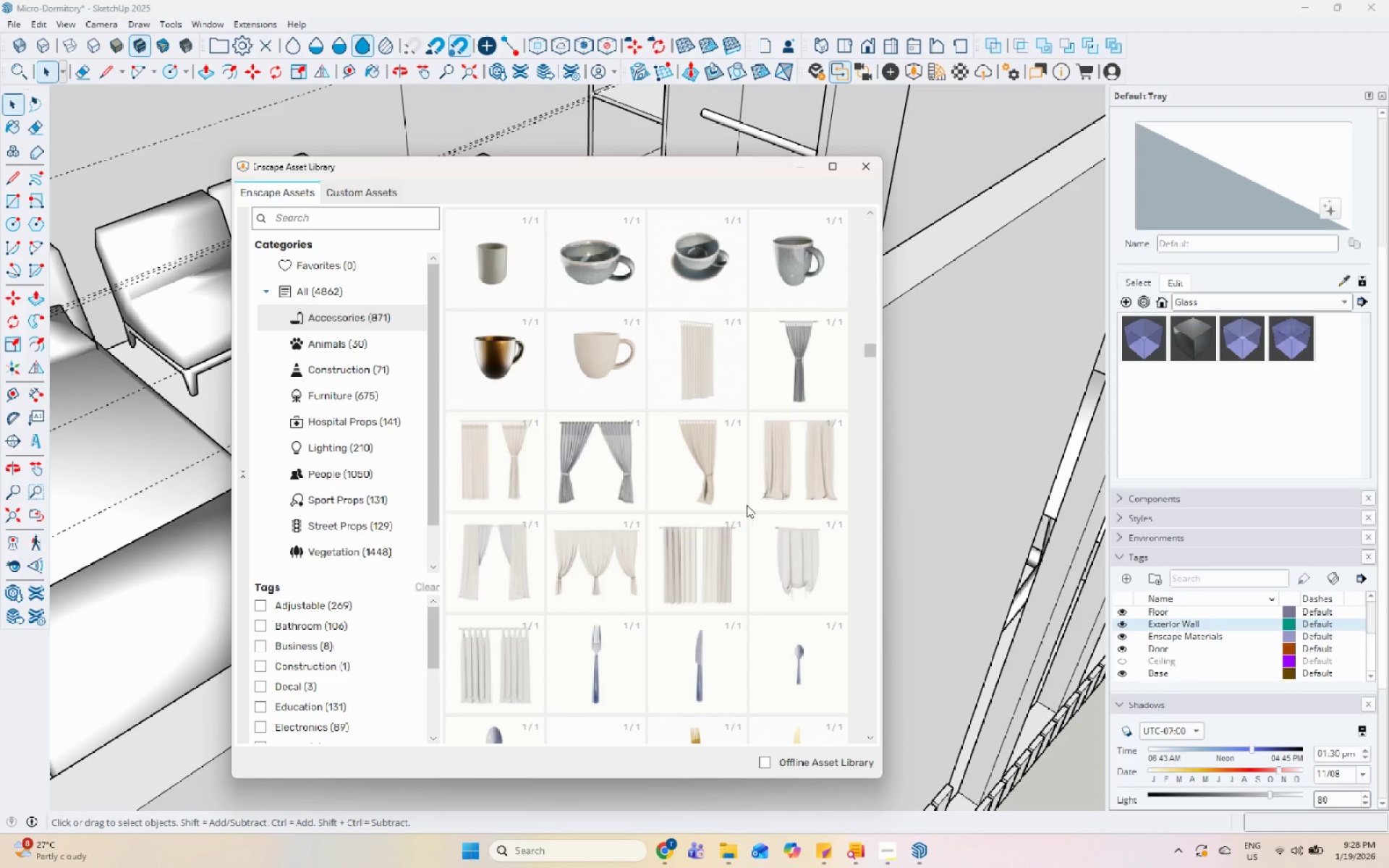 
scroll: coordinate [742, 509], scroll_direction: down, amount: 59.0
 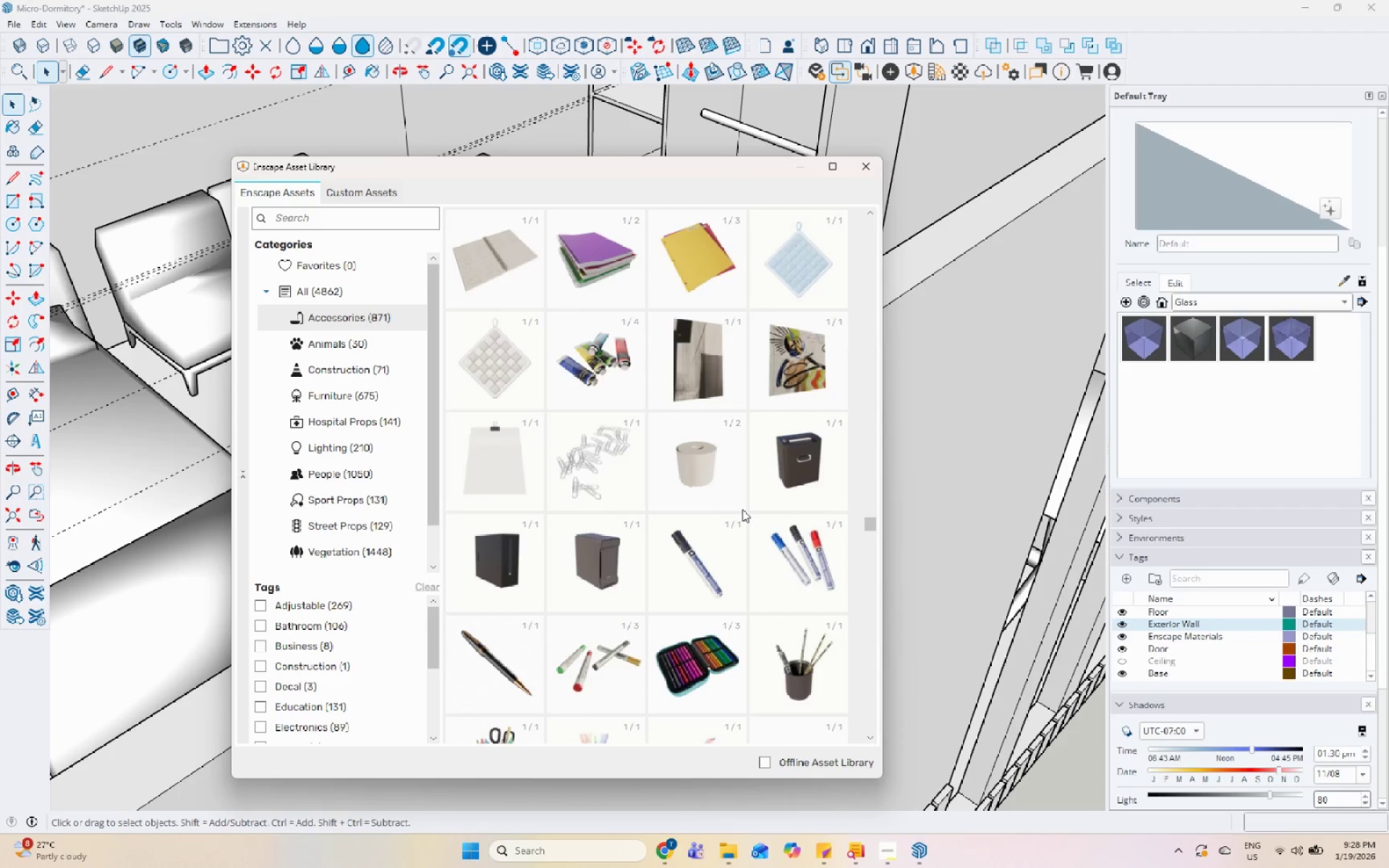 
scroll: coordinate [742, 509], scroll_direction: up, amount: 4.0
 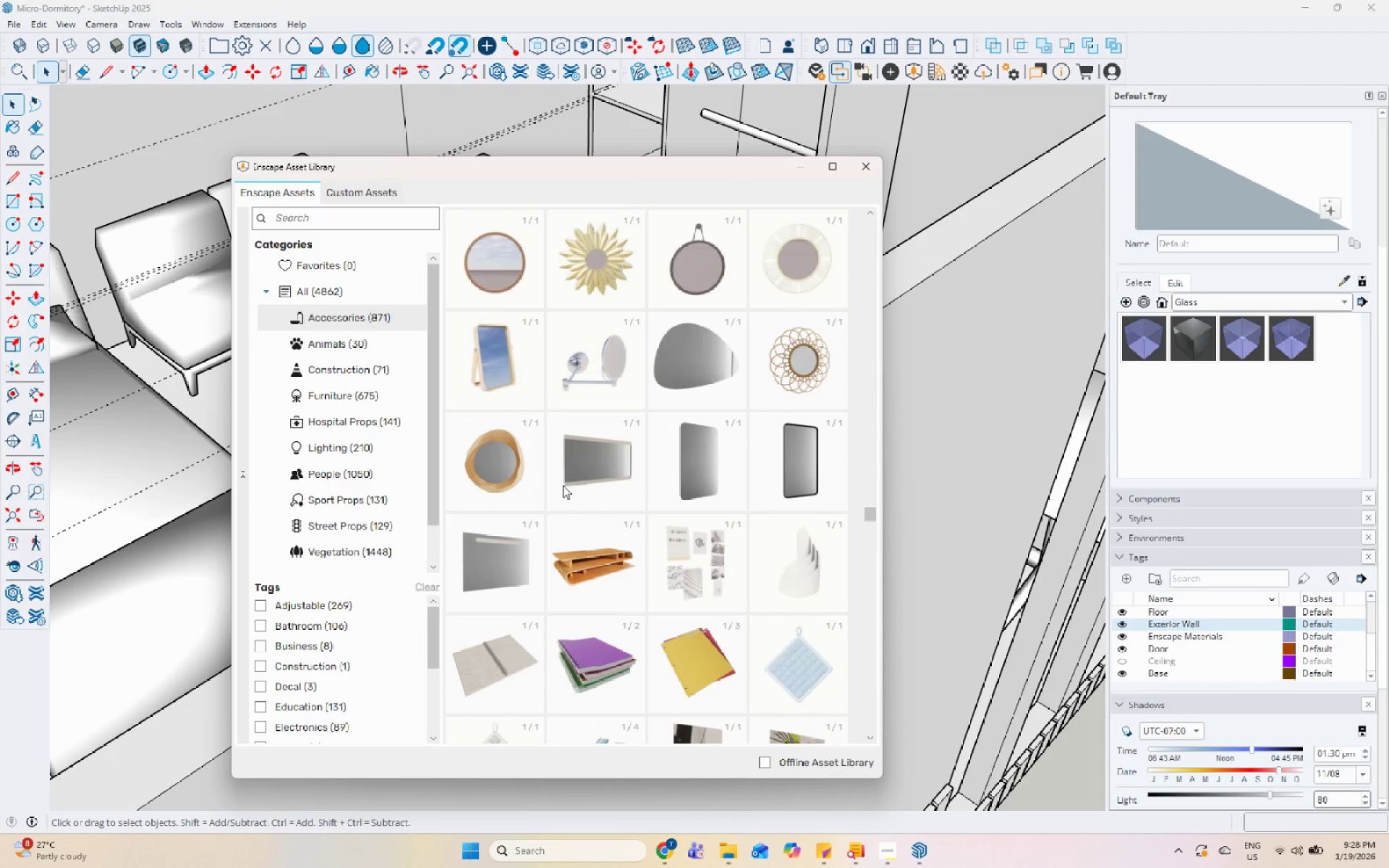 
double_click([518, 475])
 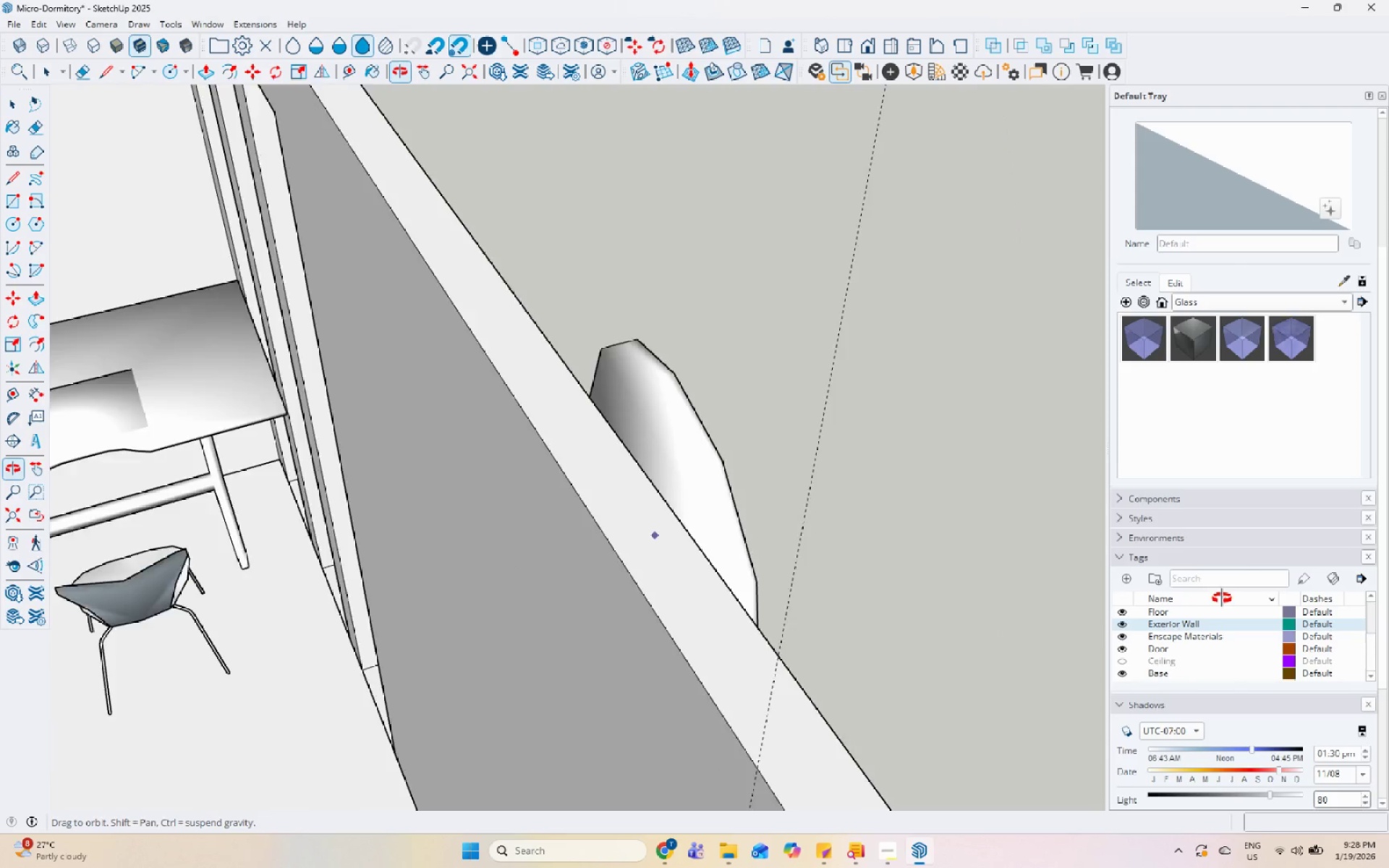 
scroll: coordinate [646, 391], scroll_direction: down, amount: 7.0
 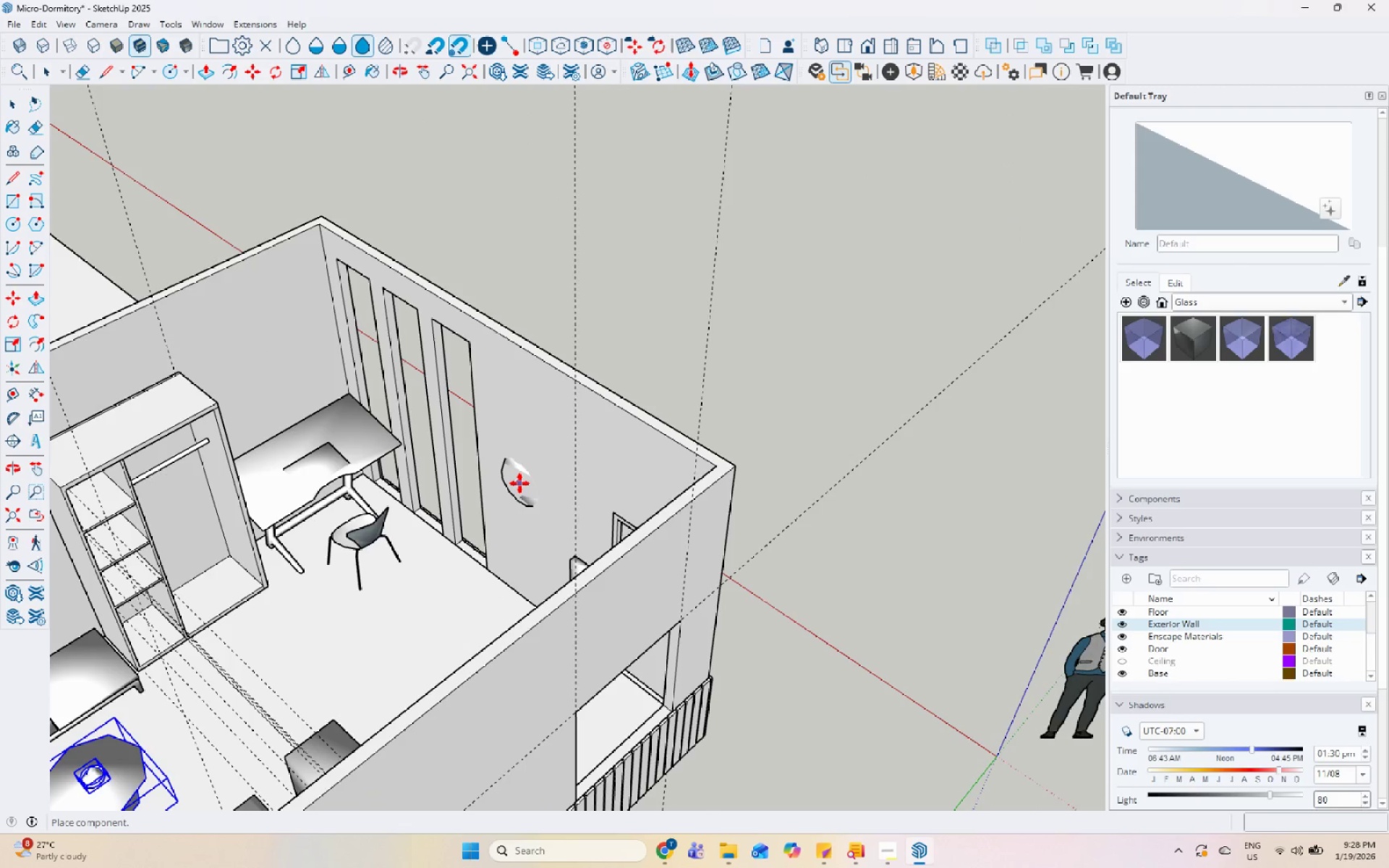 
key(Escape)
 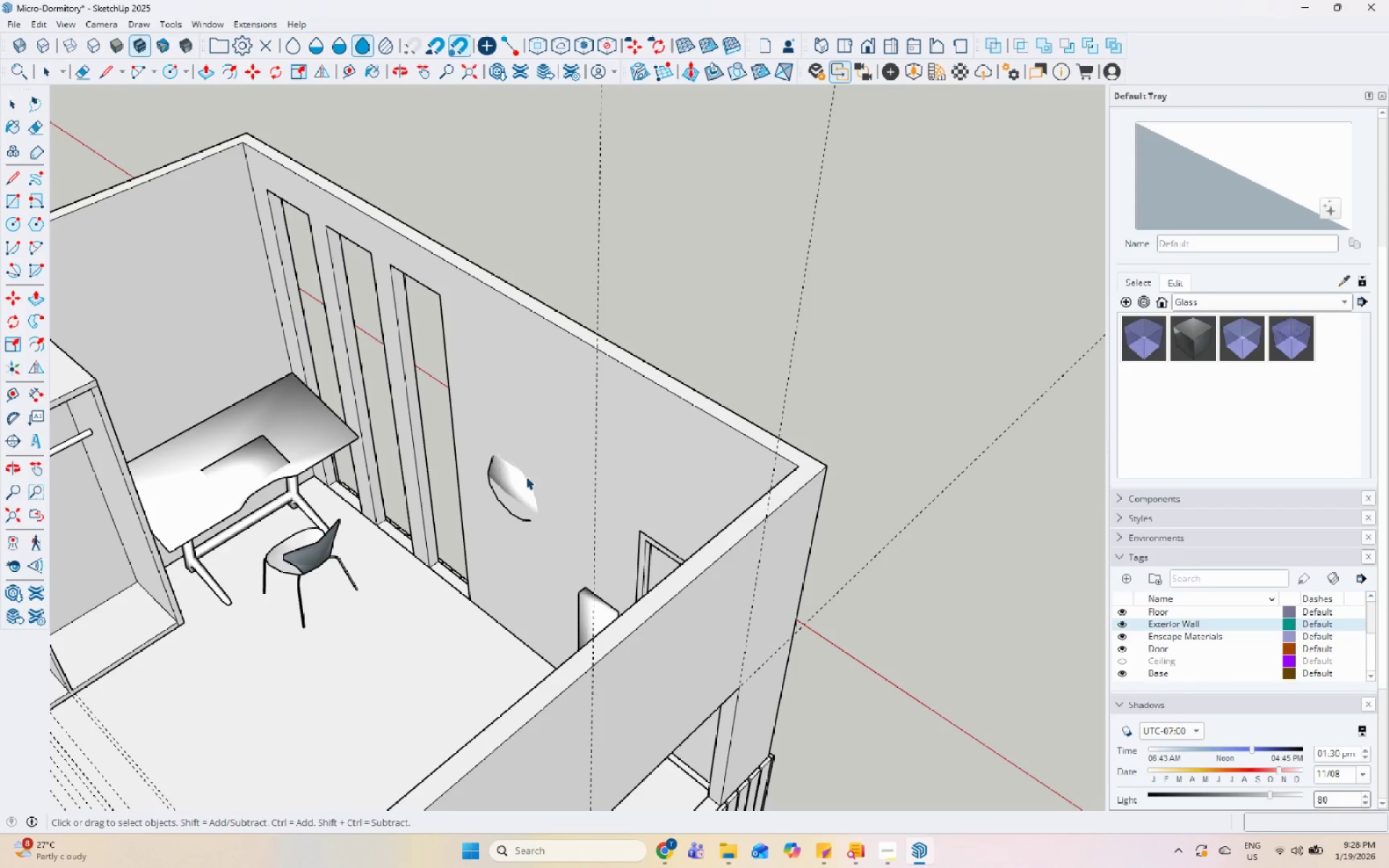 
key(Space)
 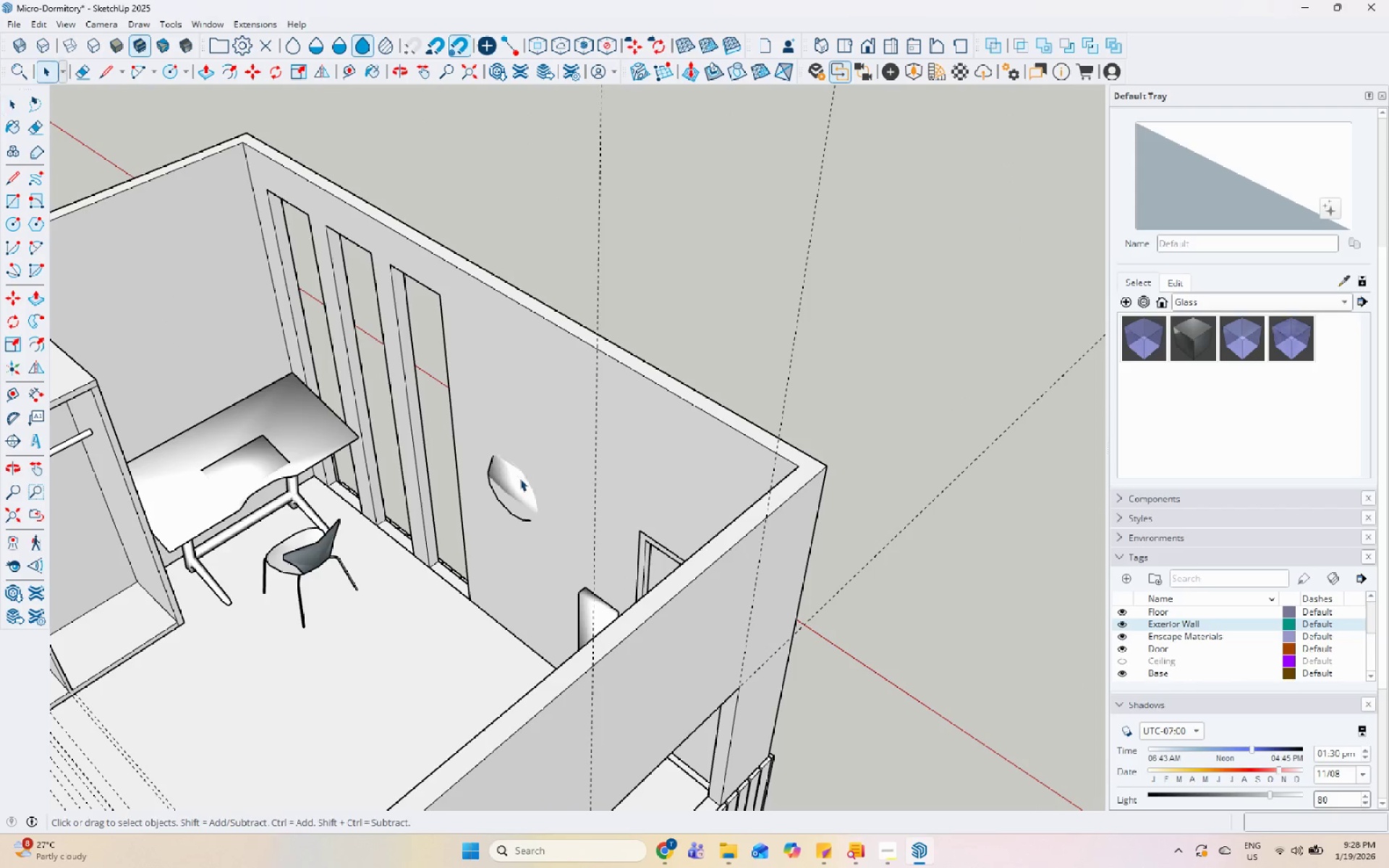 
scroll: coordinate [546, 466], scroll_direction: up, amount: 3.0
 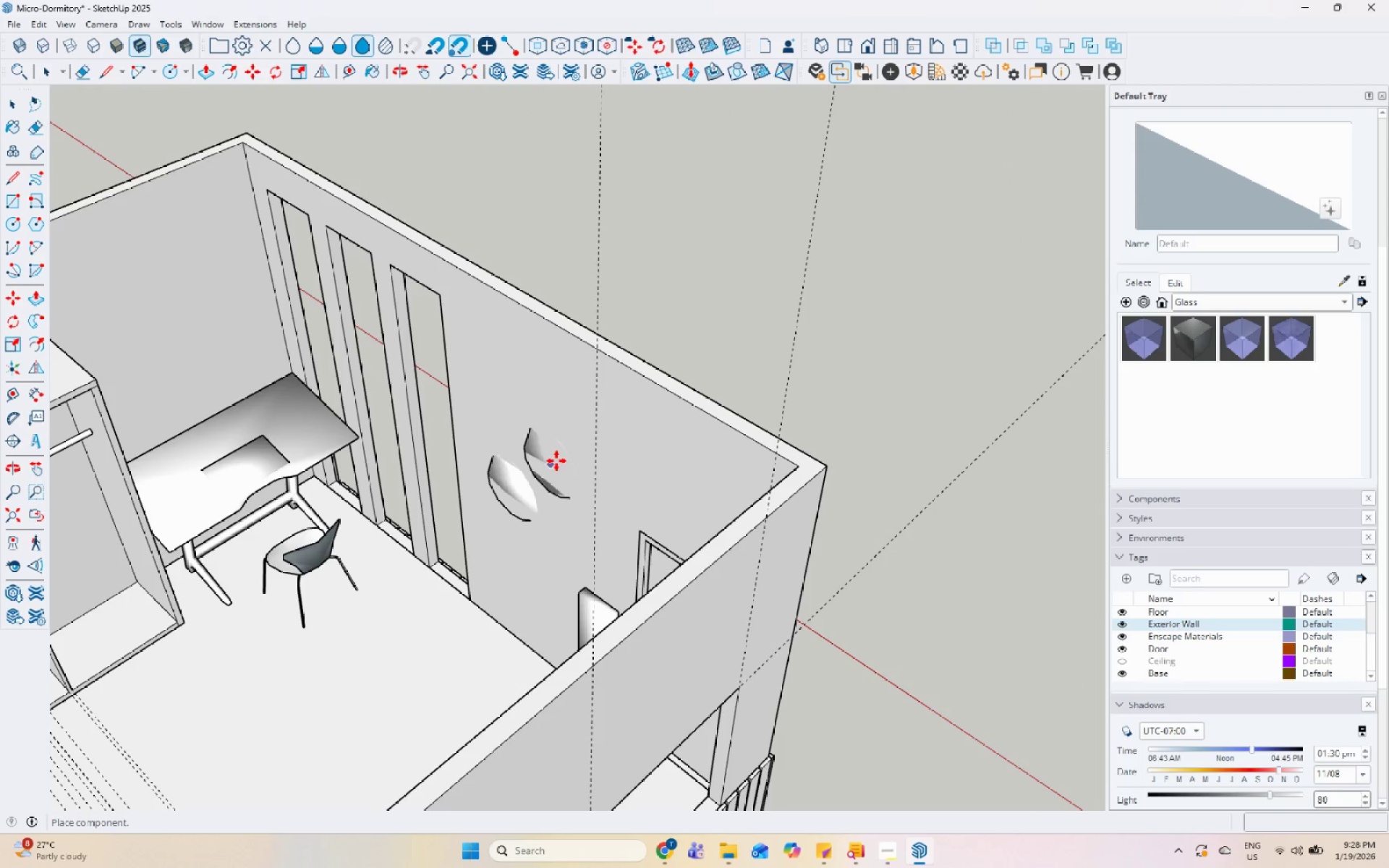 
left_click([519, 478])
 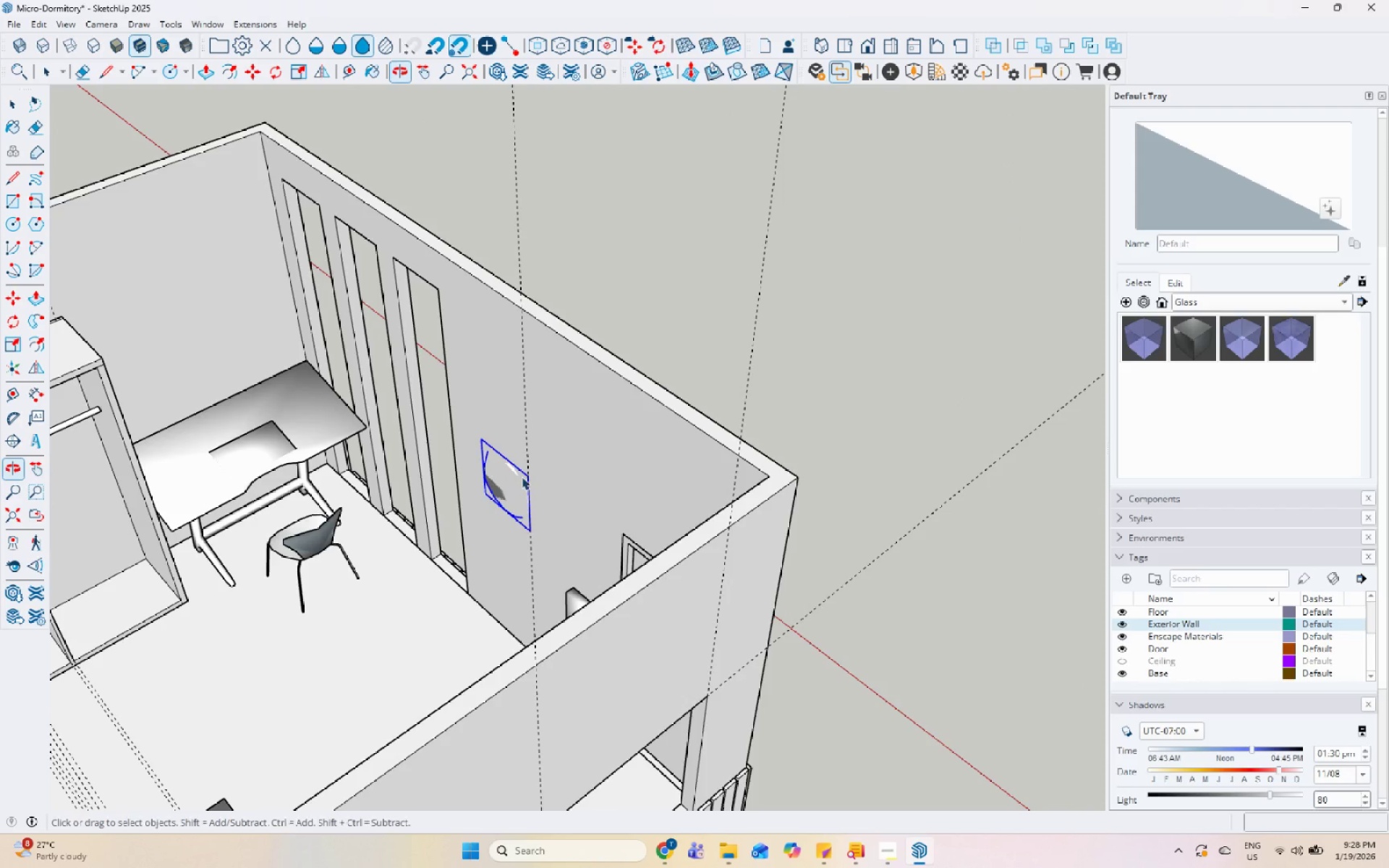 
key(M)
 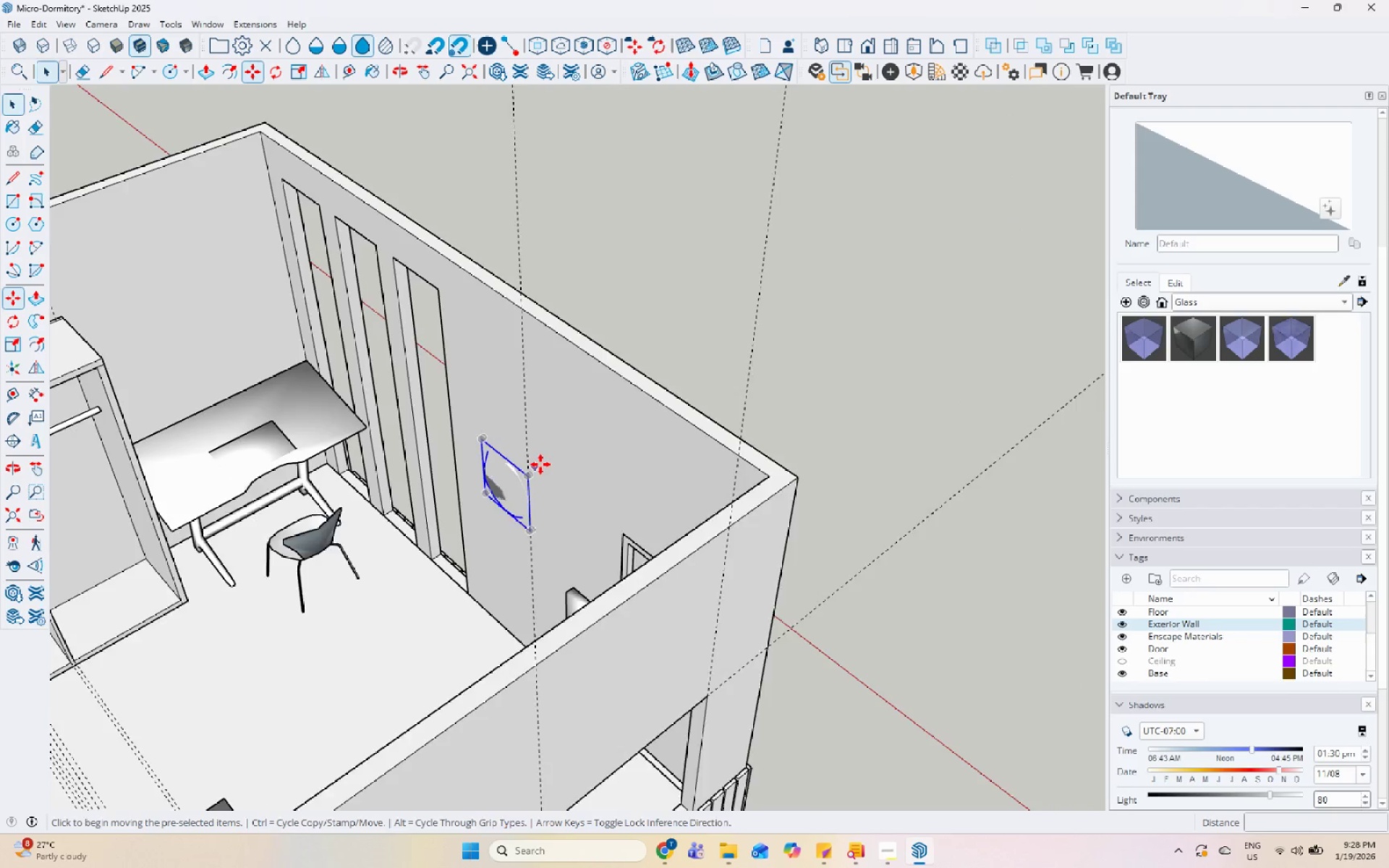 
scroll: coordinate [544, 459], scroll_direction: up, amount: 6.0
 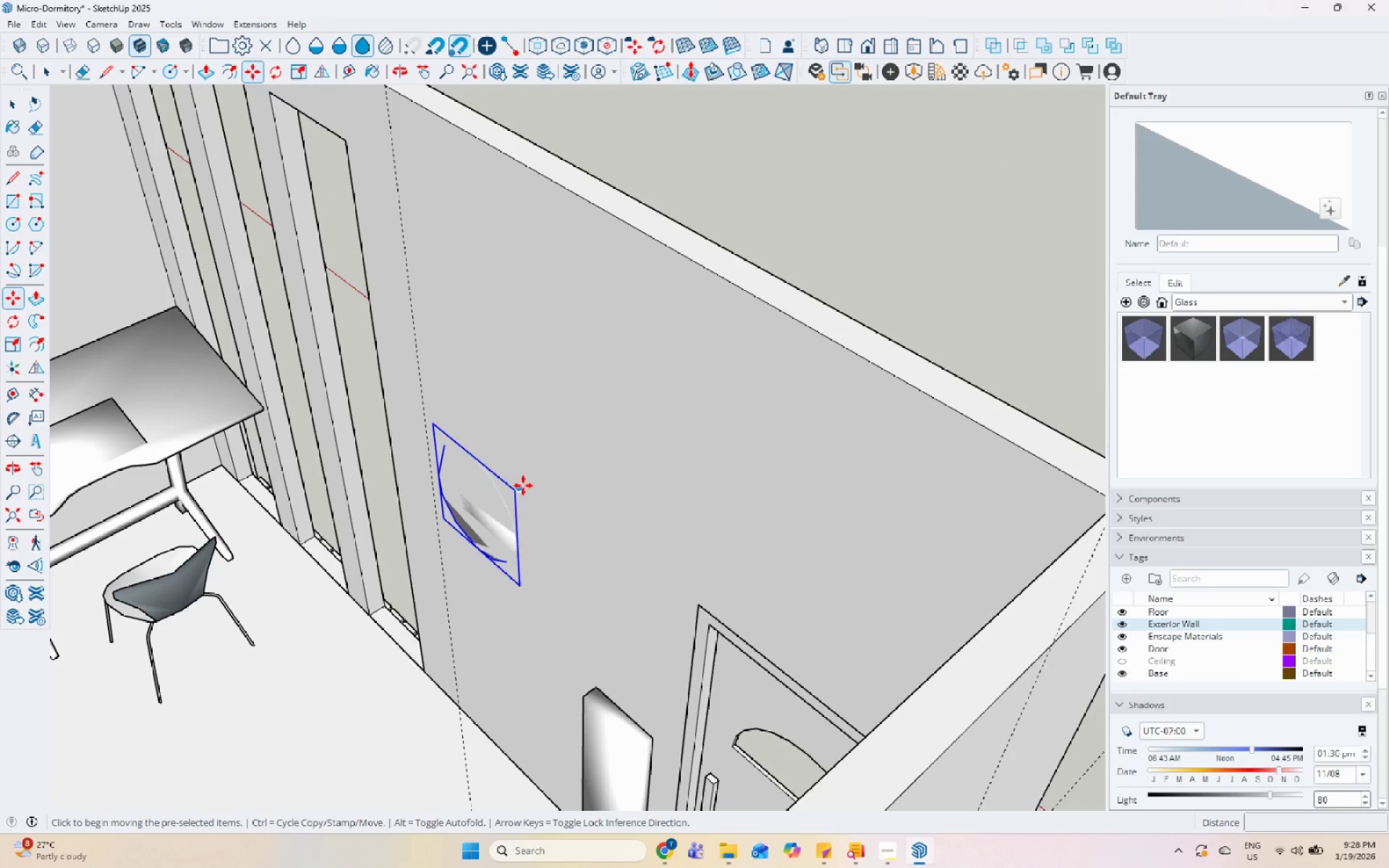 
left_click([522, 486])
 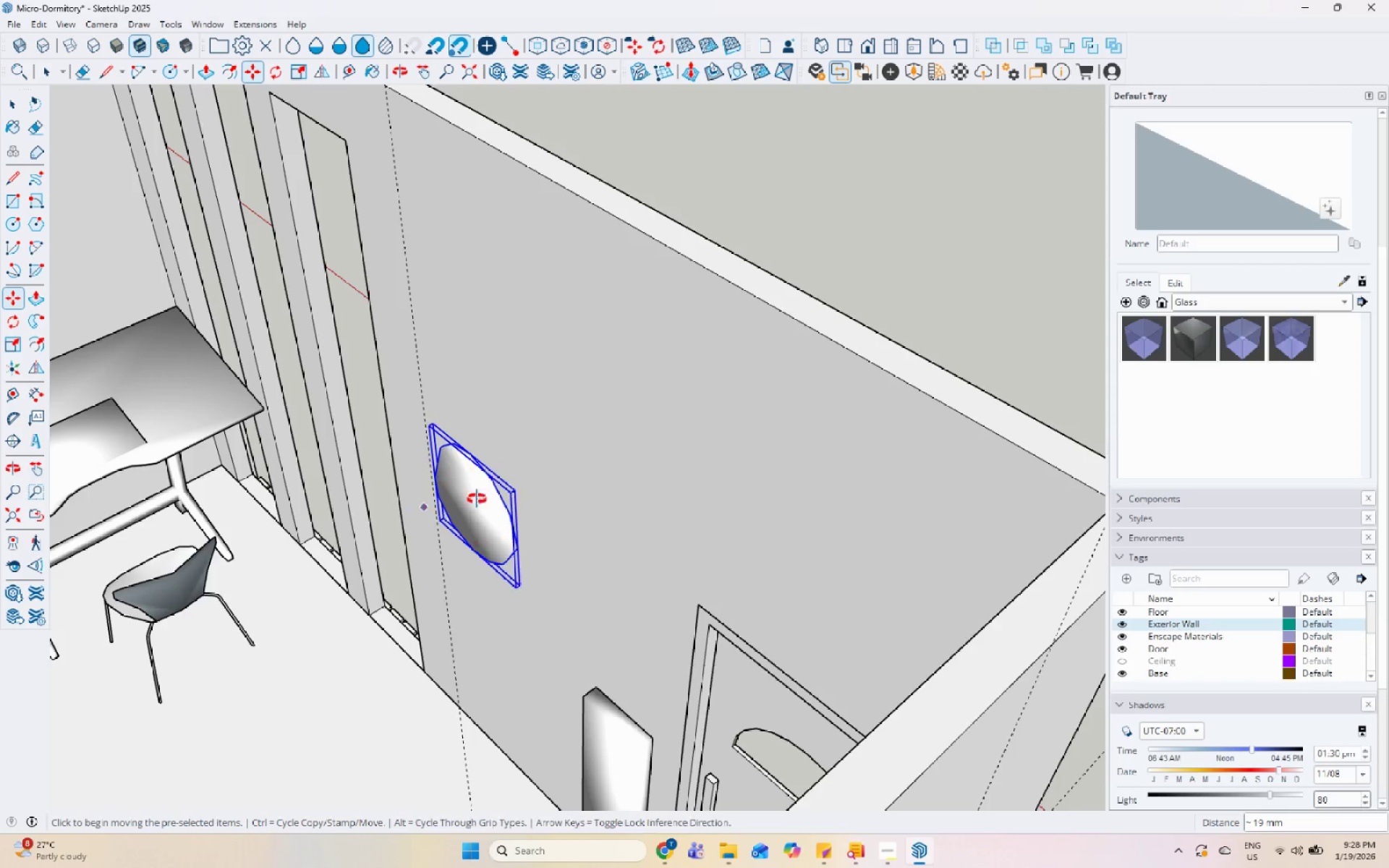 
key(Space)
 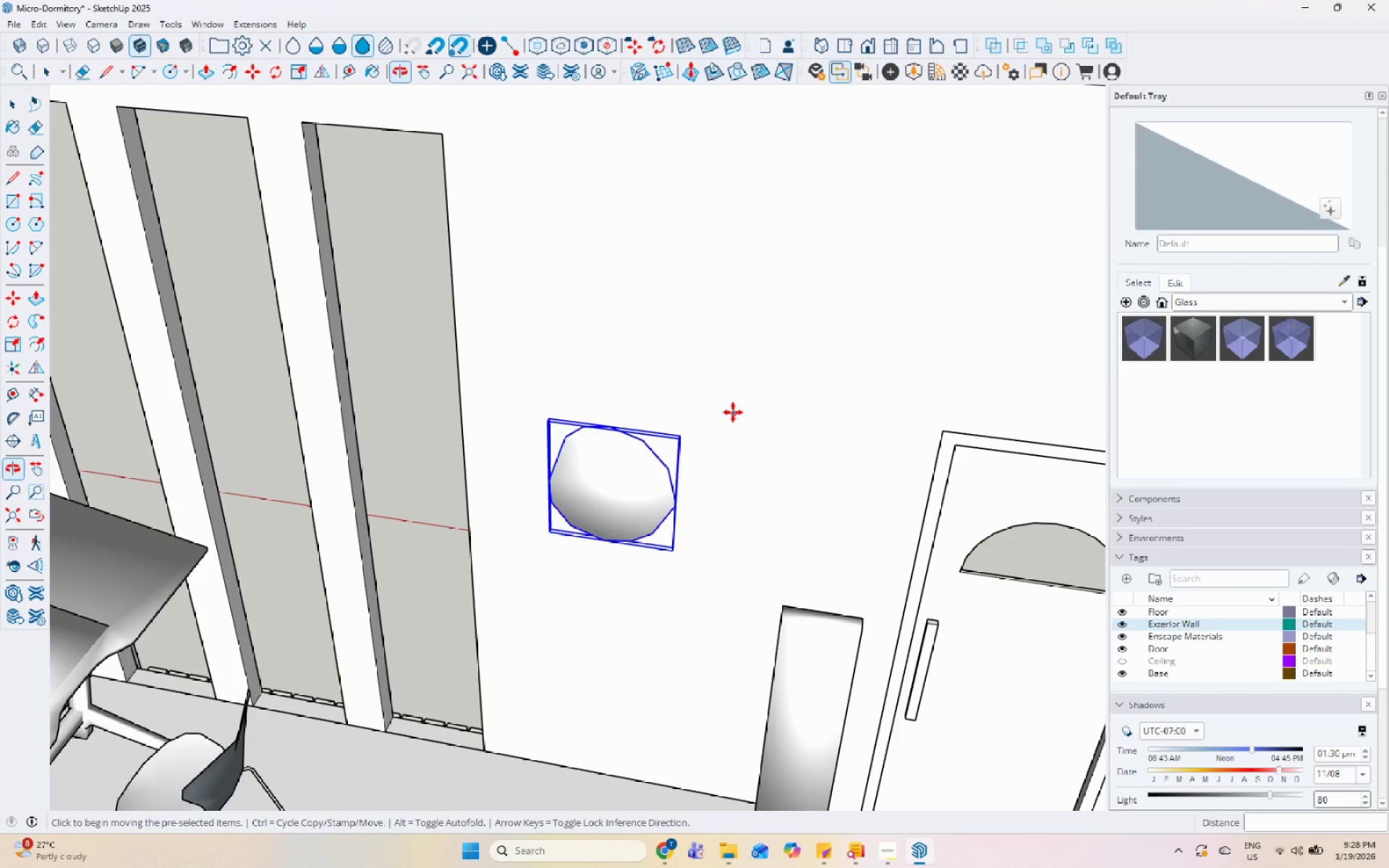 
scroll: coordinate [794, 521], scroll_direction: down, amount: 32.0
 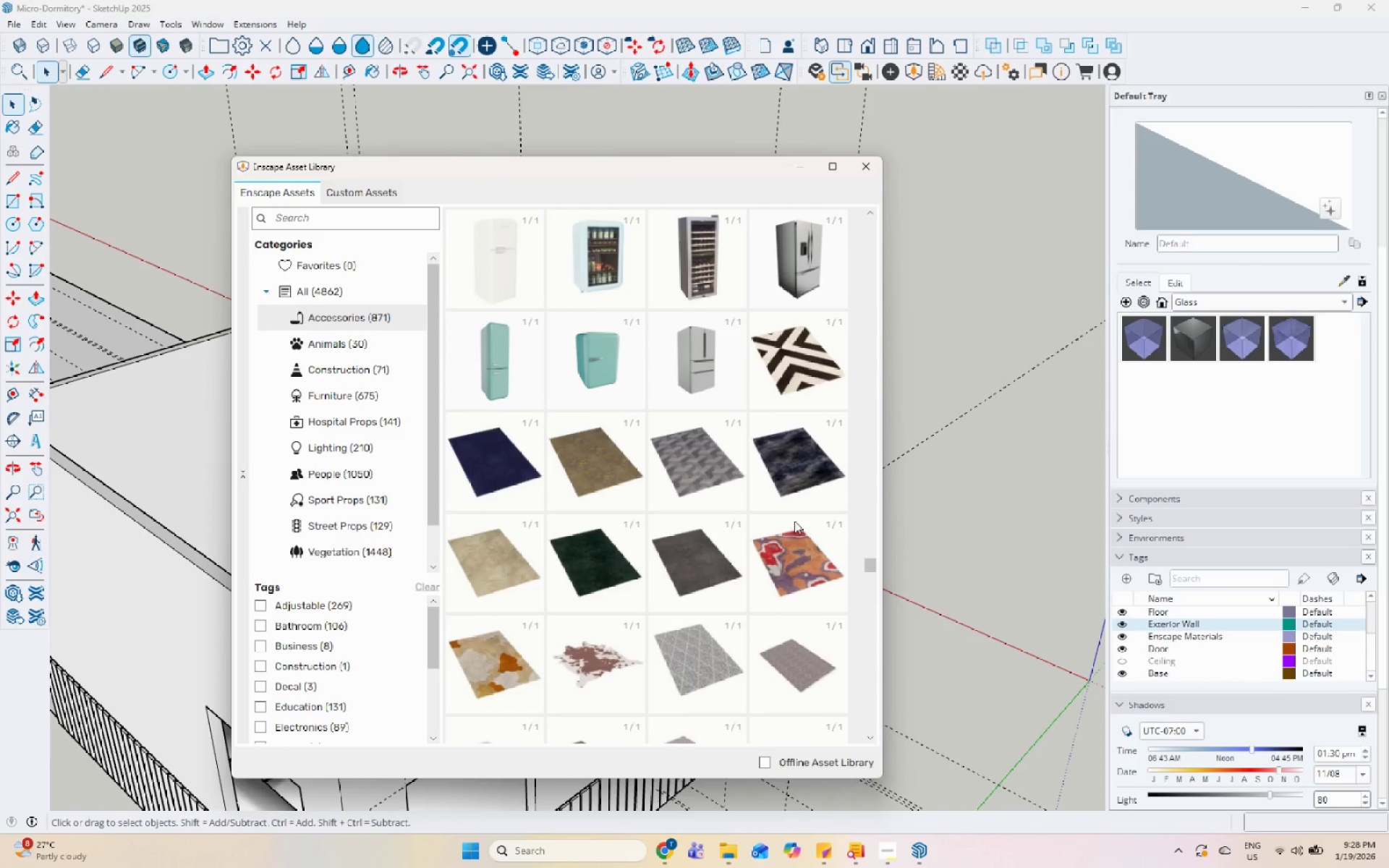 
scroll: coordinate [786, 522], scroll_direction: down, amount: 5.0
 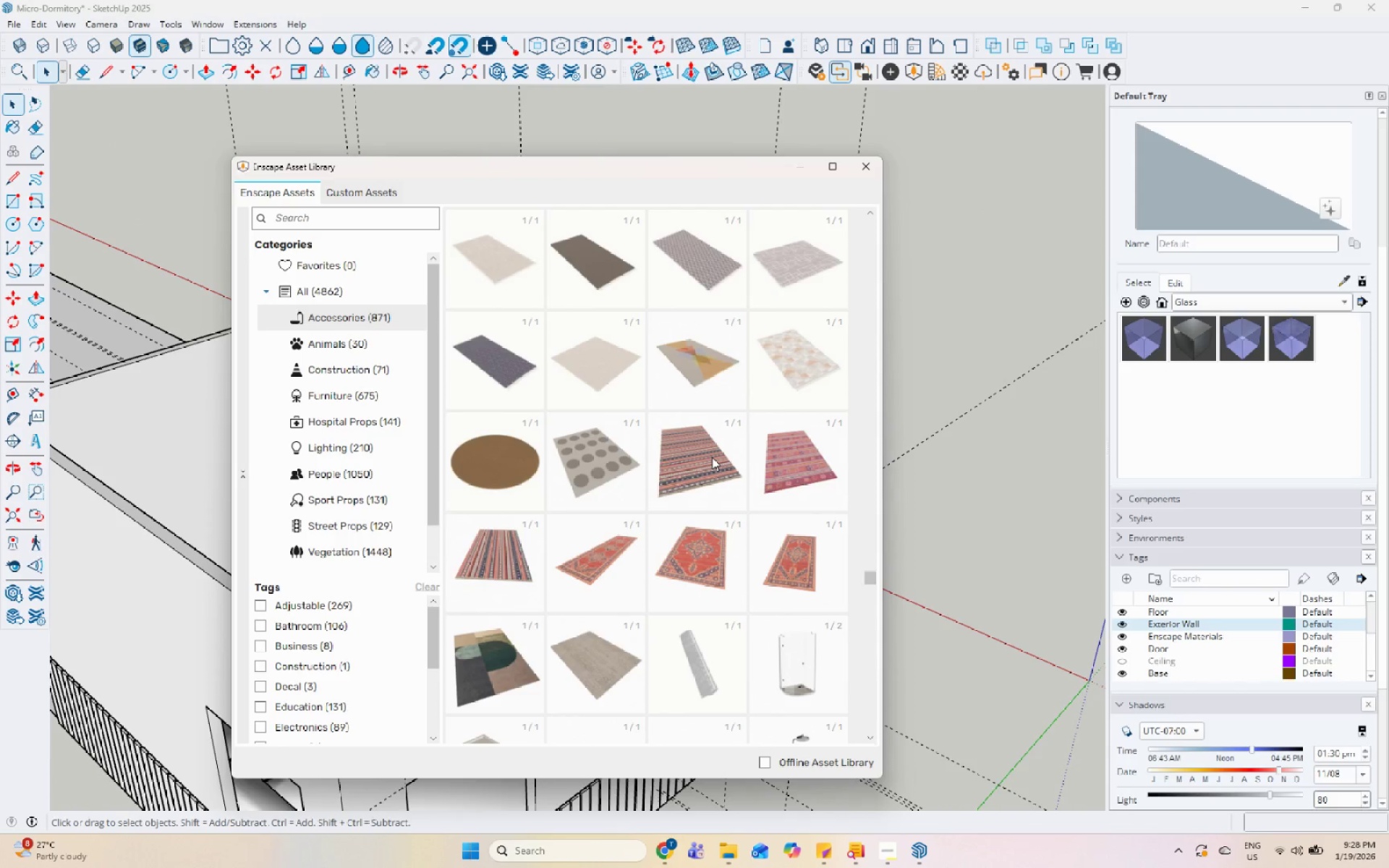 
scroll: coordinate [743, 446], scroll_direction: up, amount: 1.0
 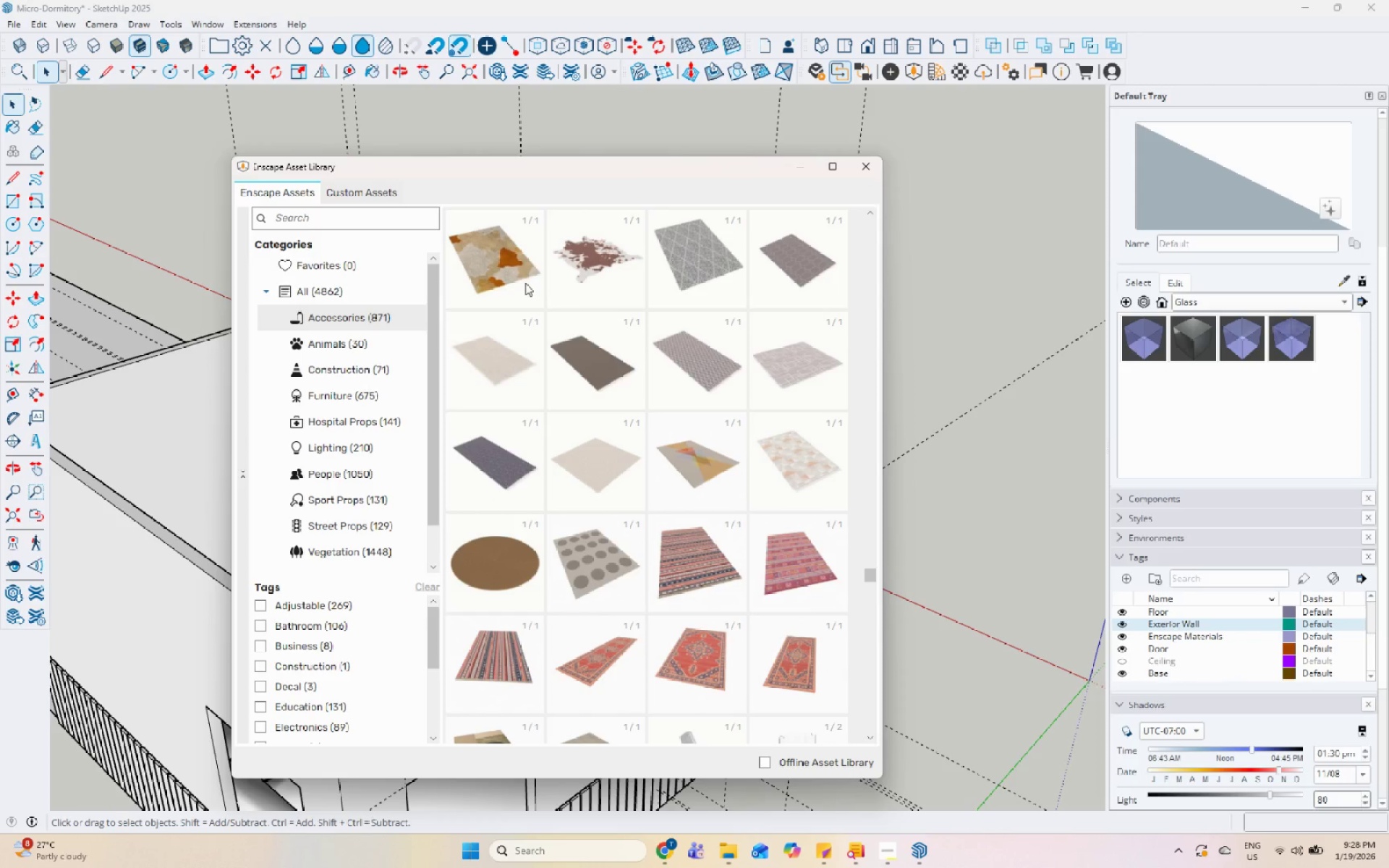 
left_click([507, 265])
 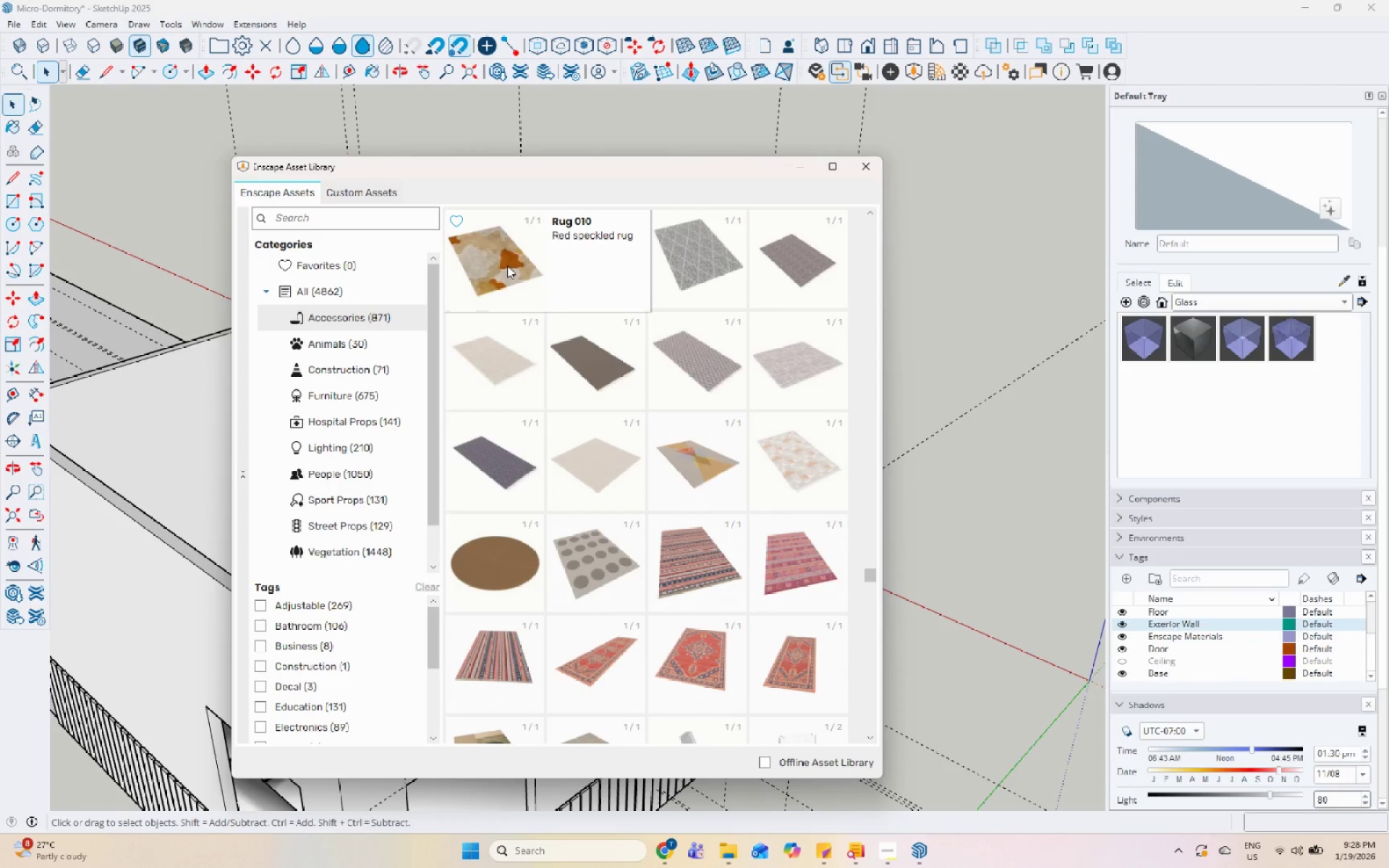 
left_click([507, 265])
 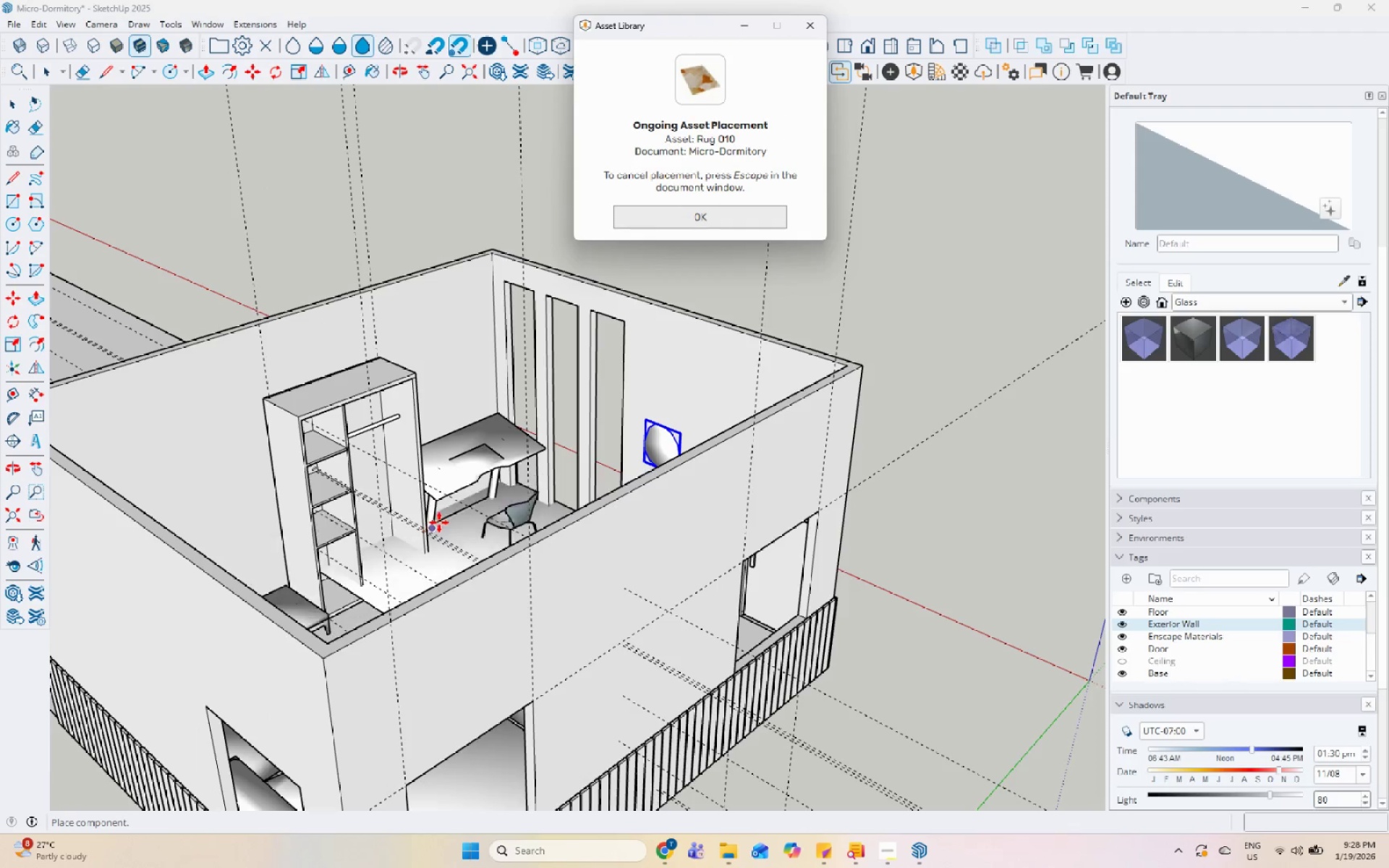 
scroll: coordinate [545, 490], scroll_direction: down, amount: 1.0
 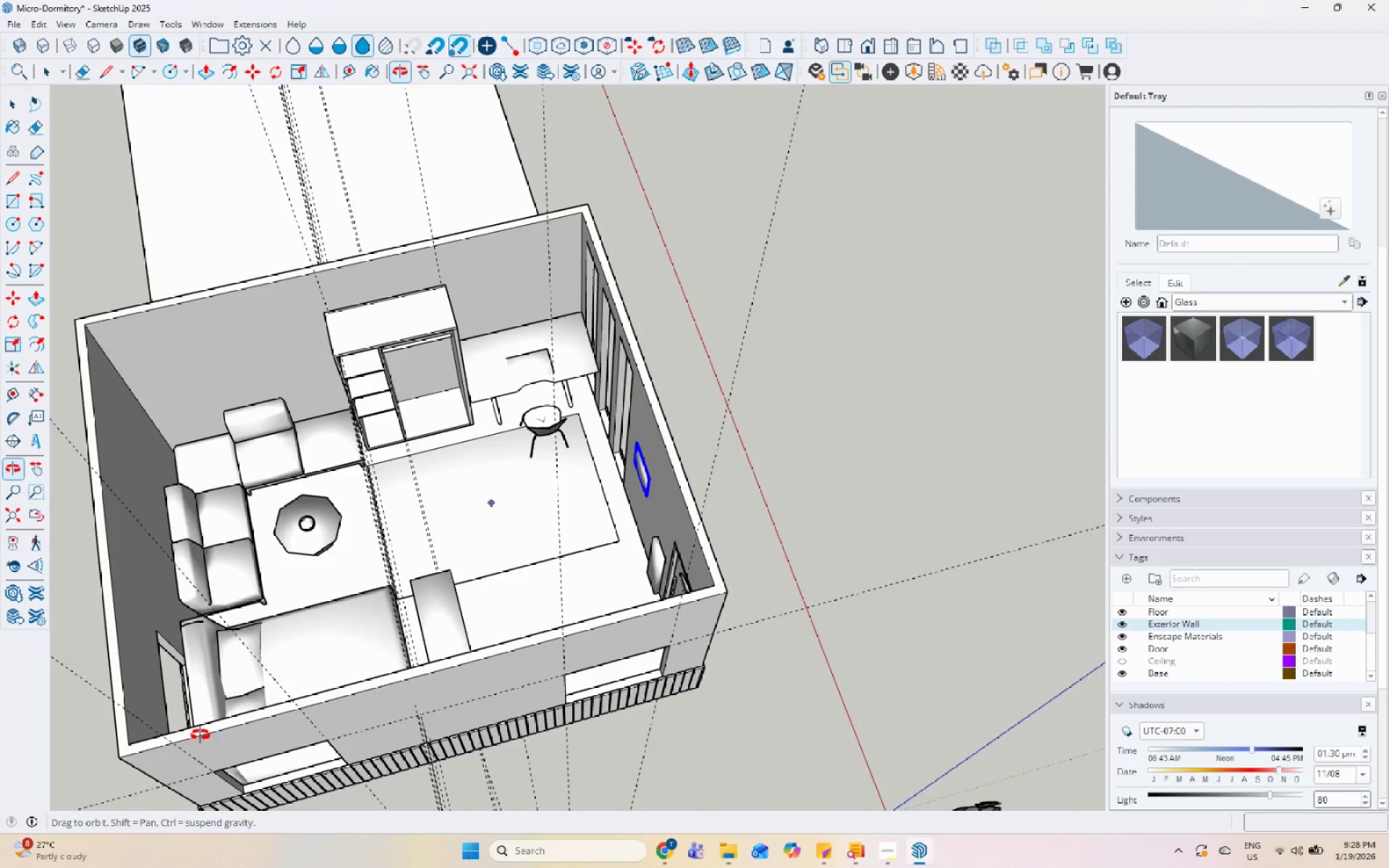 
scroll: coordinate [519, 501], scroll_direction: up, amount: 6.0
 